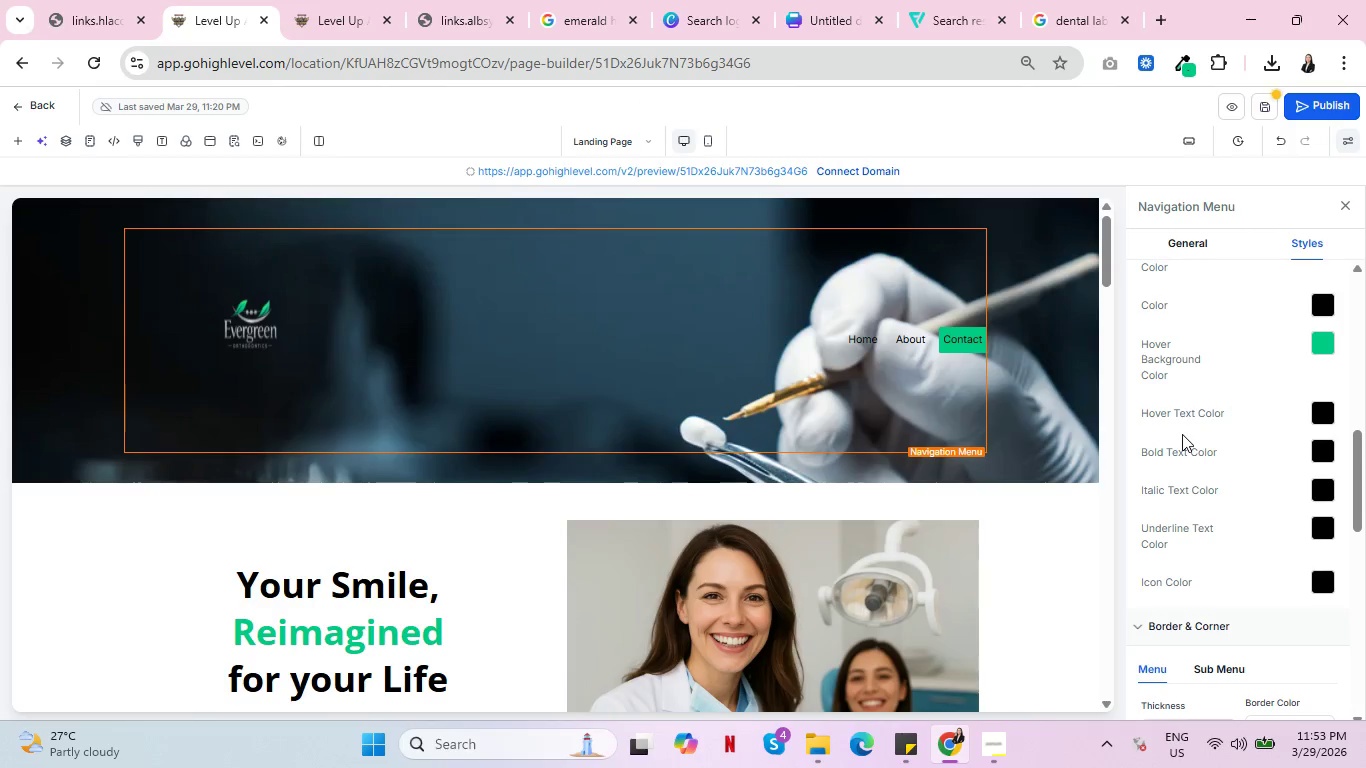 
scroll: coordinate [1196, 450], scroll_direction: down, amount: 7.0
 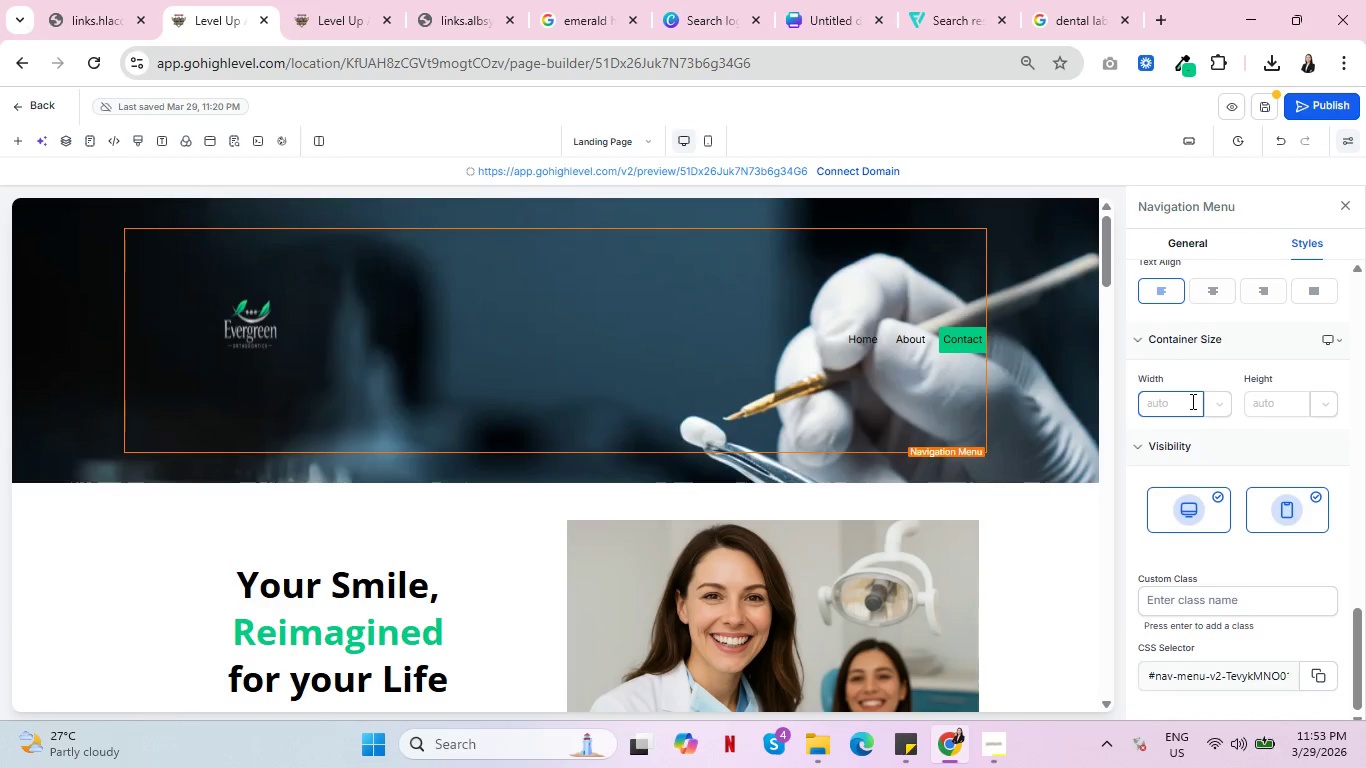 
scroll: coordinate [1198, 407], scroll_direction: up, amount: 16.0
 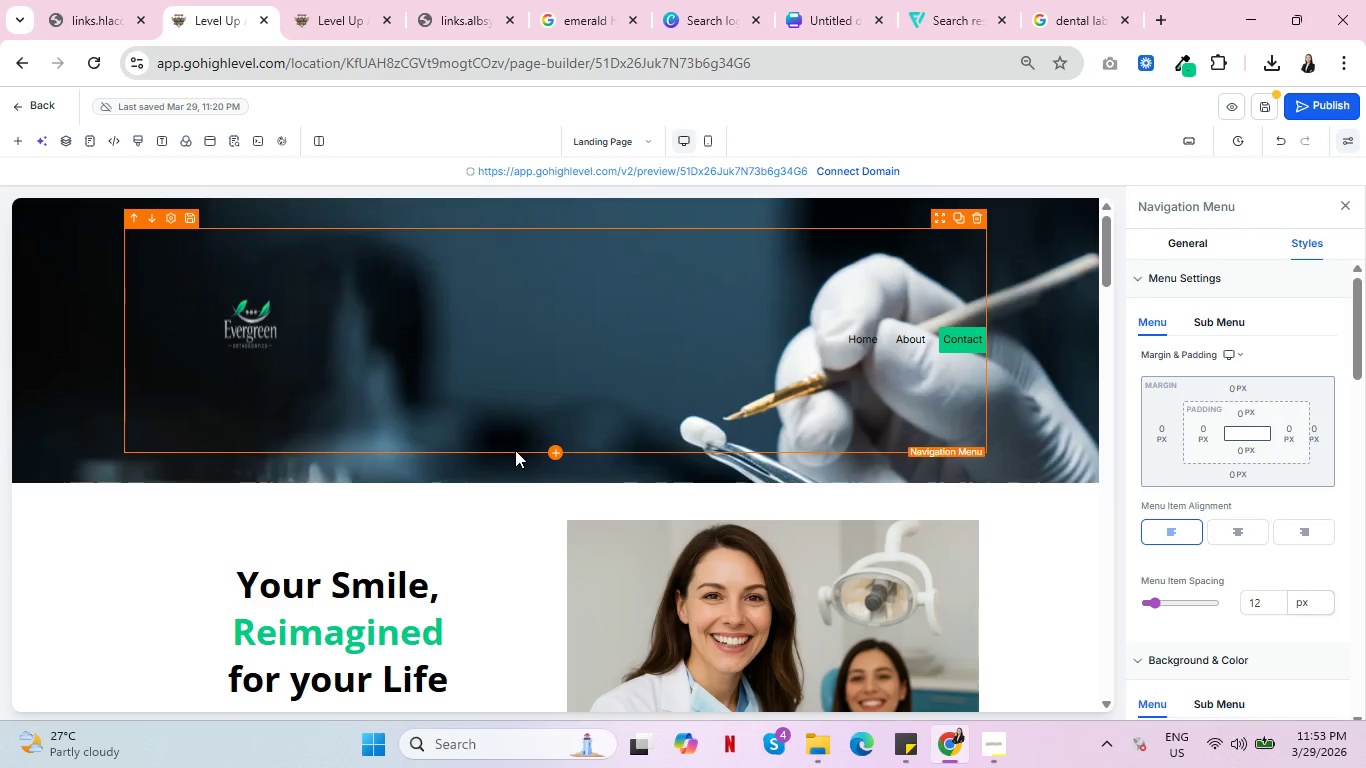 
left_click([239, 332])
 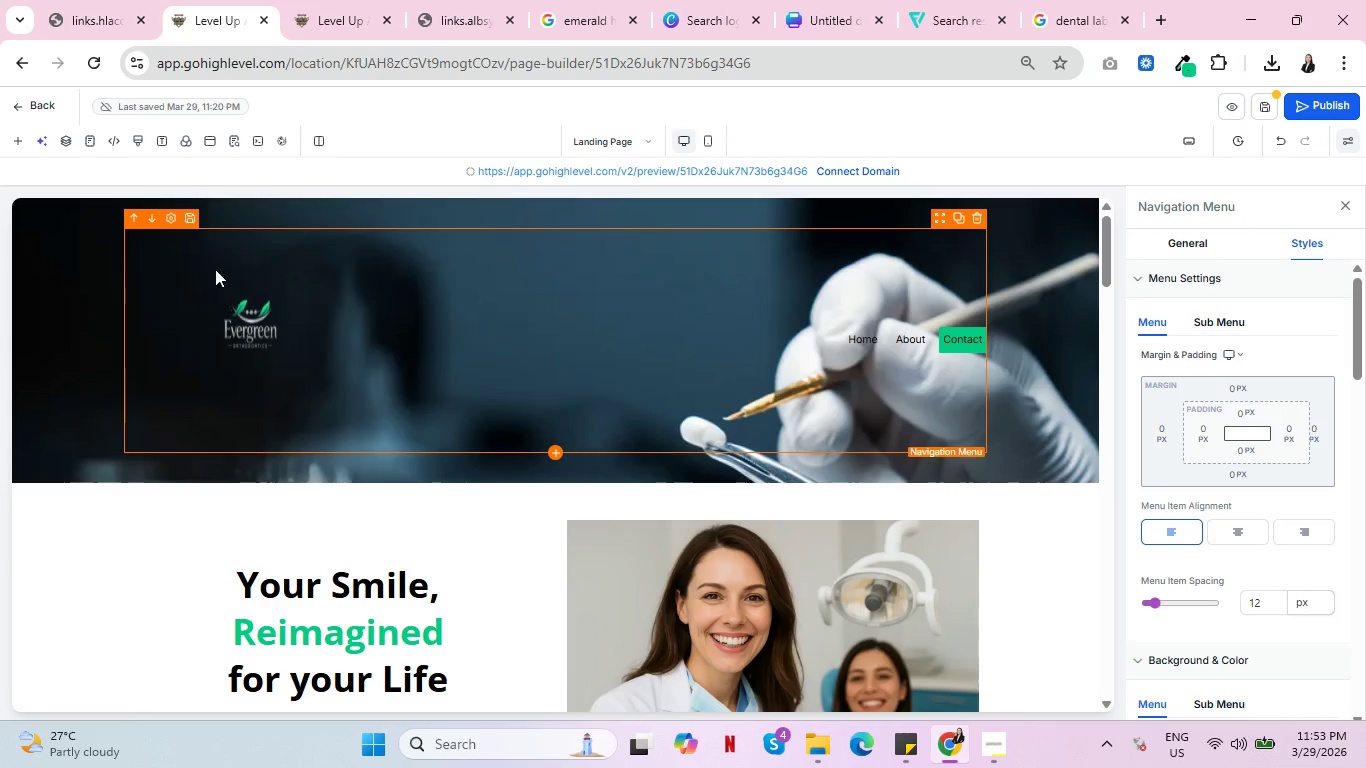 
left_click([170, 218])
 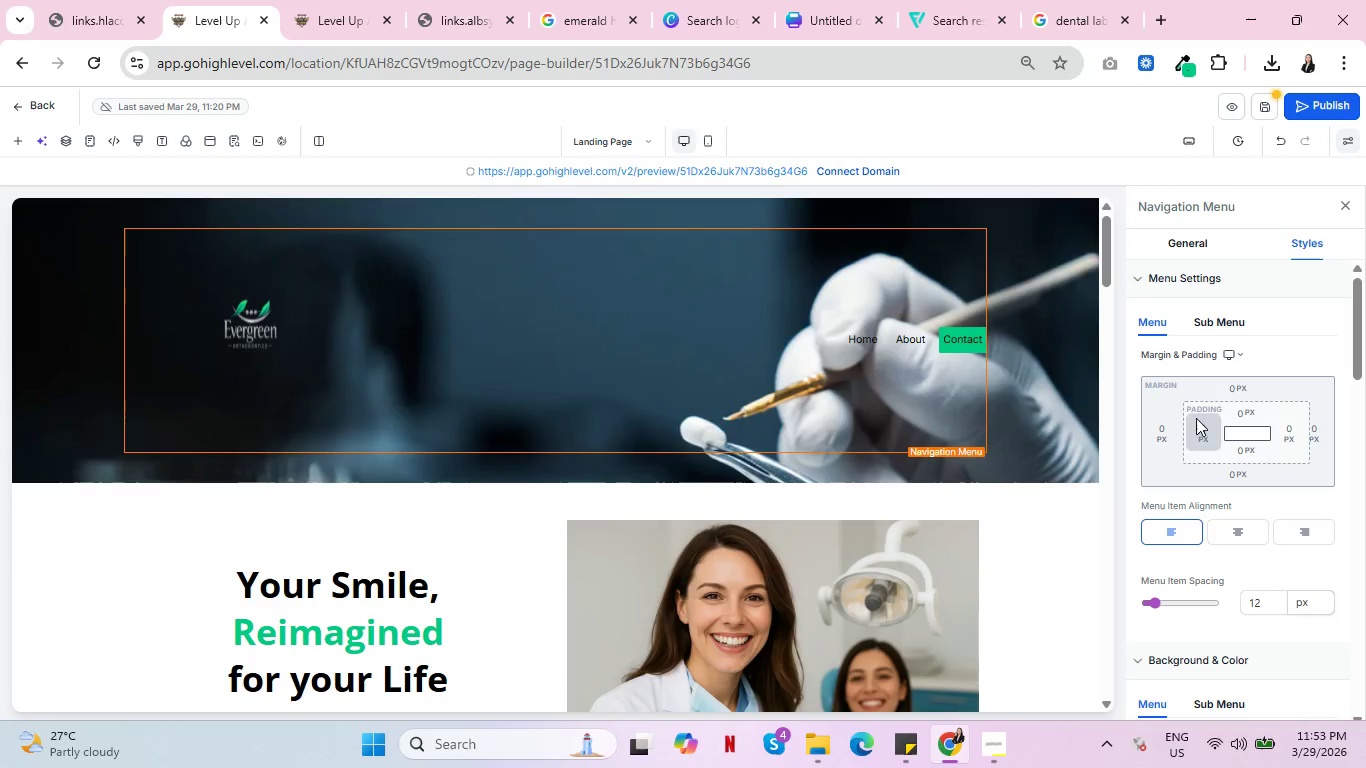 
scroll: coordinate [1254, 425], scroll_direction: up, amount: 1.0
 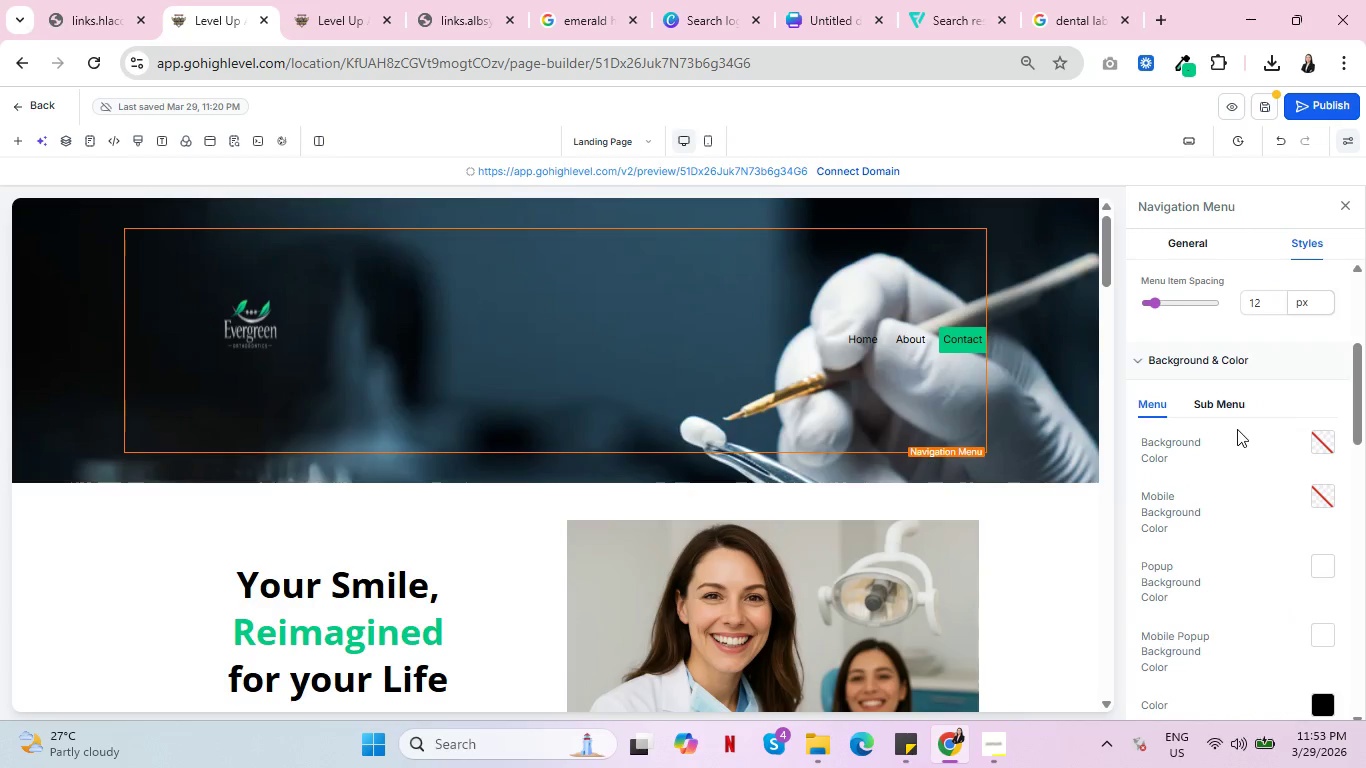 
scroll: coordinate [1192, 536], scroll_direction: down, amount: 13.0
 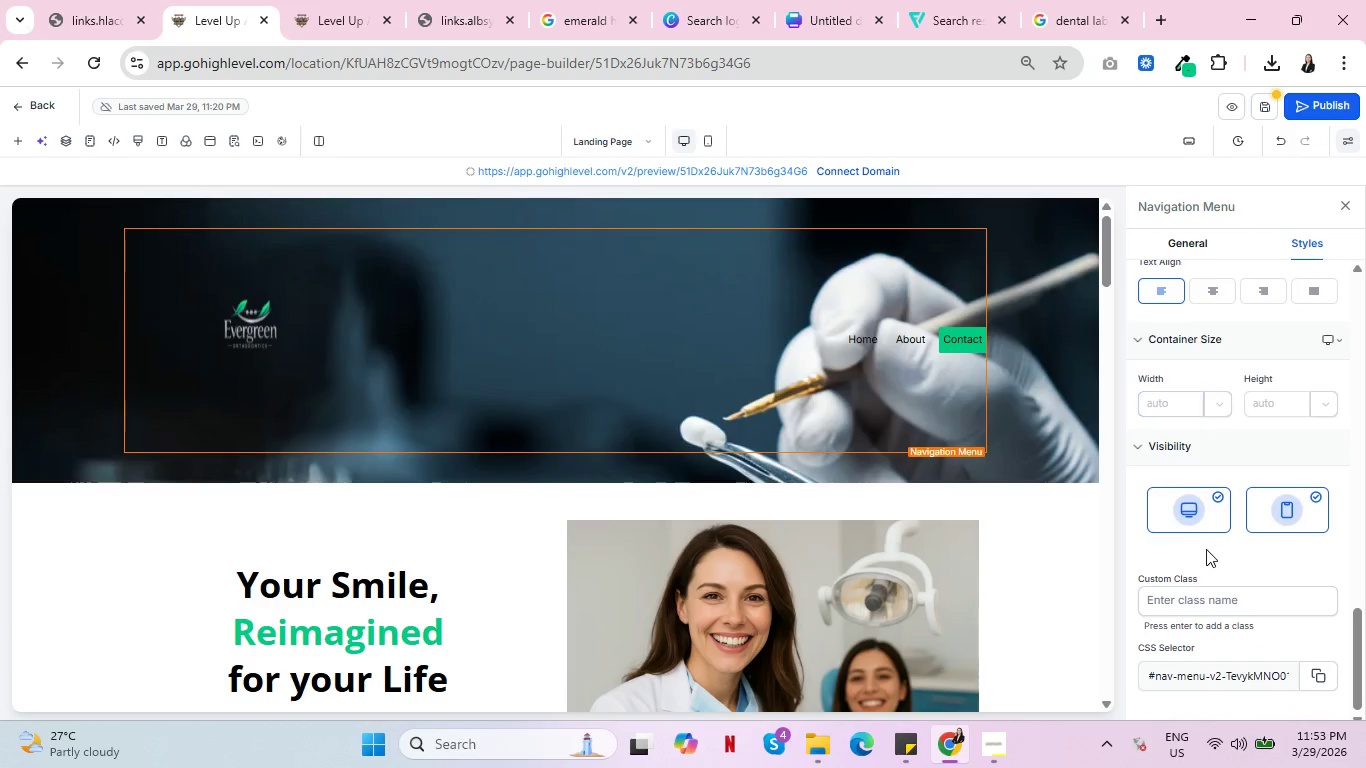 
scroll: coordinate [1249, 567], scroll_direction: up, amount: 19.0
 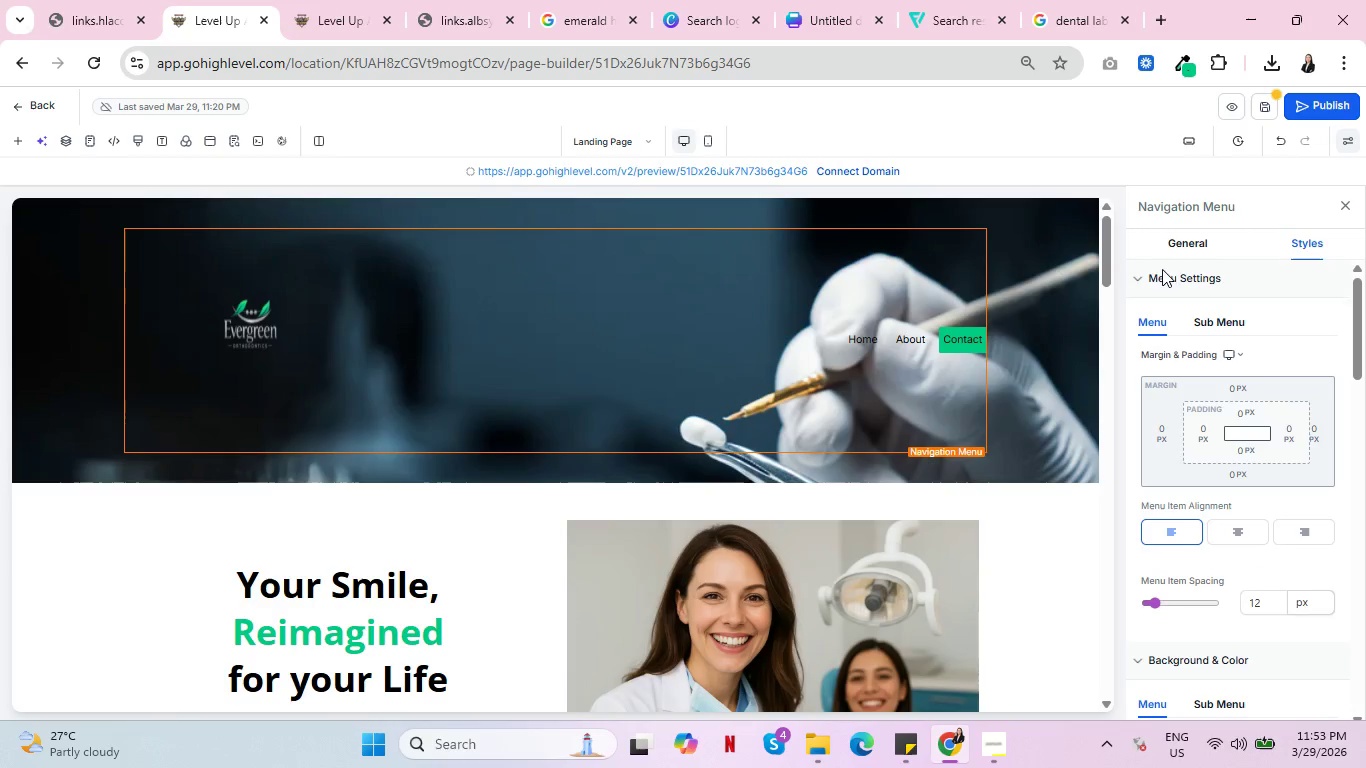 
double_click([1162, 273])
 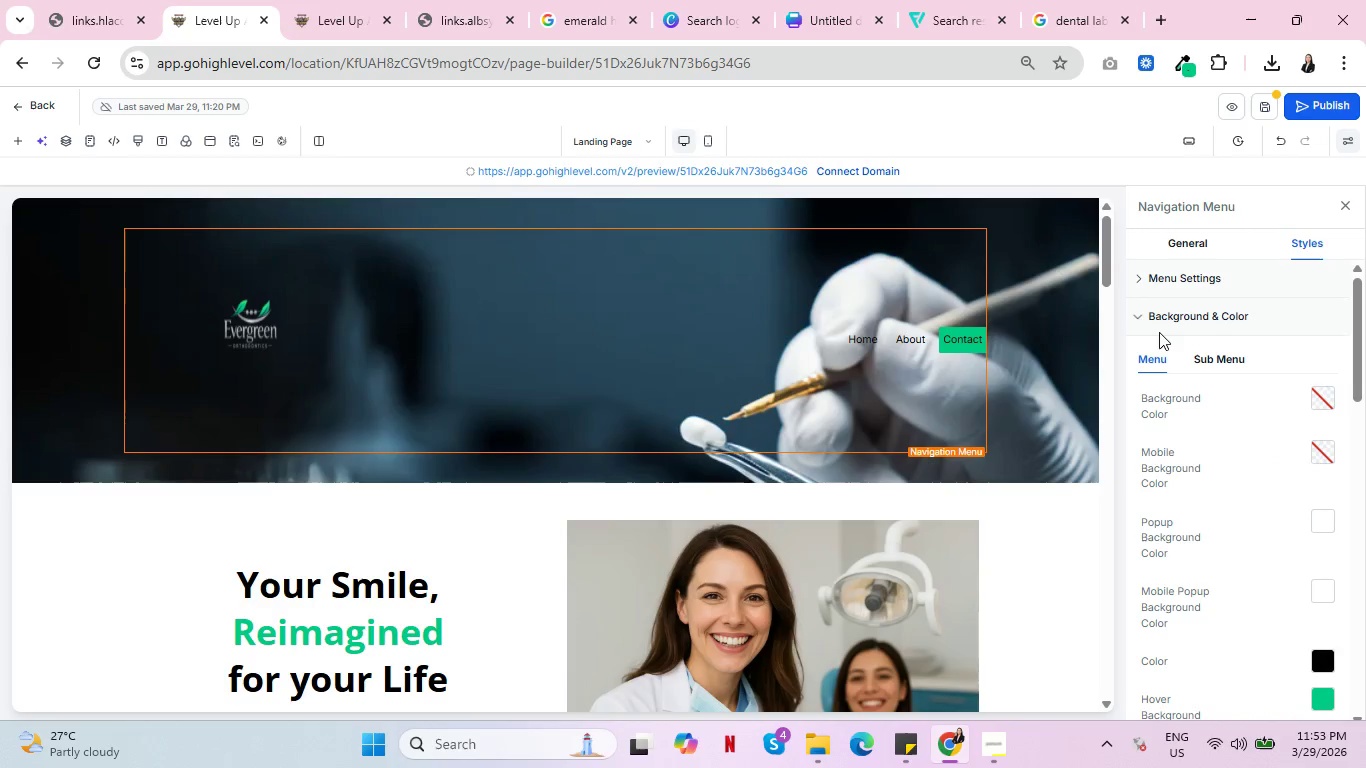 
left_click([1159, 321])
 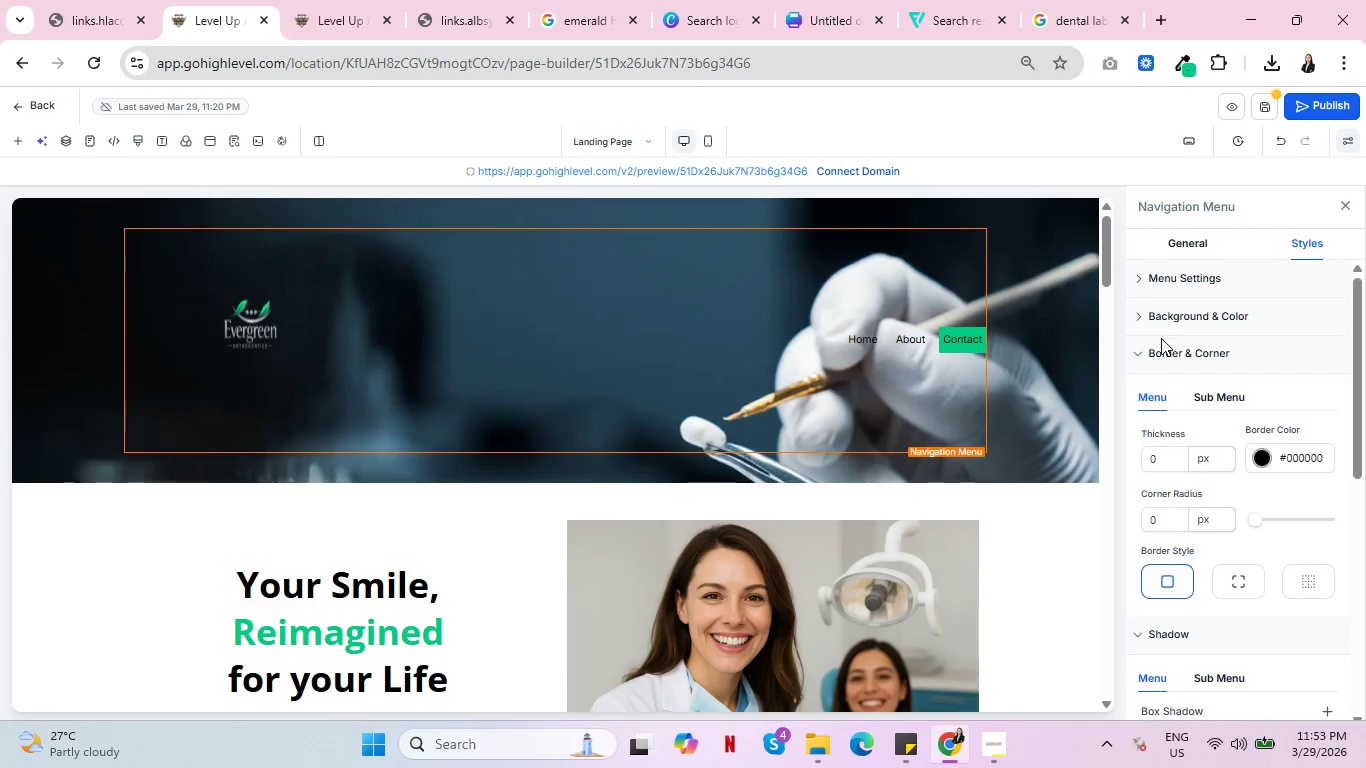 
left_click([1162, 345])
 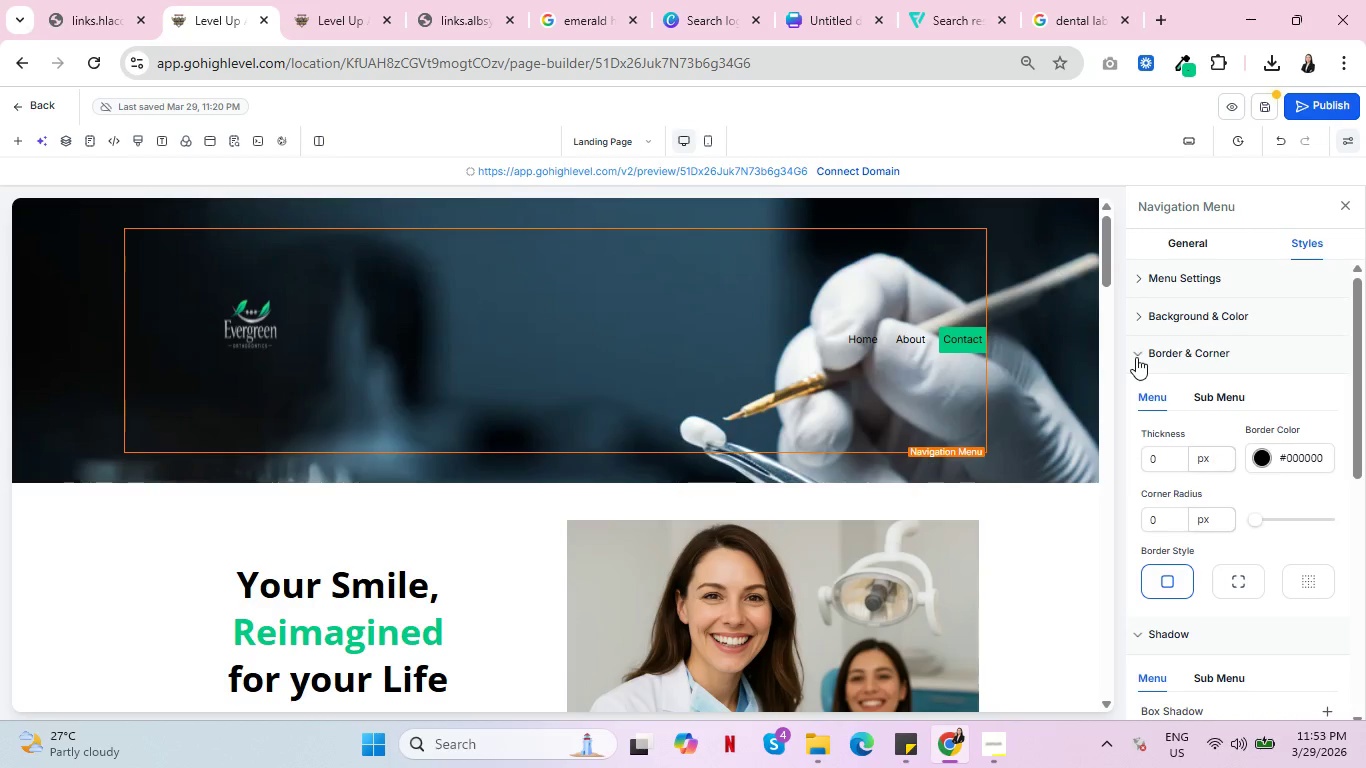 
left_click([1139, 352])
 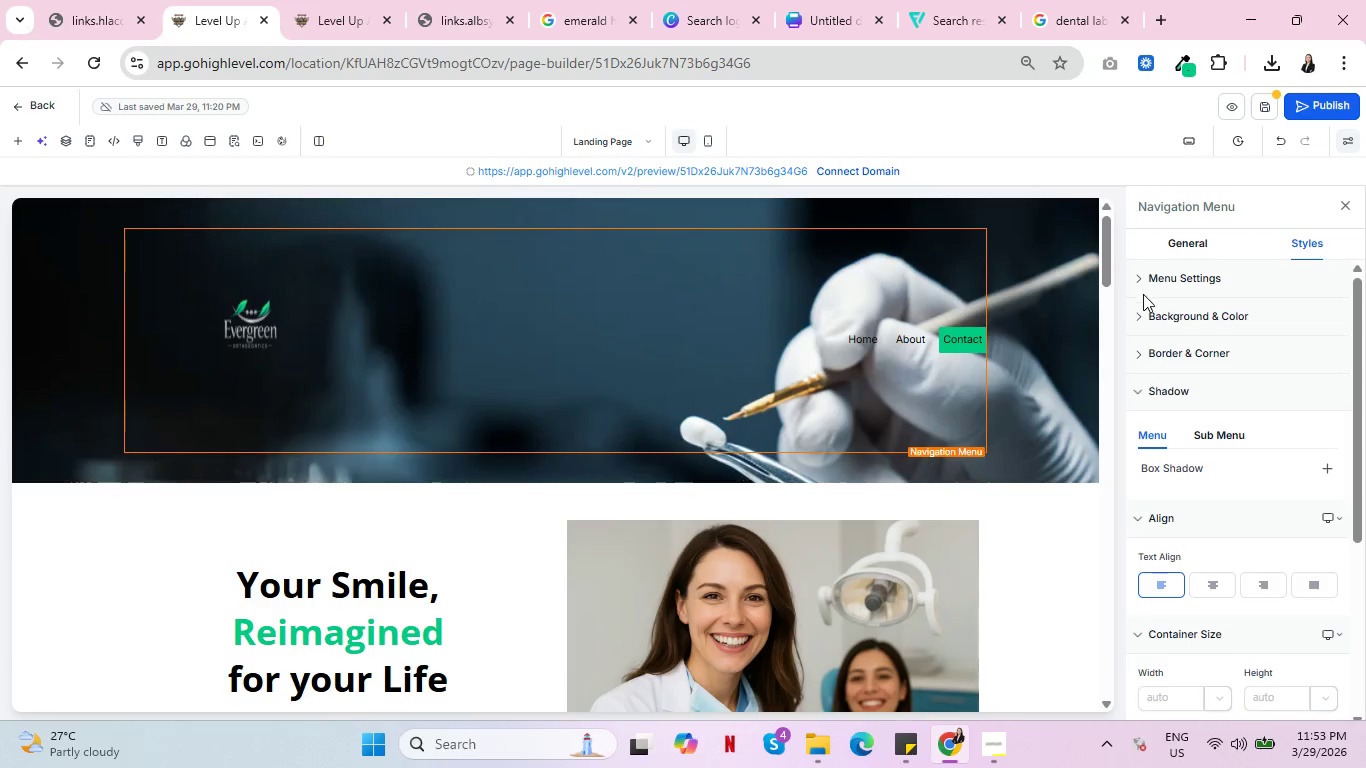 
scroll: coordinate [1182, 409], scroll_direction: down, amount: 1.0
 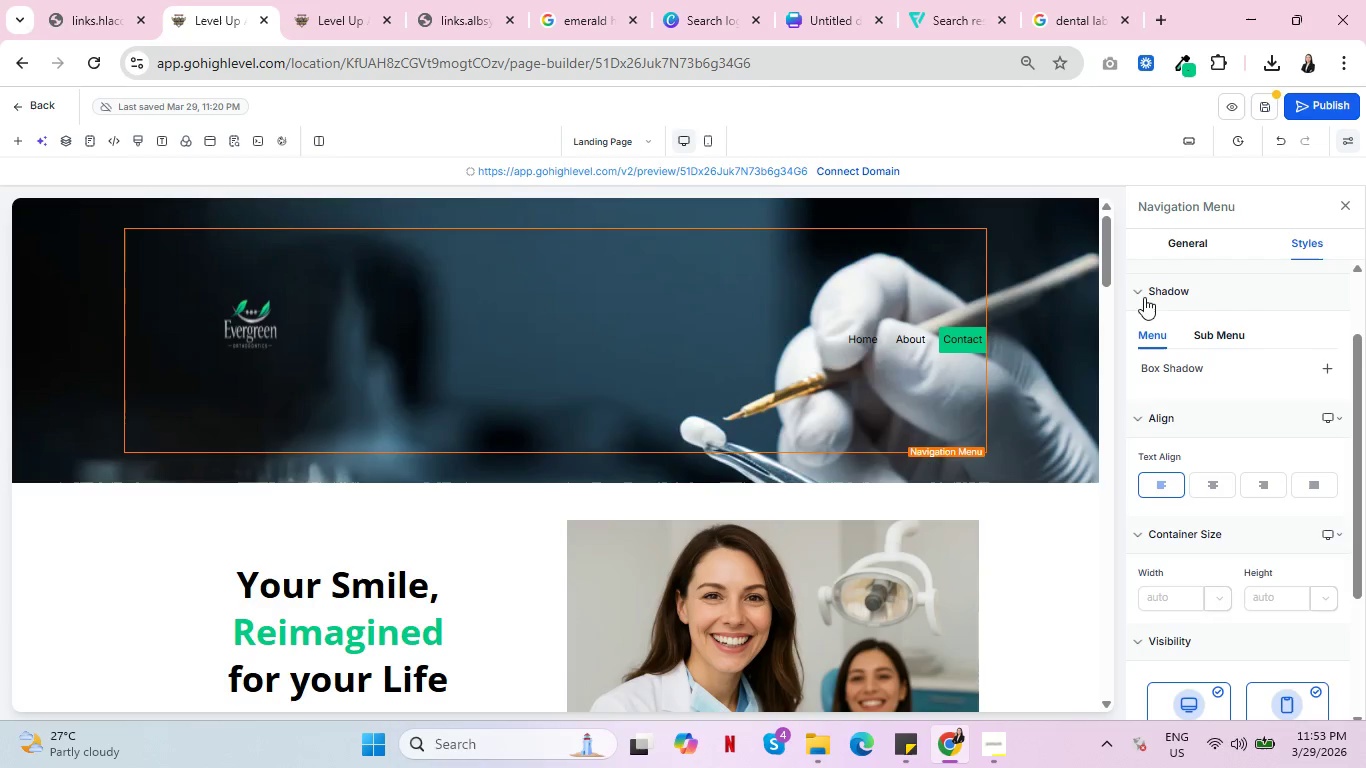 
left_click([1142, 291])
 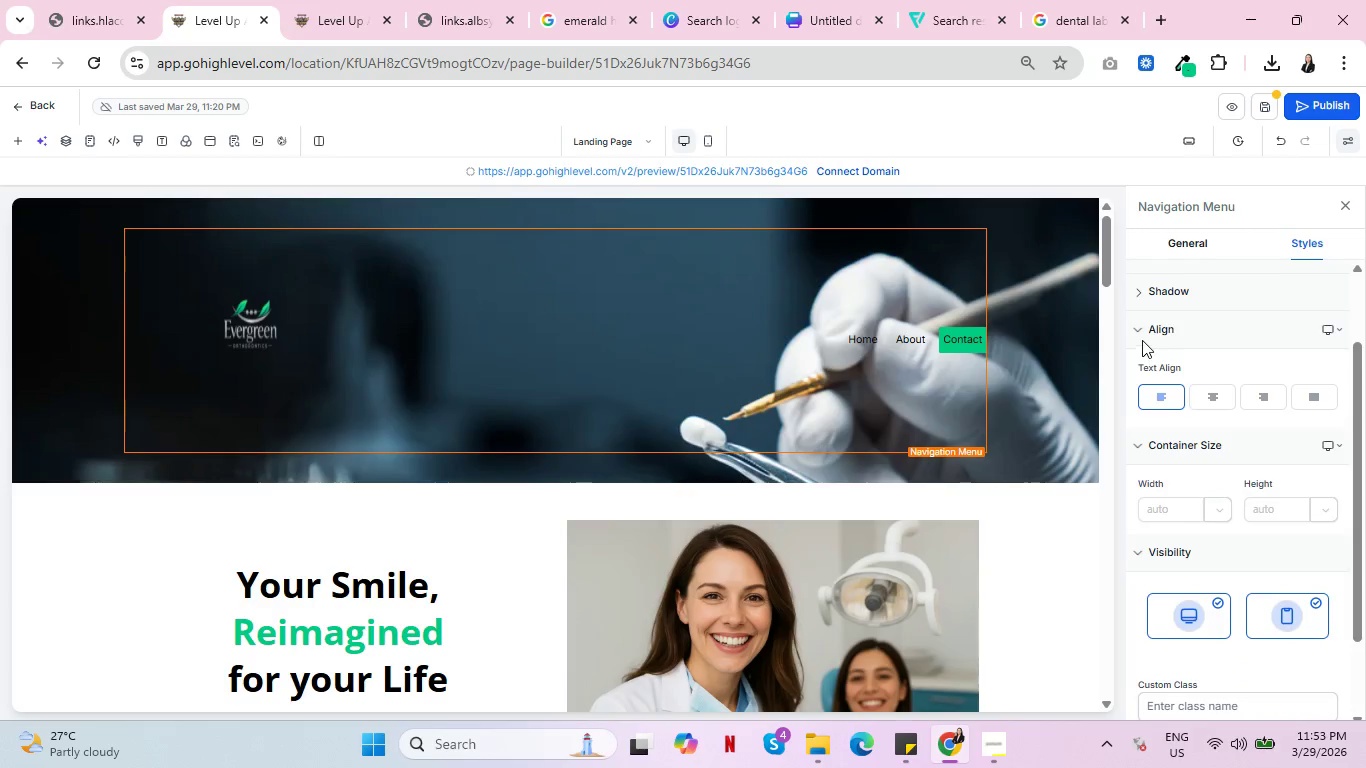 
left_click([1142, 331])
 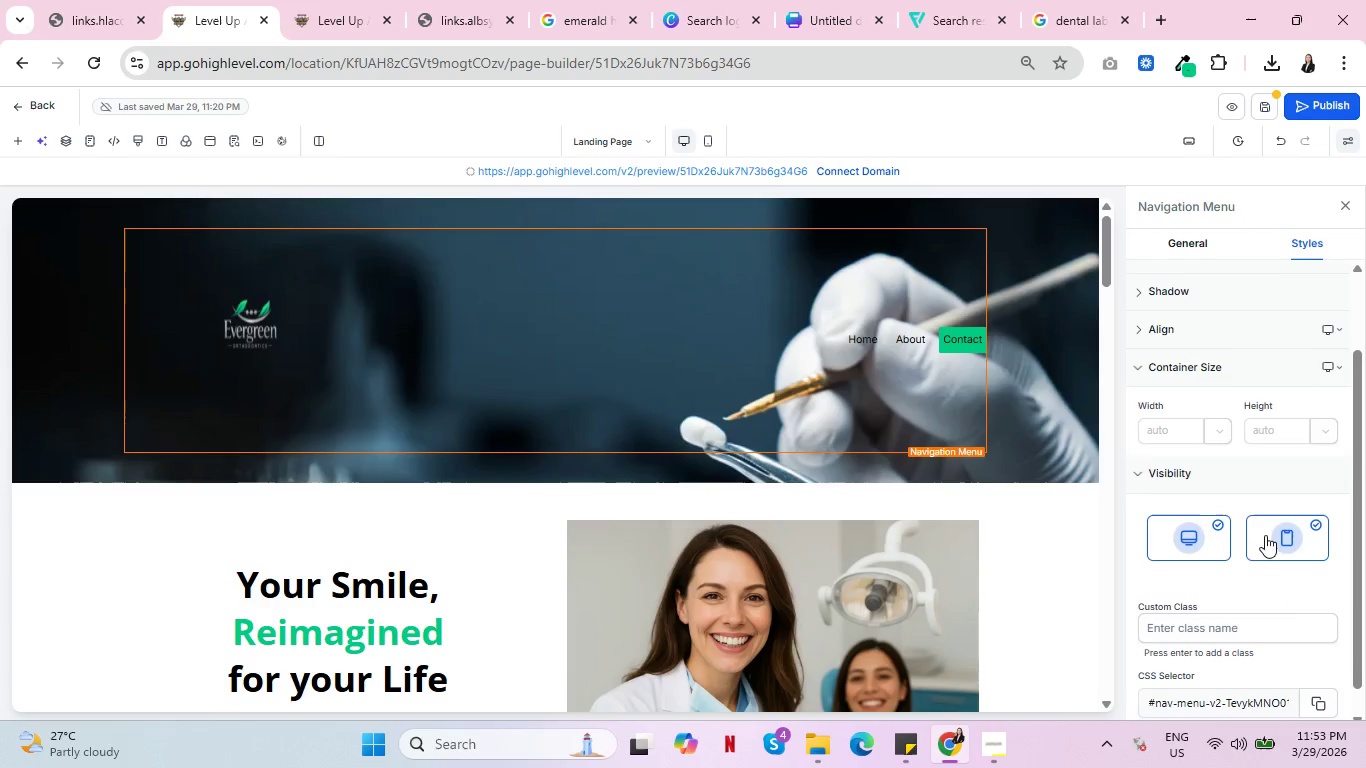 
scroll: coordinate [1283, 523], scroll_direction: up, amount: 5.0
 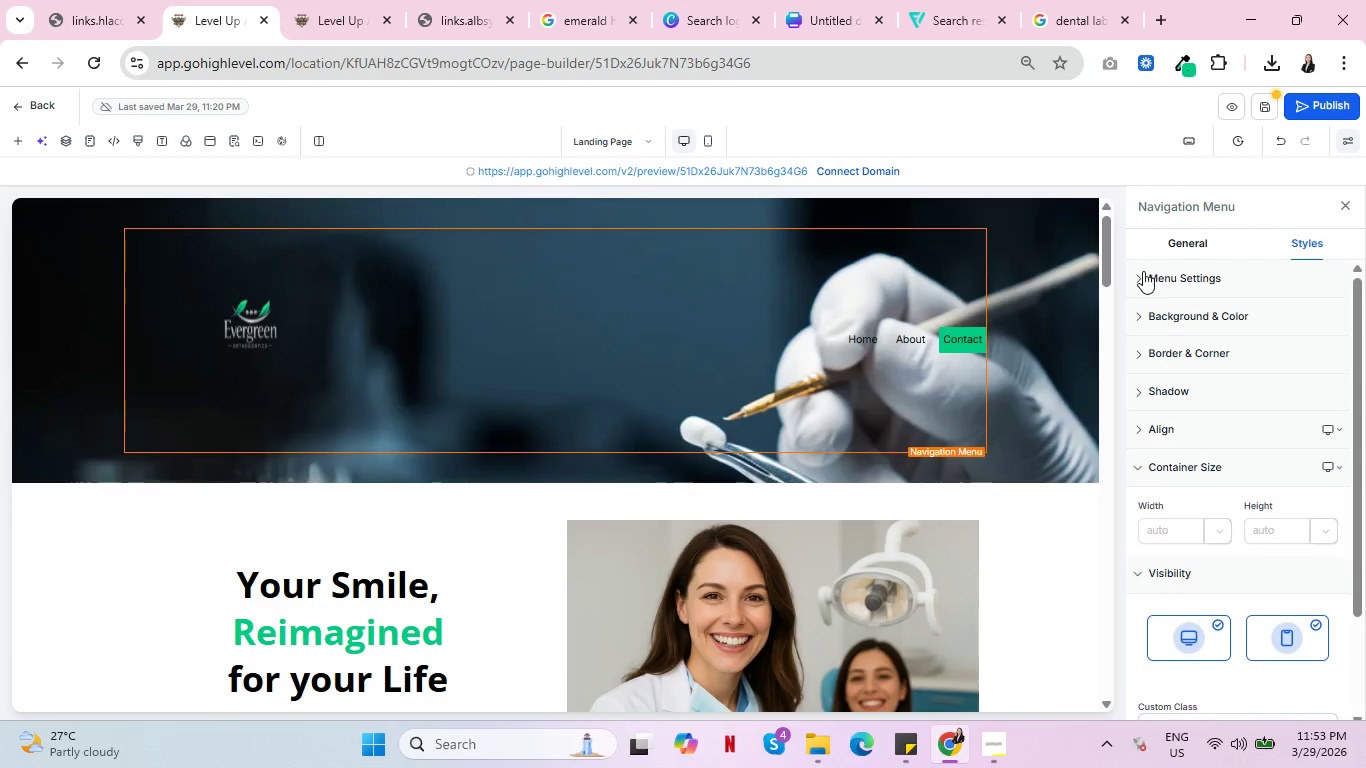 
left_click([1142, 274])
 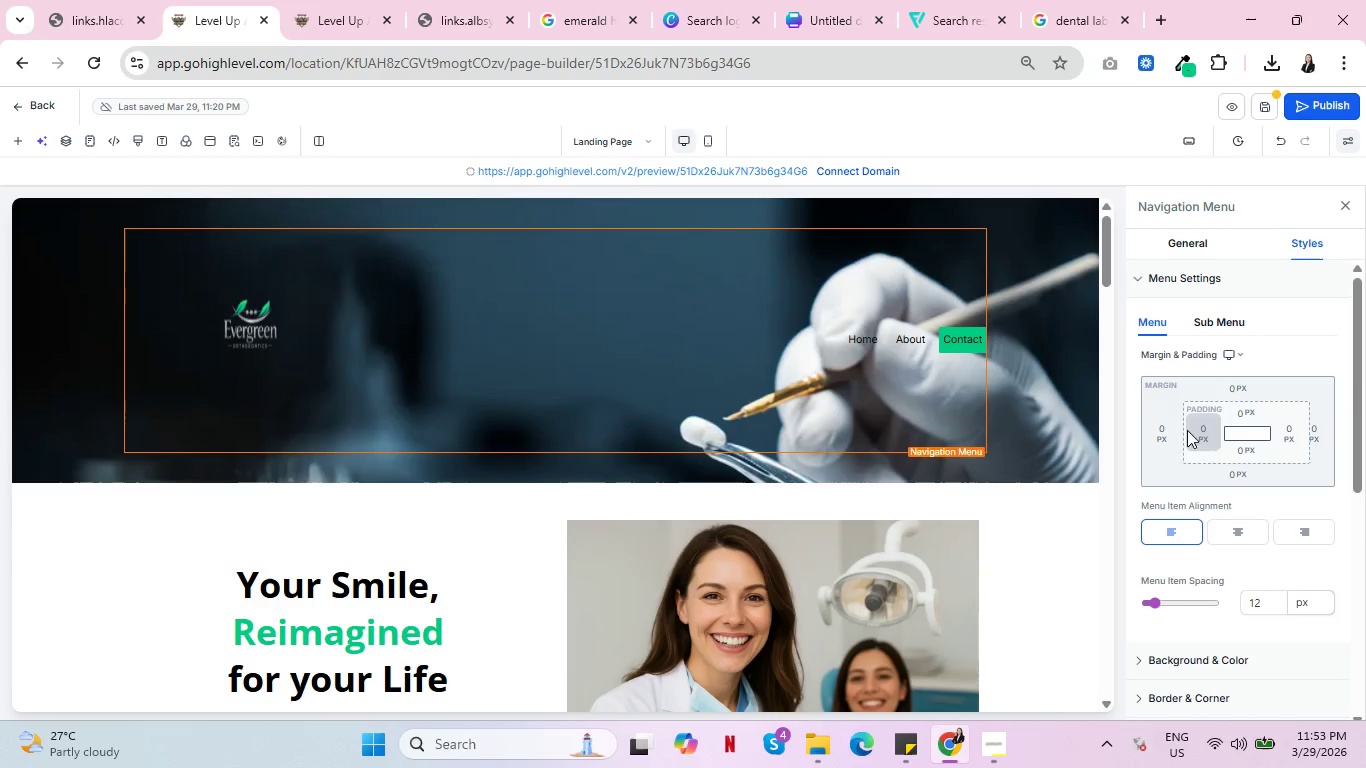 
scroll: coordinate [1182, 459], scroll_direction: down, amount: 4.0
 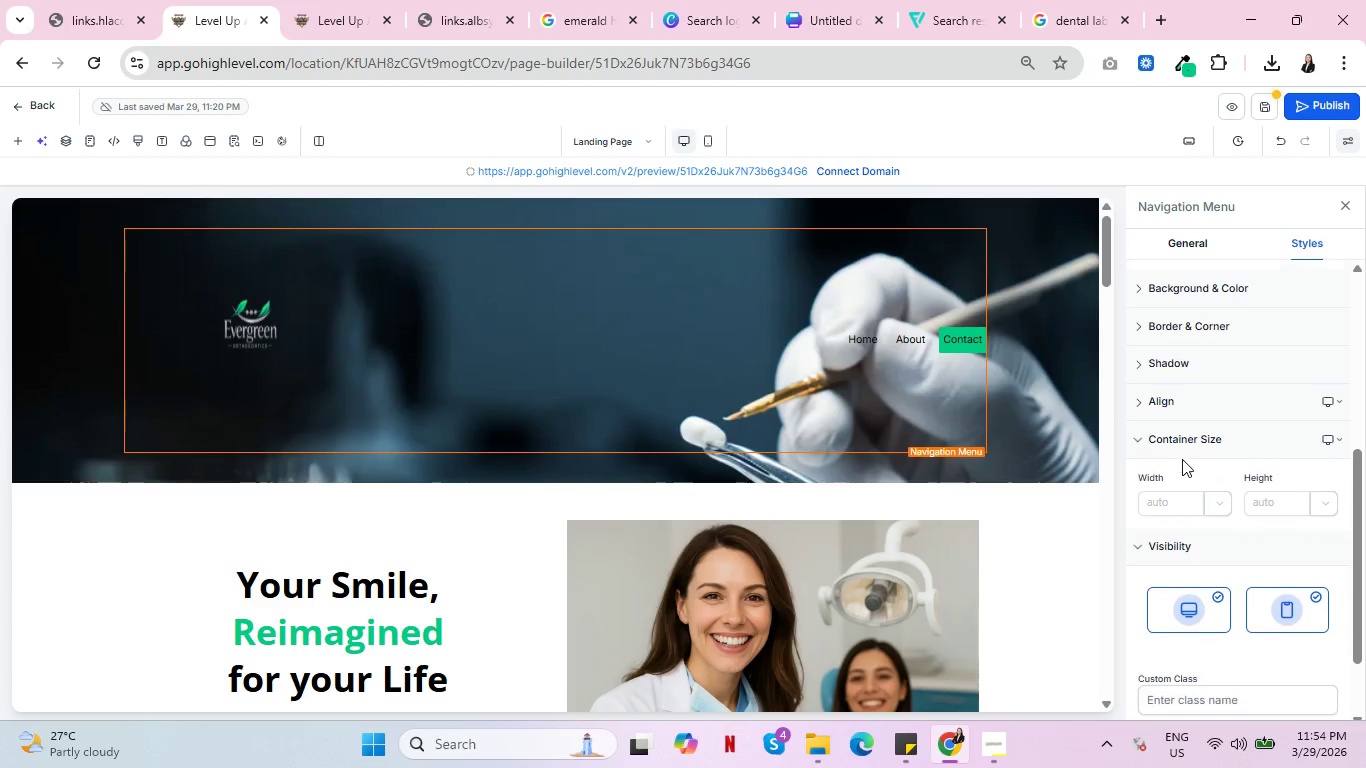 
left_click([1157, 406])
 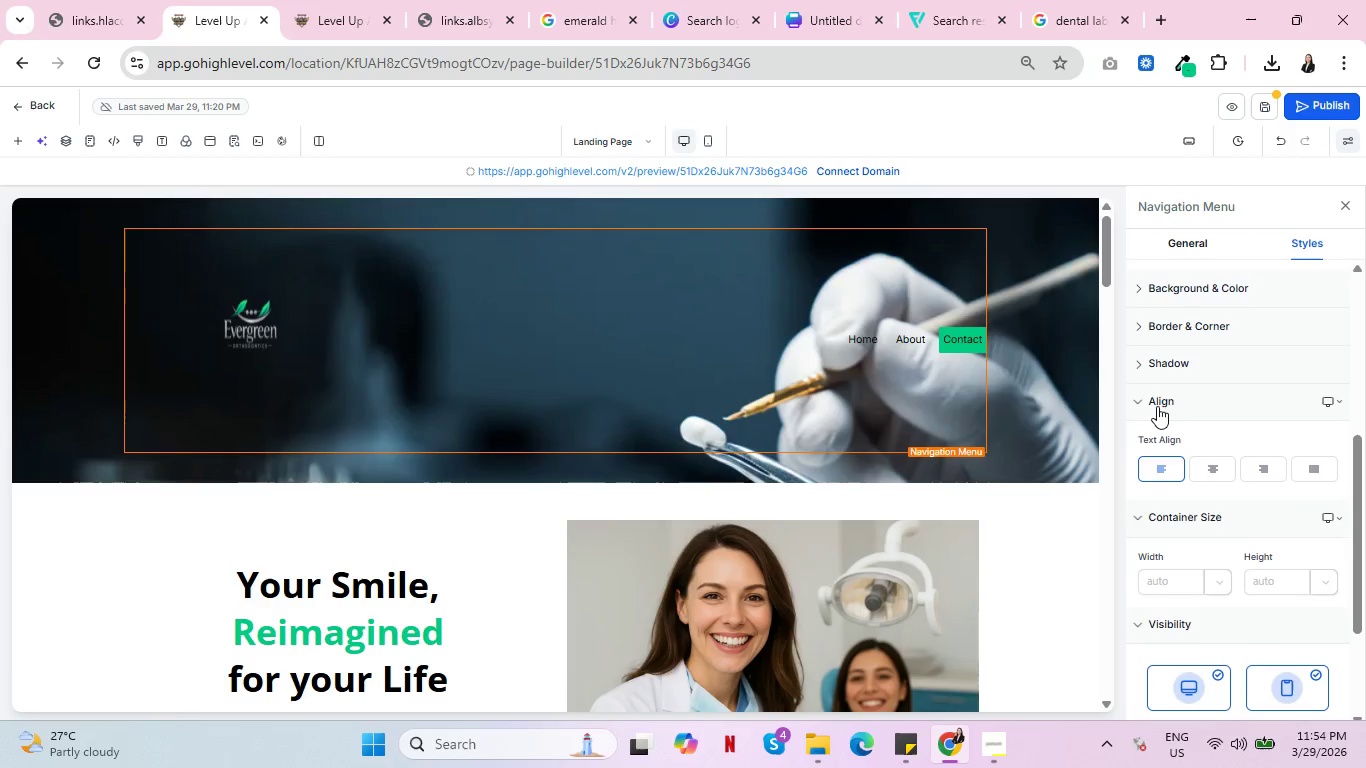 
left_click([1157, 406])
 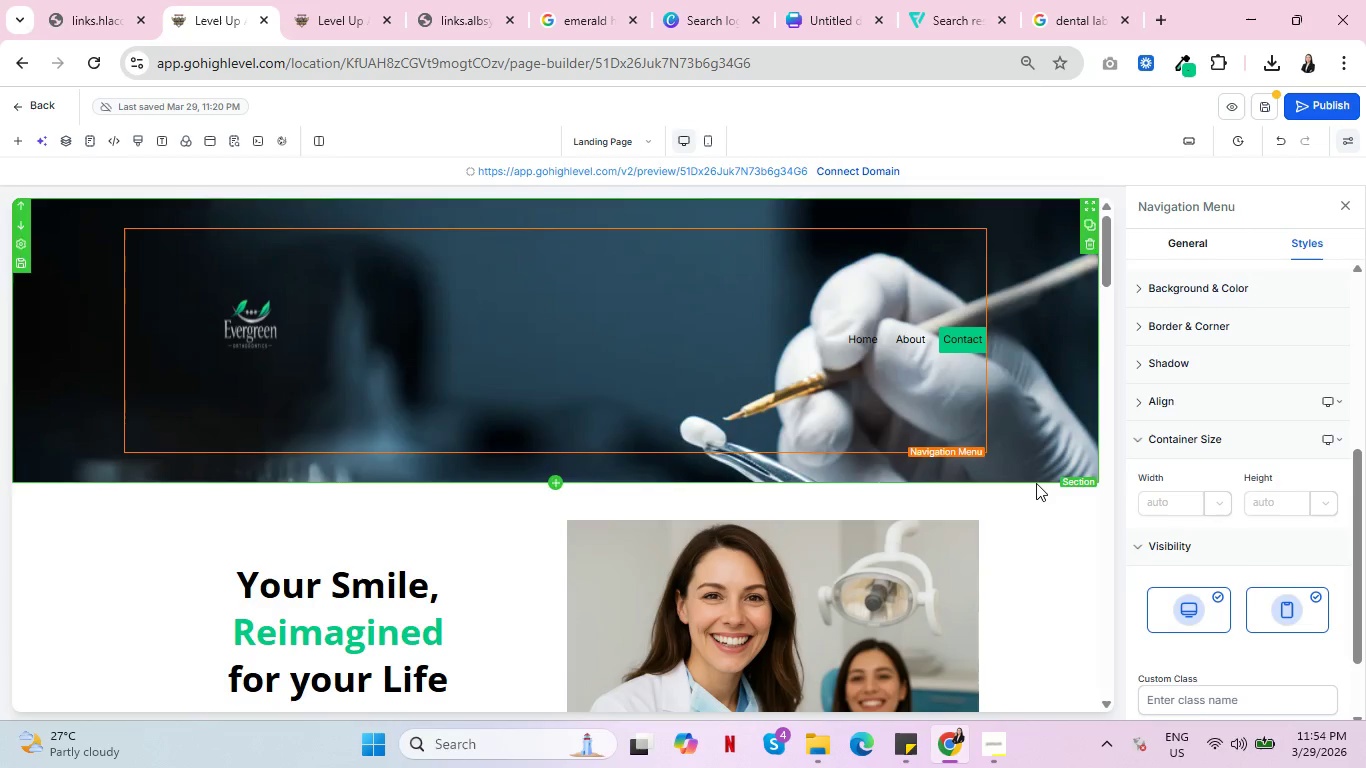 
scroll: coordinate [1027, 530], scroll_direction: none, amount: 0.0
 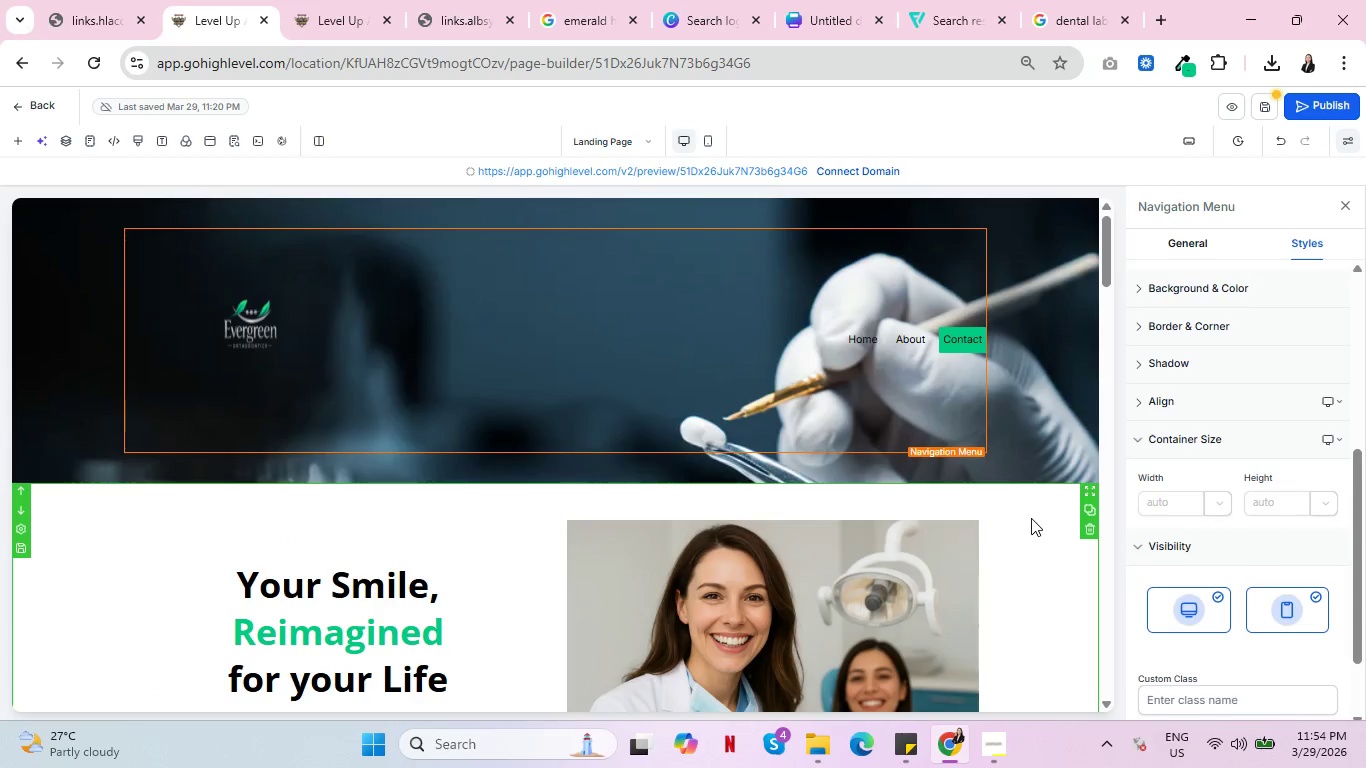 
left_click([1031, 518])
 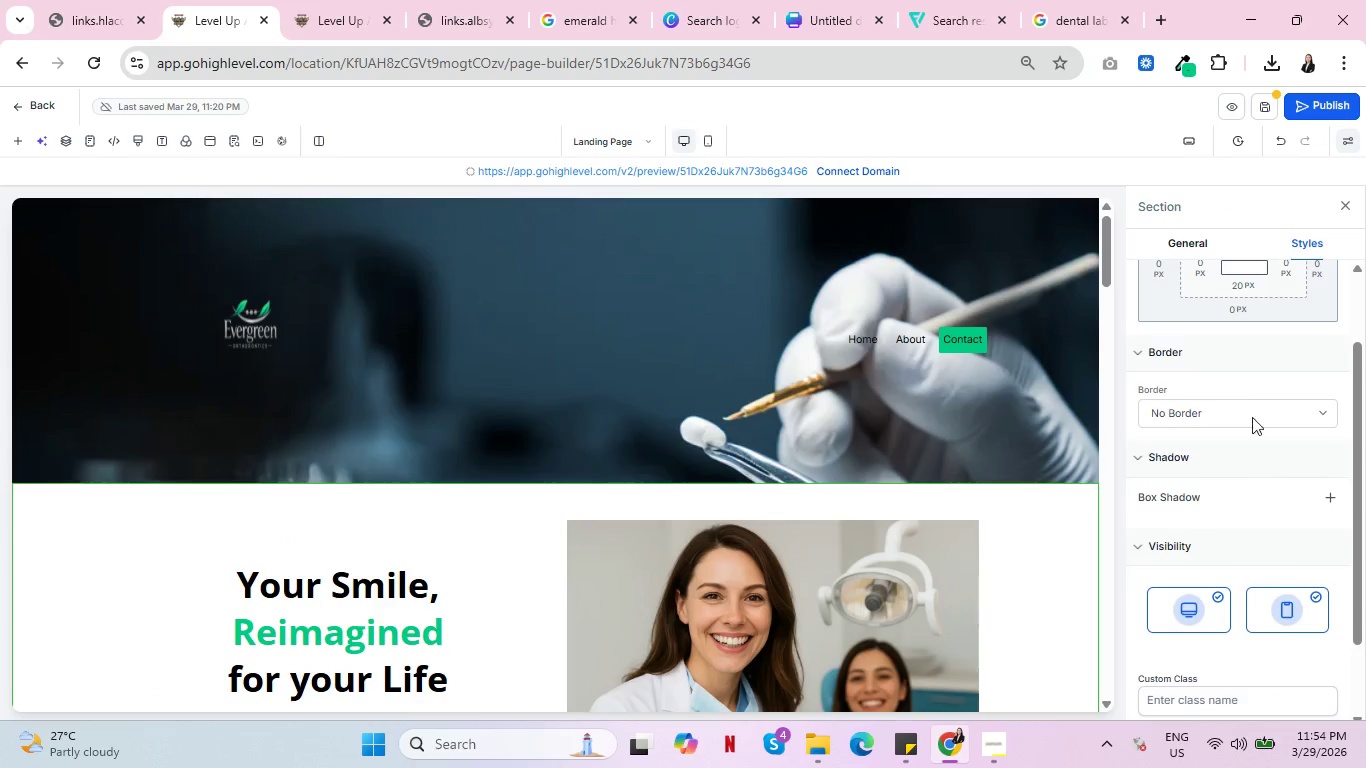 
scroll: coordinate [1247, 408], scroll_direction: up, amount: 5.0
 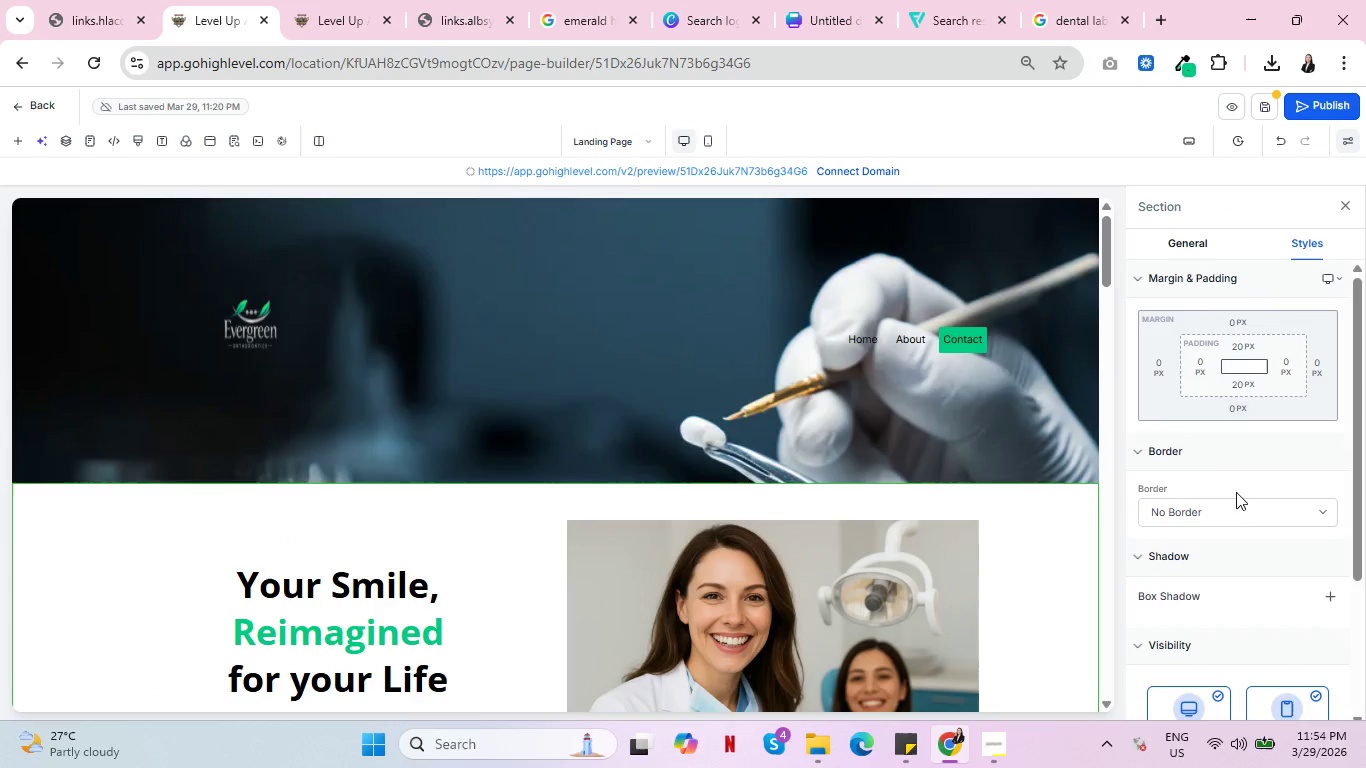 
scroll: coordinate [1237, 502], scroll_direction: down, amount: 4.0
 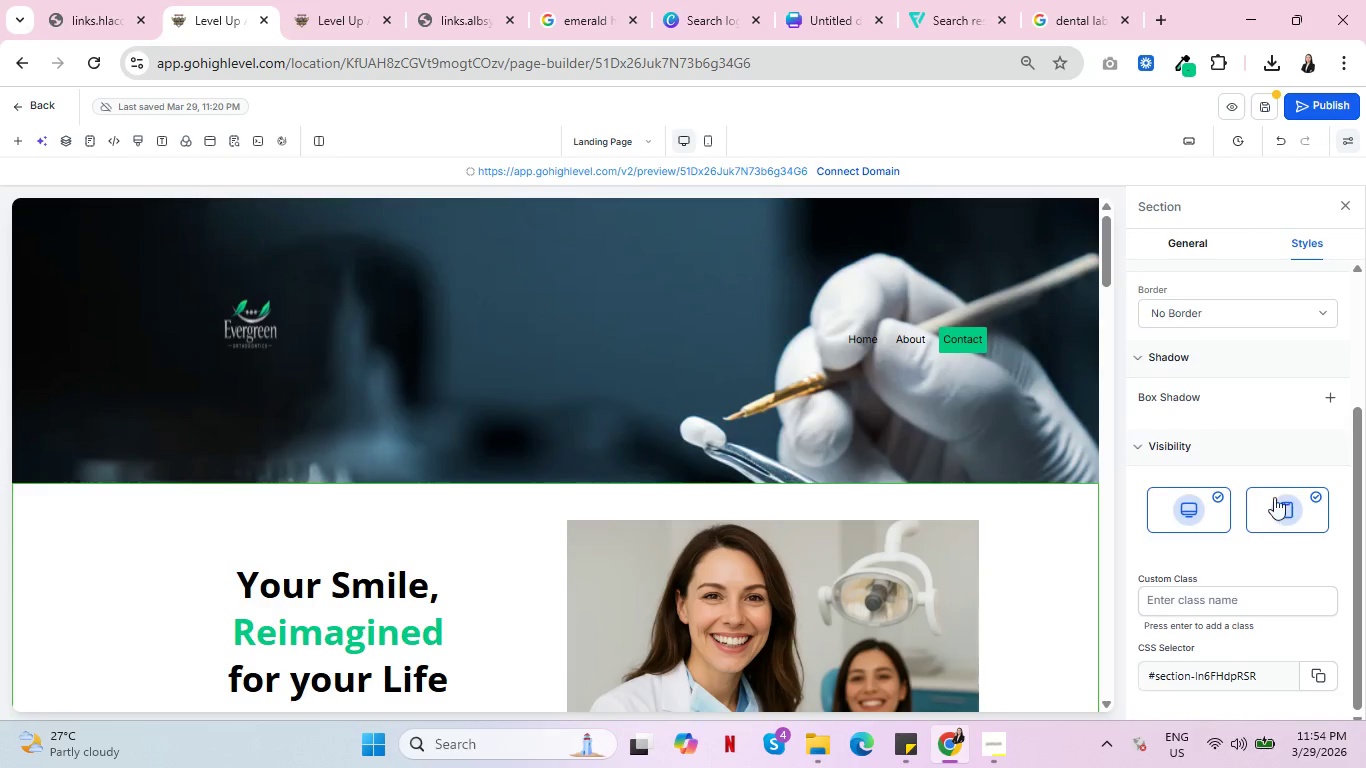 
scroll: coordinate [1272, 486], scroll_direction: up, amount: 11.0
 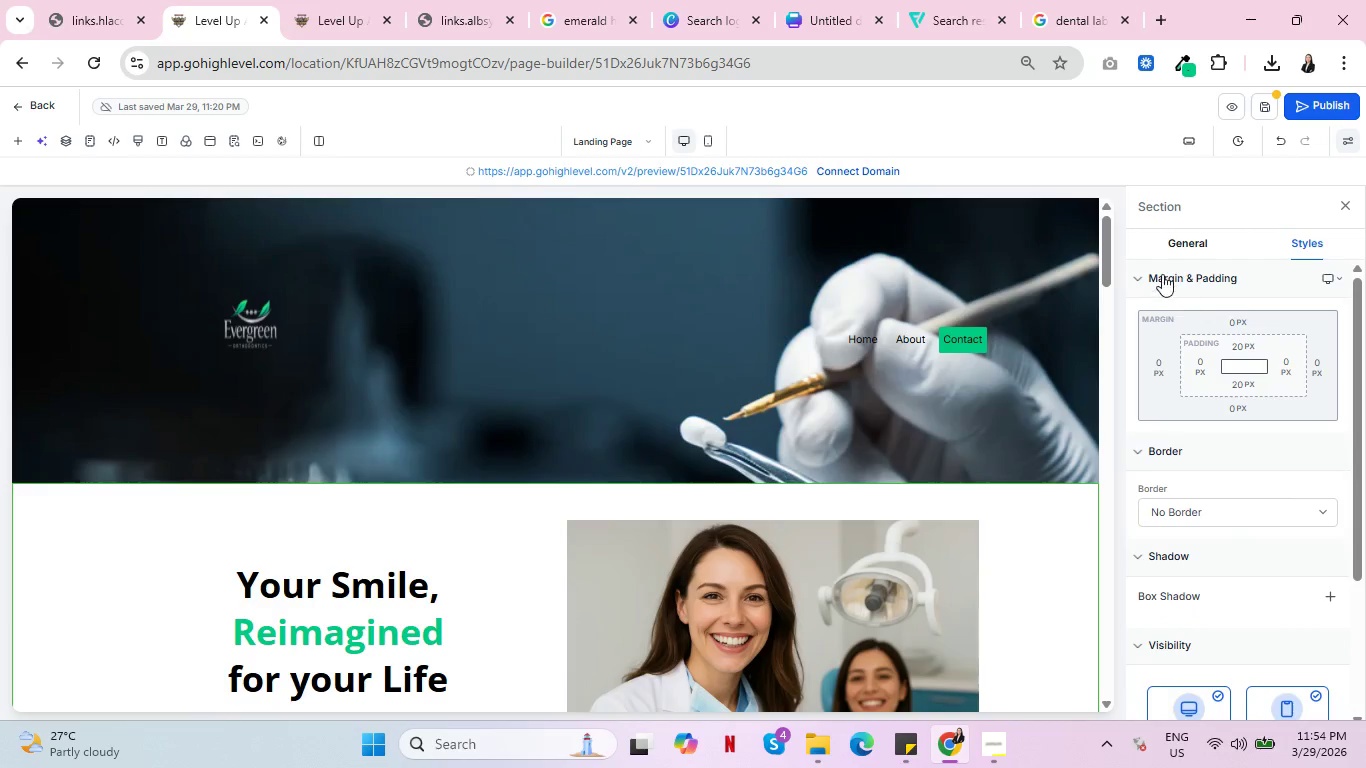 
left_click([1161, 274])
 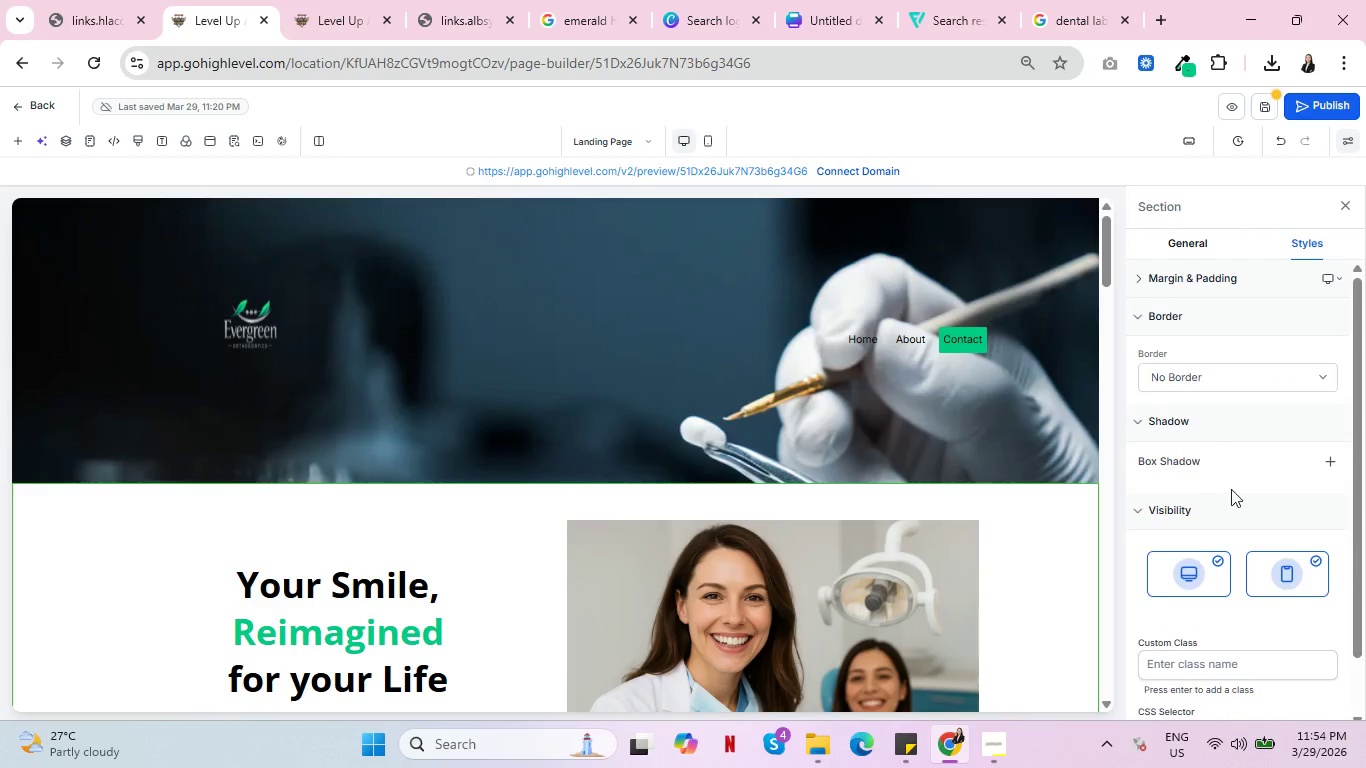 
scroll: coordinate [1233, 508], scroll_direction: up, amount: 5.0
 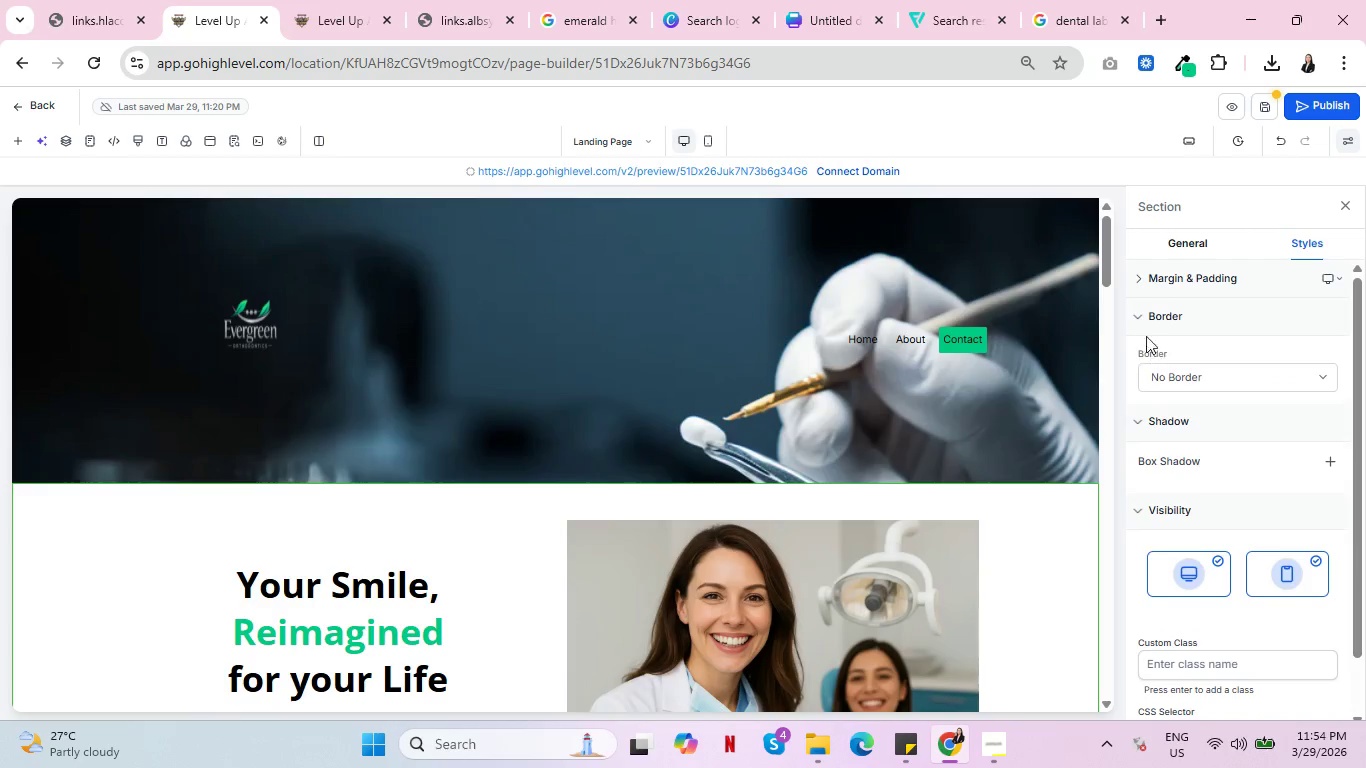 
left_click([1140, 317])
 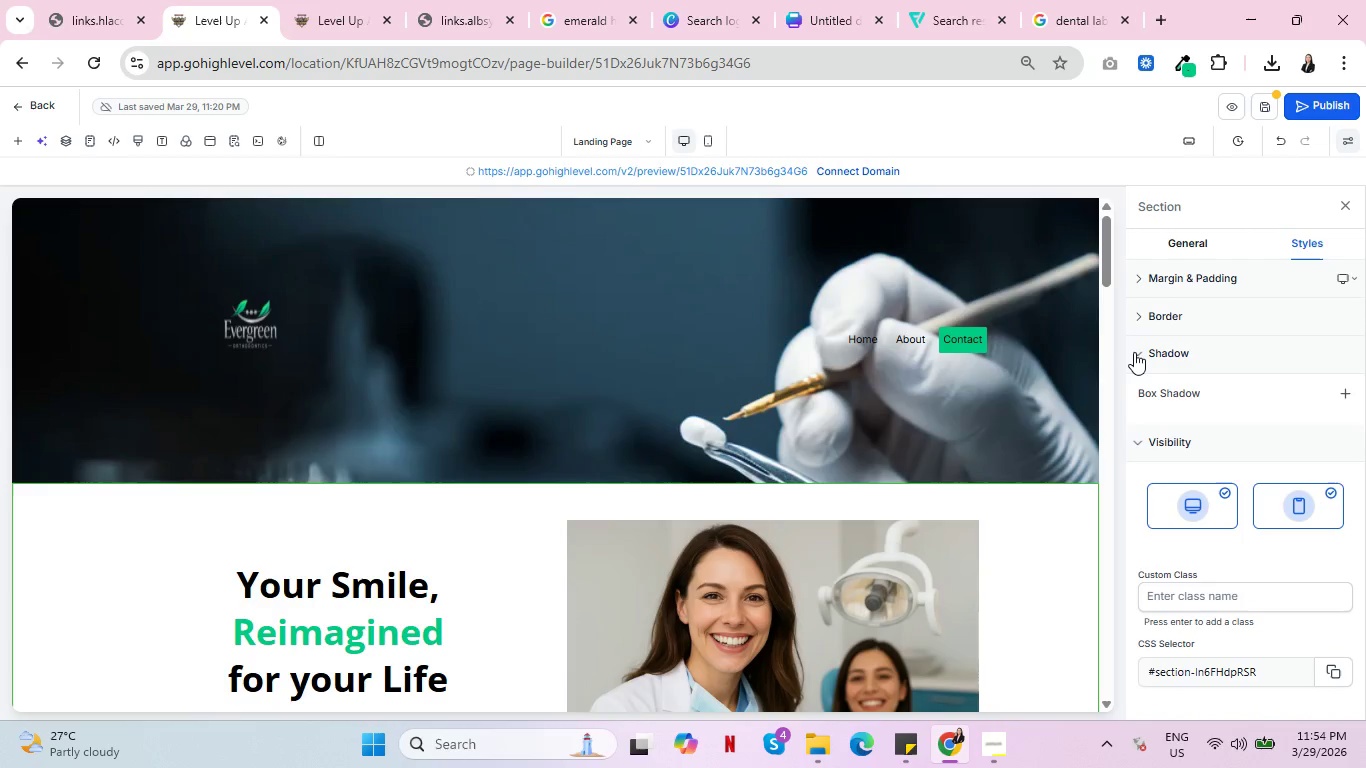 
left_click([1134, 353])
 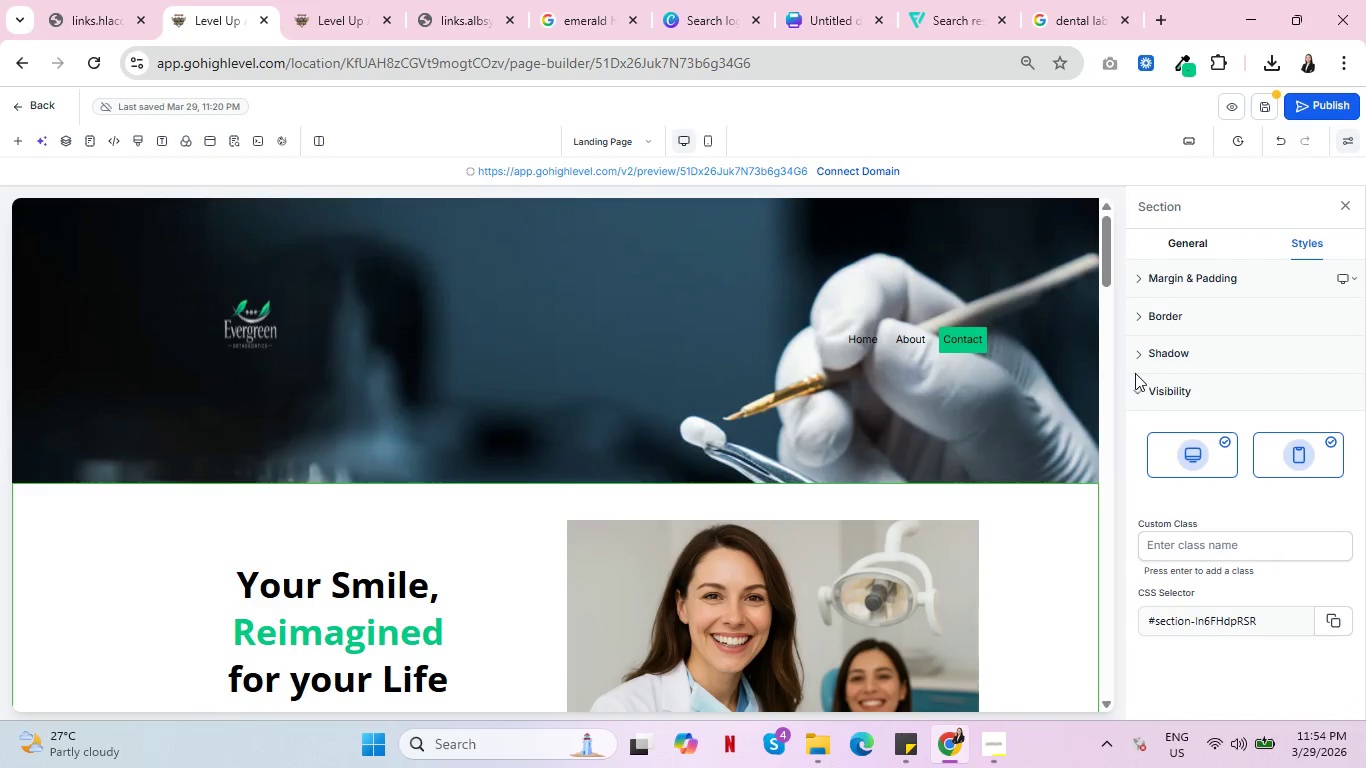 
left_click([1141, 389])
 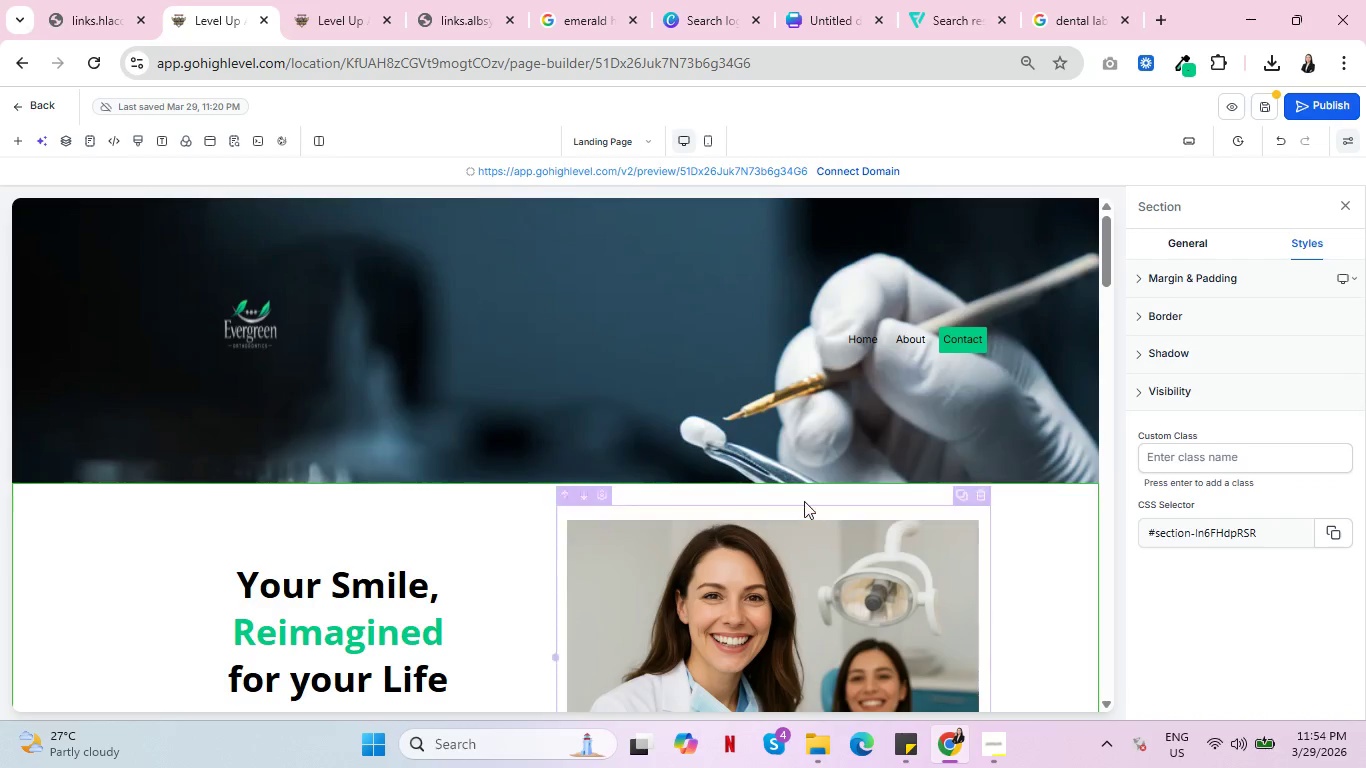 
left_click([1036, 507])
 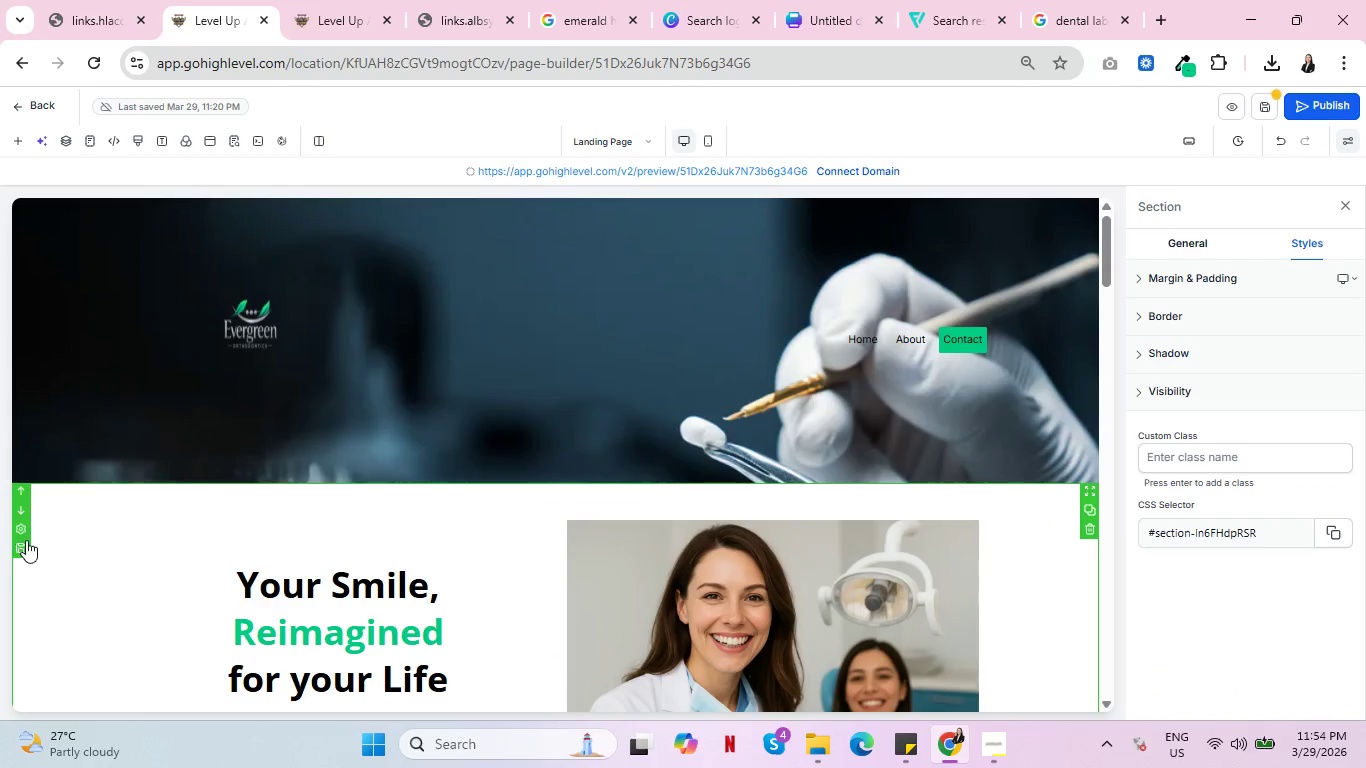 
left_click([22, 526])
 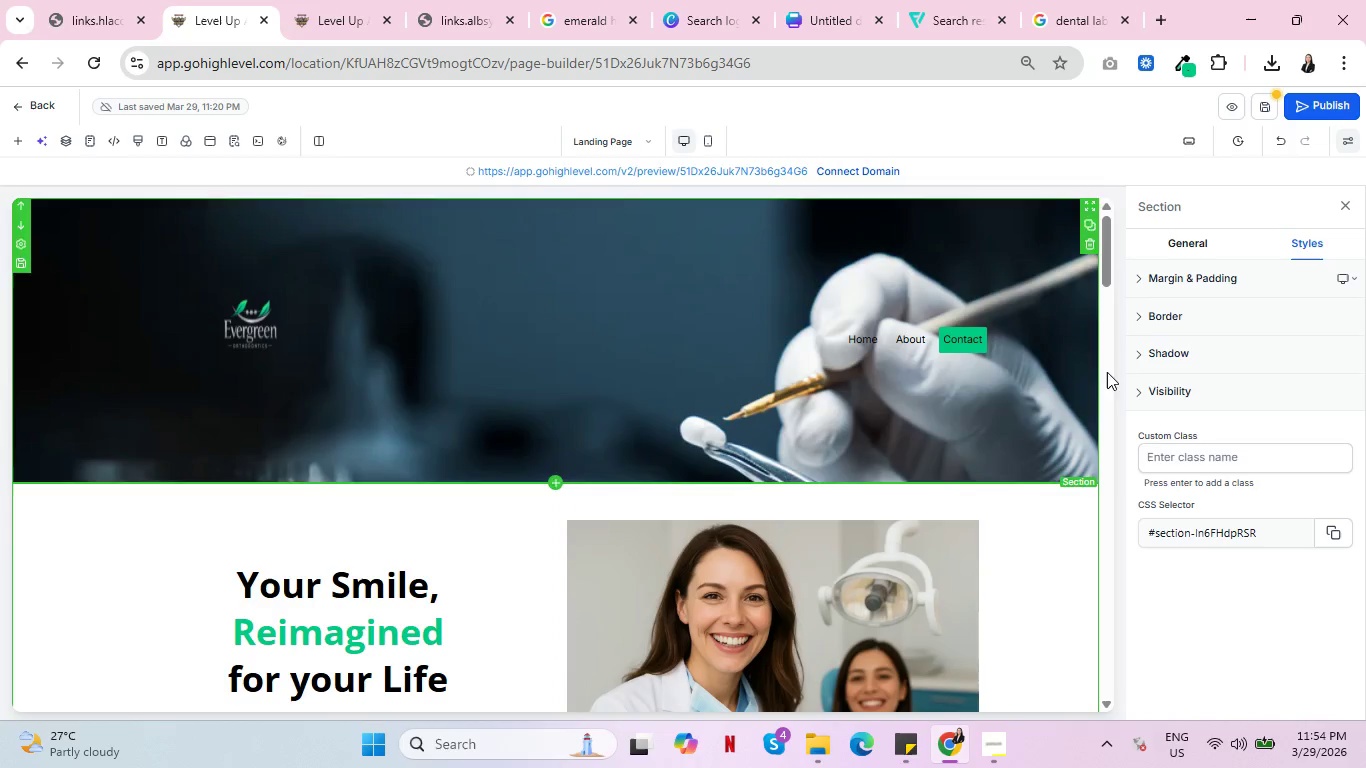 
left_click([1173, 280])
 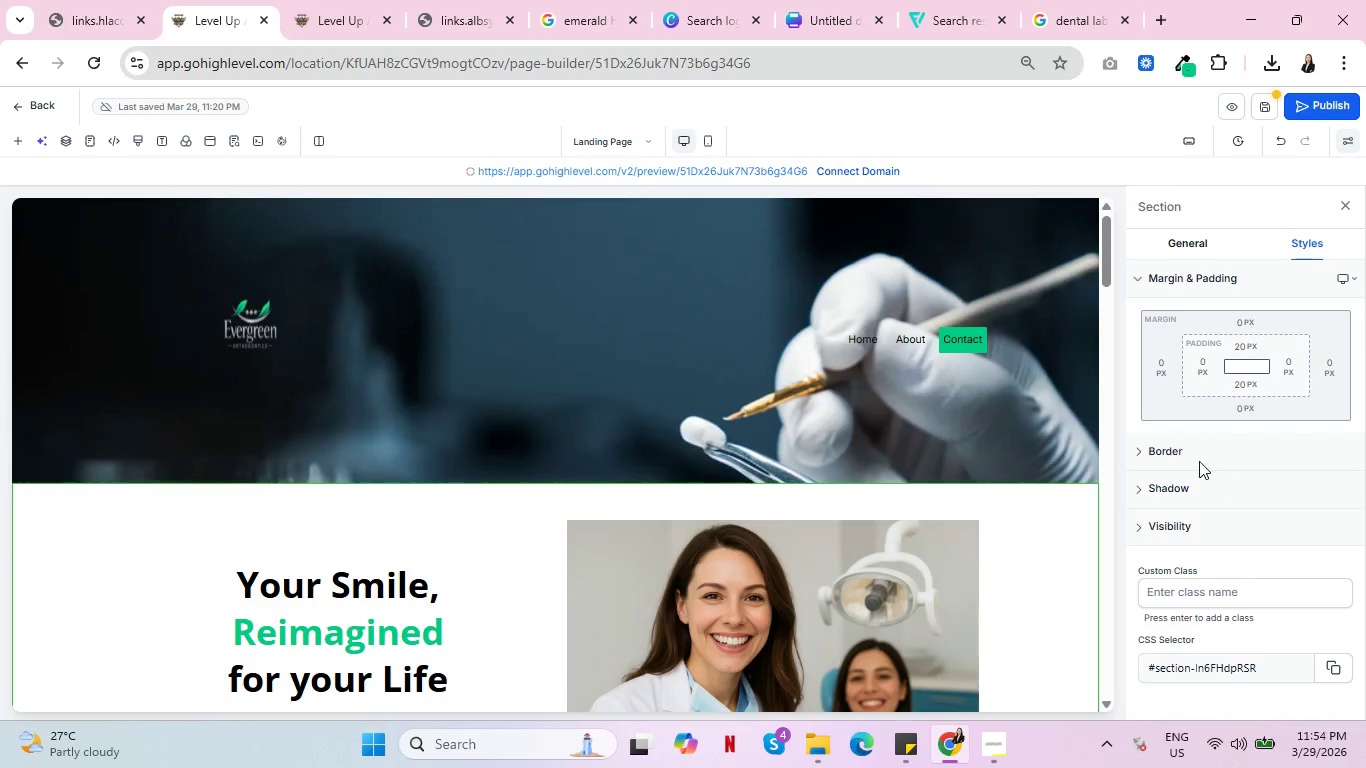 
scroll: coordinate [1230, 431], scroll_direction: up, amount: 5.0
 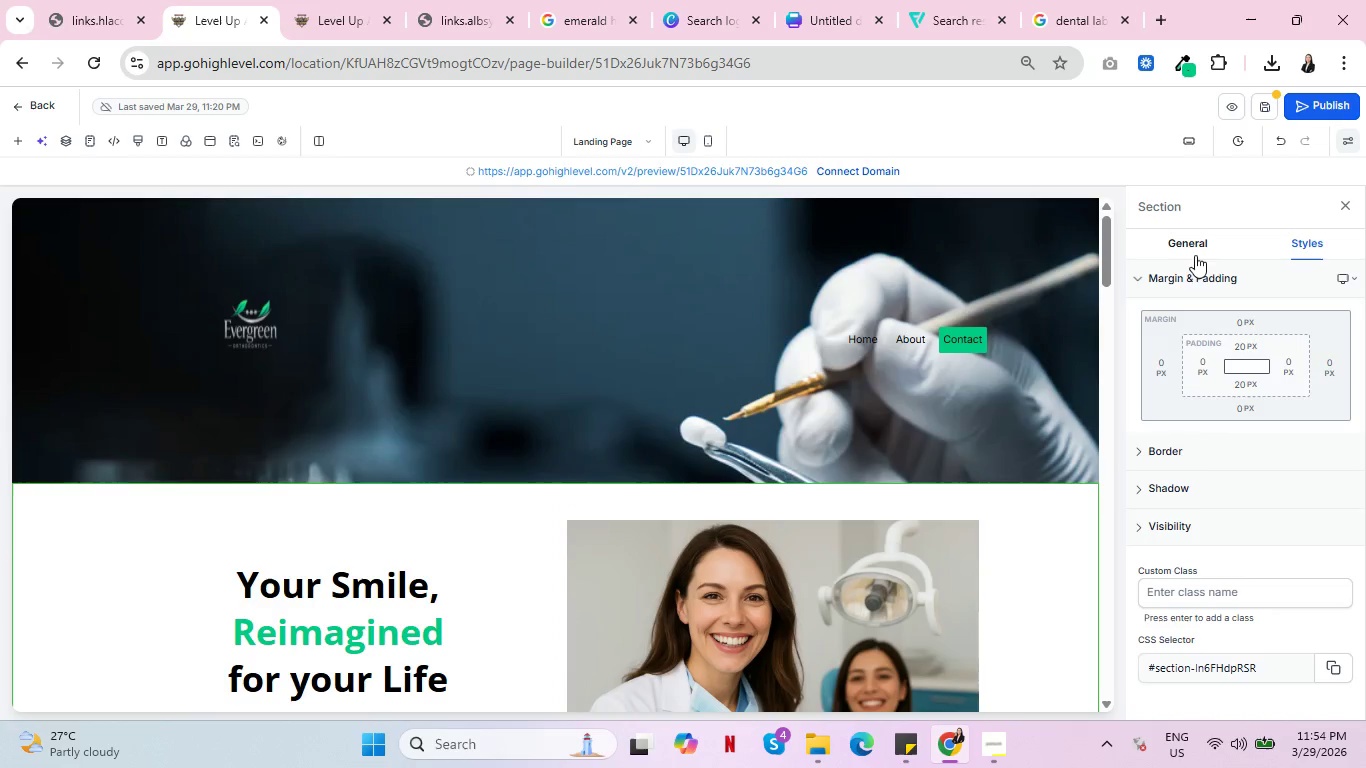 
left_click([1175, 256])
 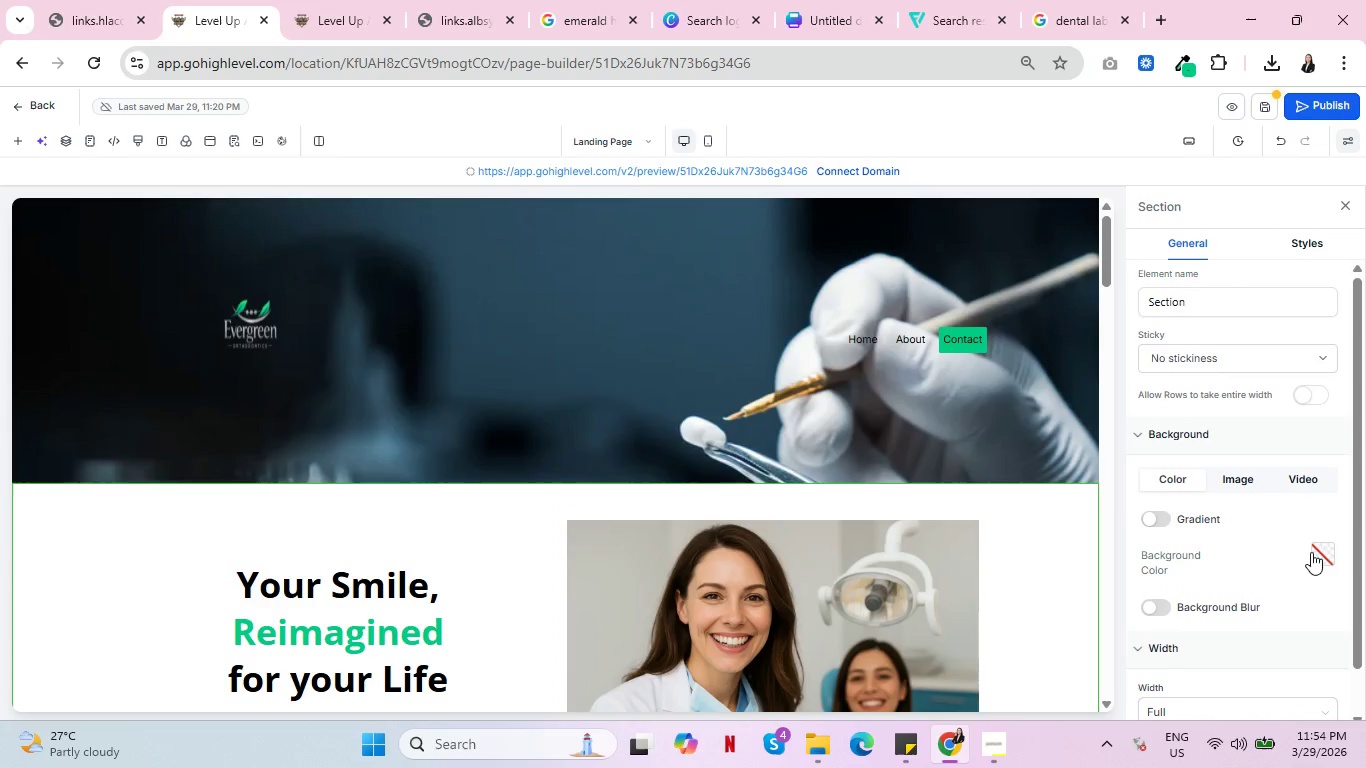 
left_click([1327, 555])
 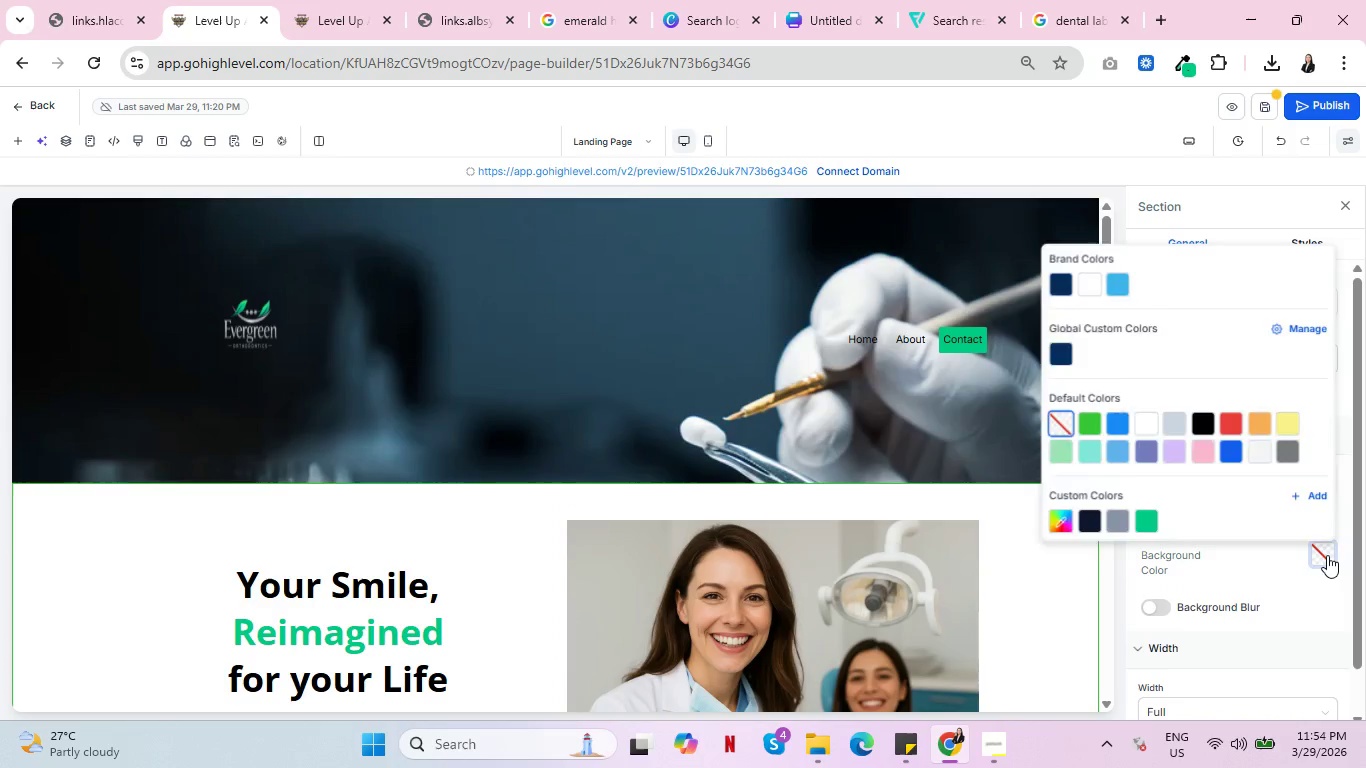 
double_click([1327, 555])
 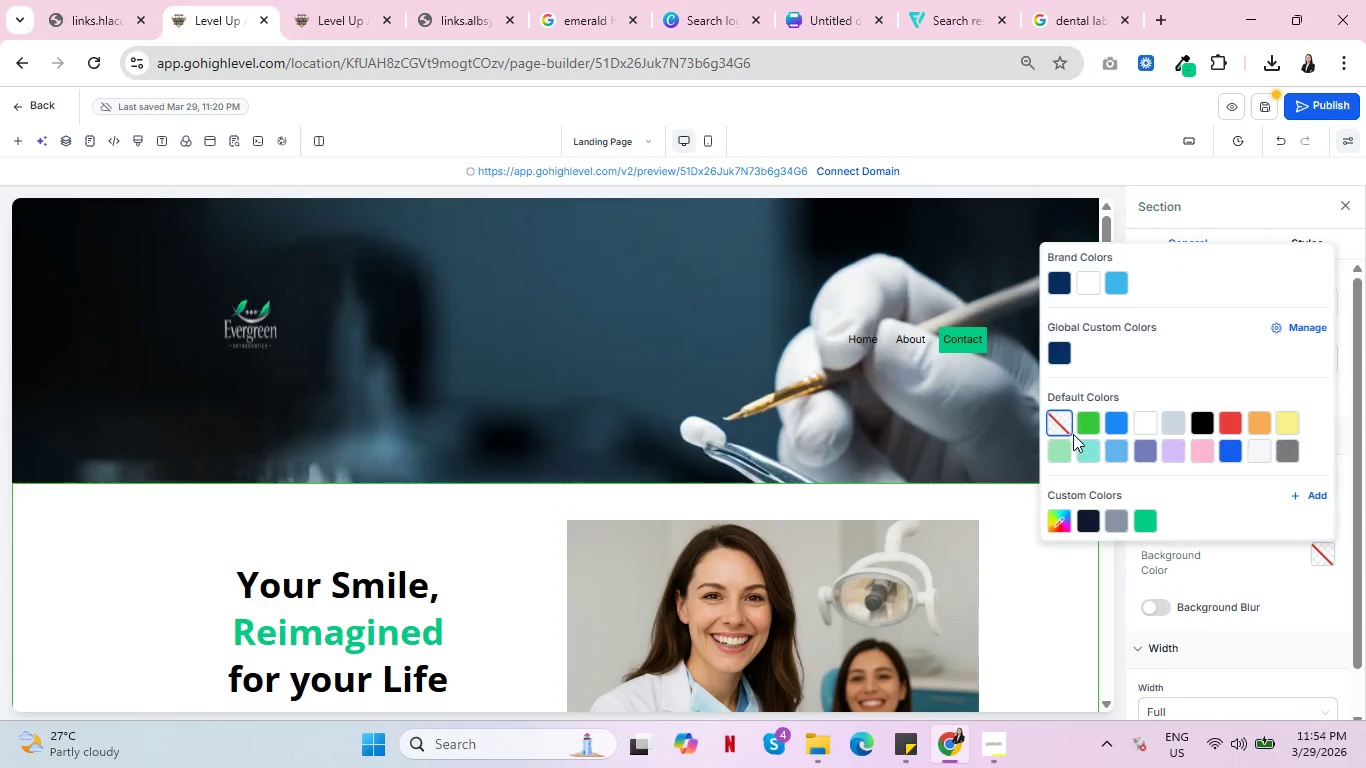 
left_click([1058, 417])
 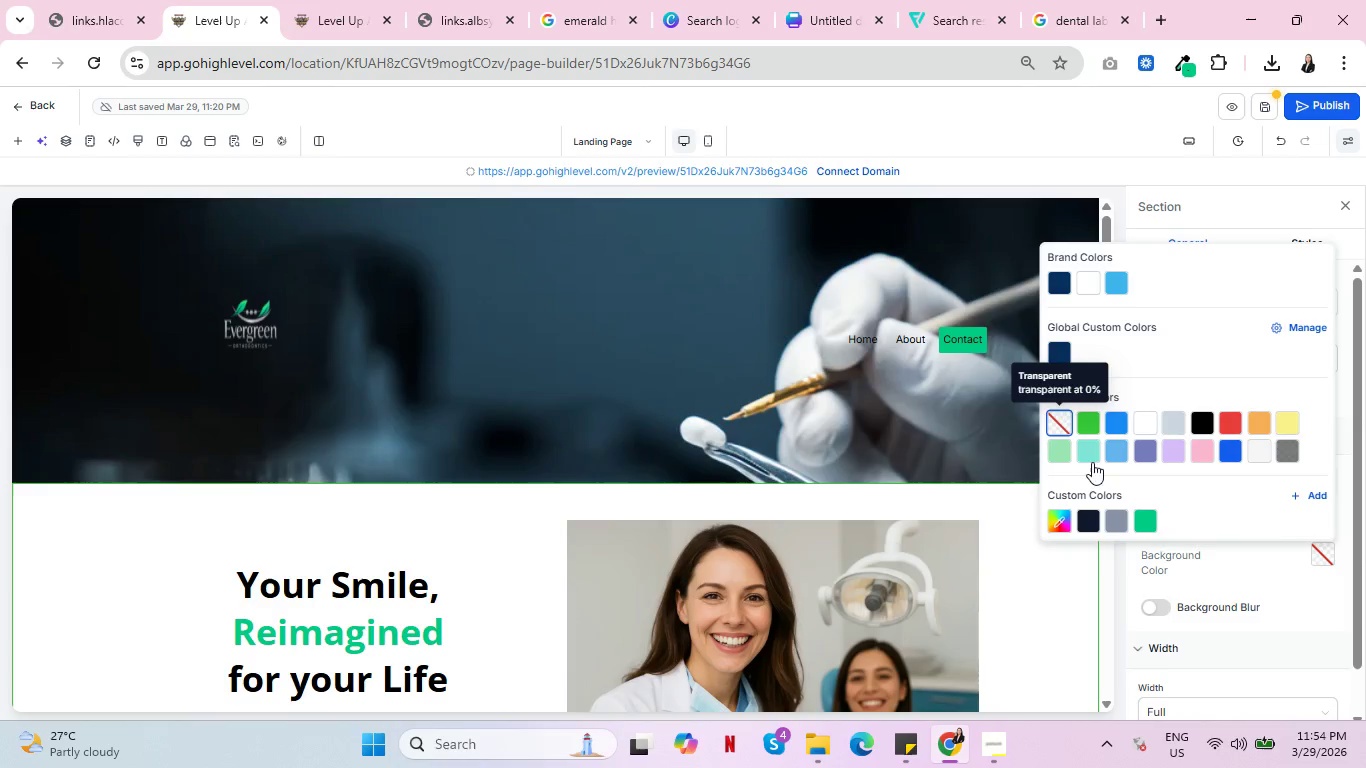 
left_click([1265, 563])
 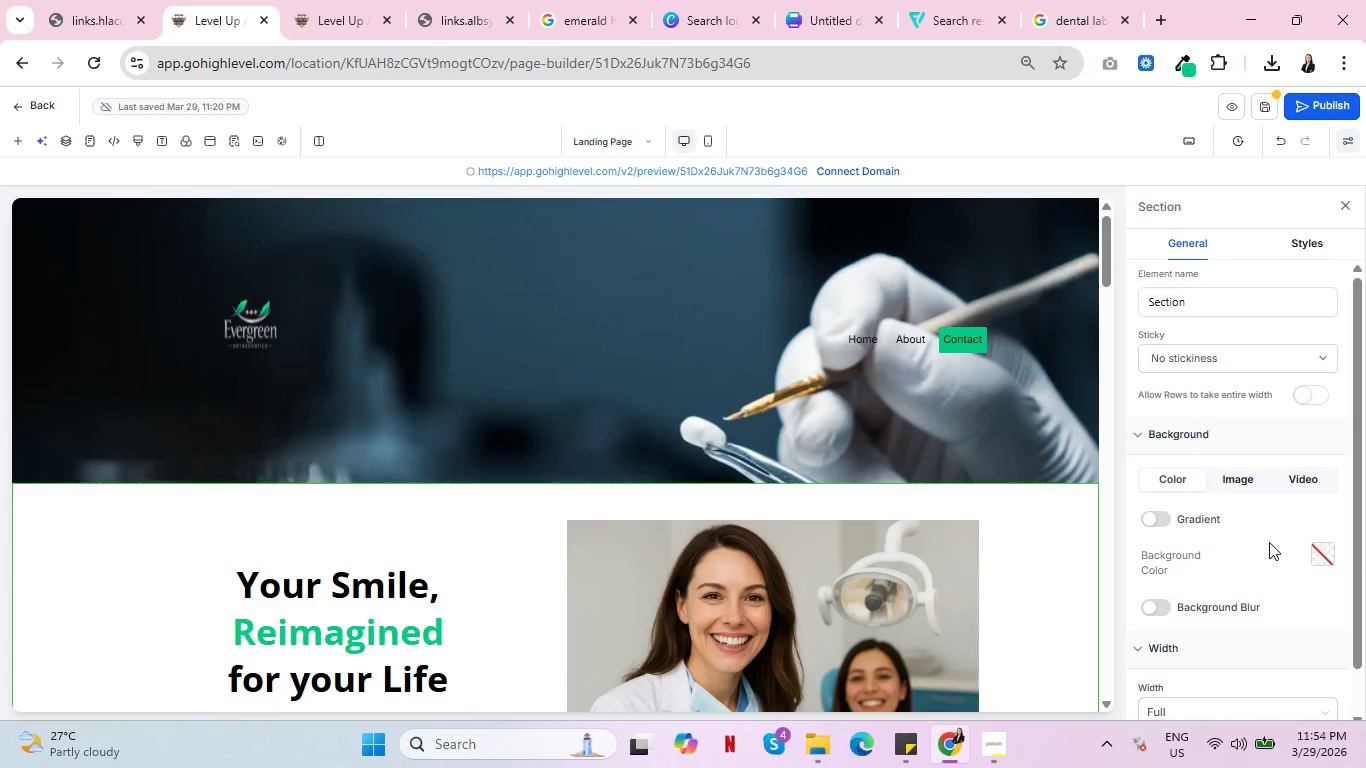 
scroll: coordinate [1278, 533], scroll_direction: up, amount: 1.0
 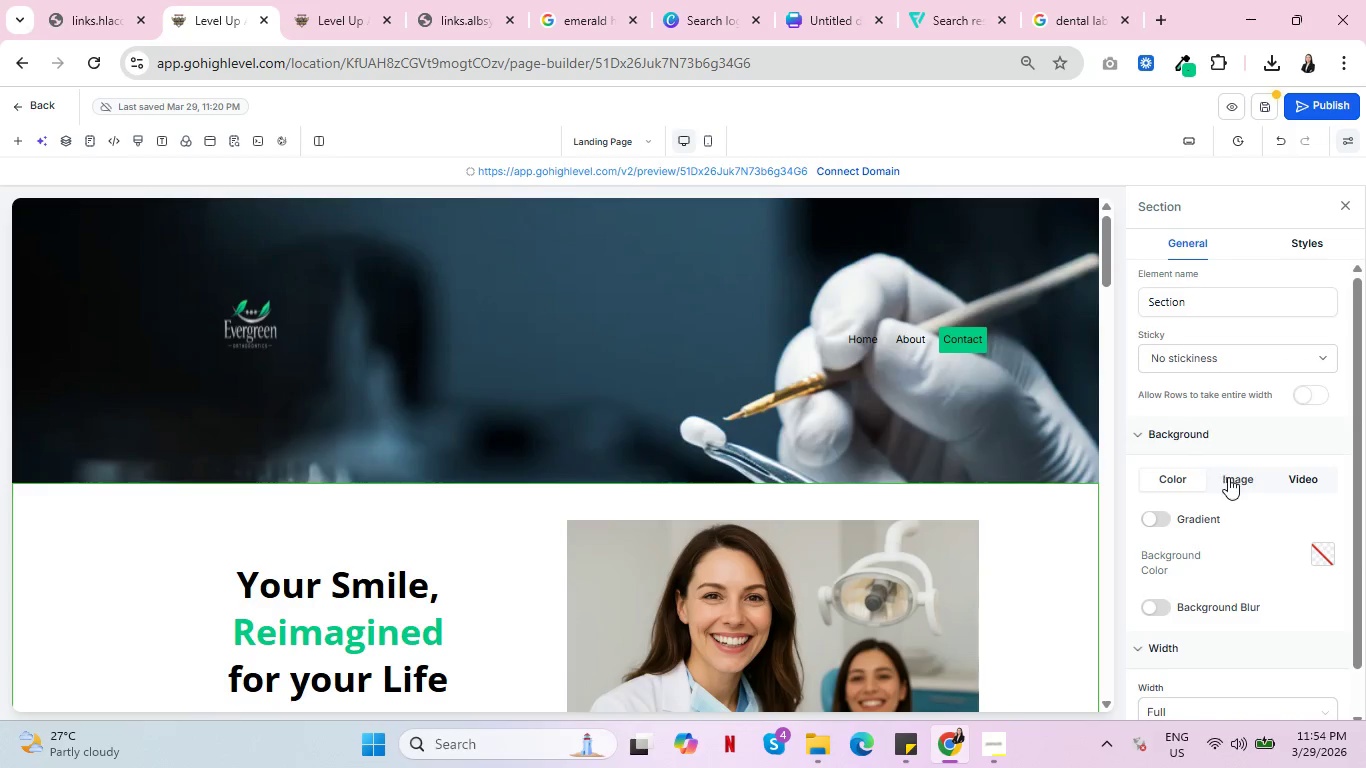 
left_click([1231, 477])
 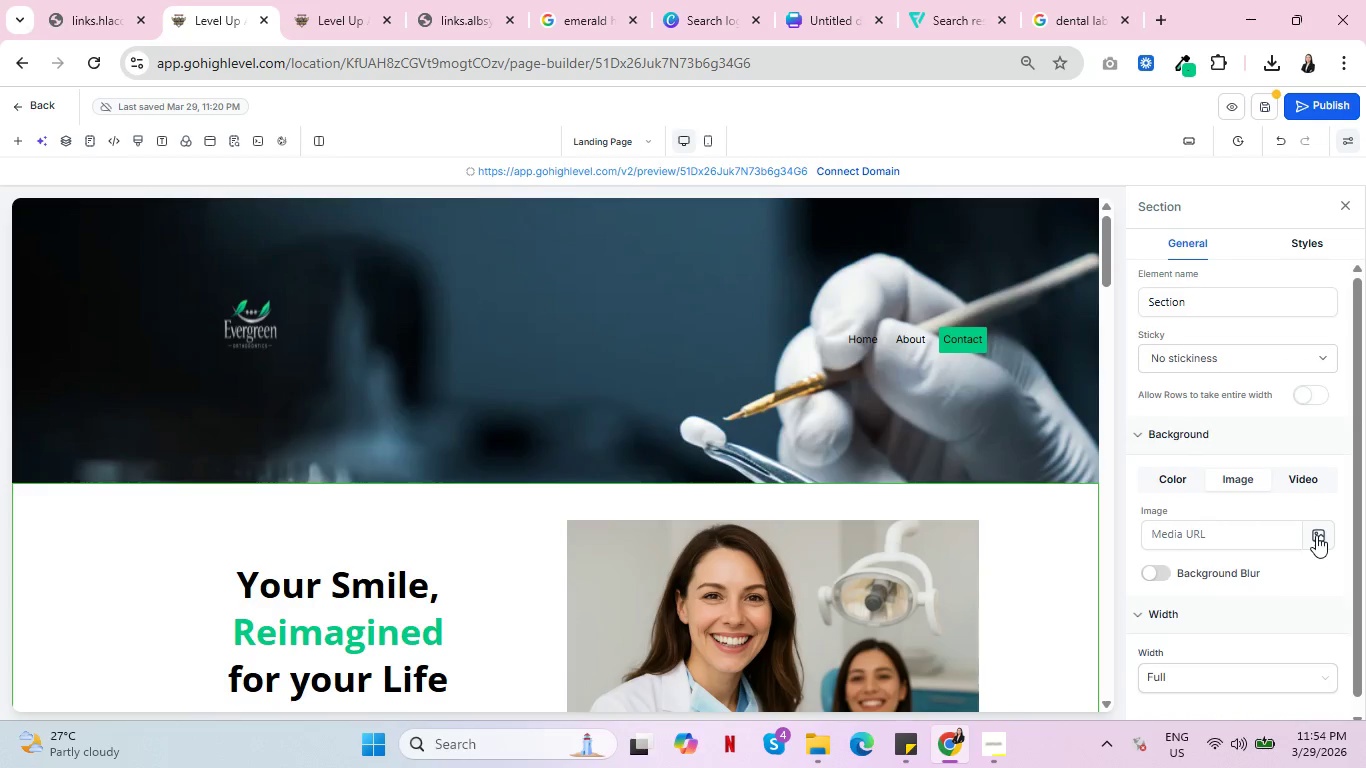 
left_click([1316, 535])
 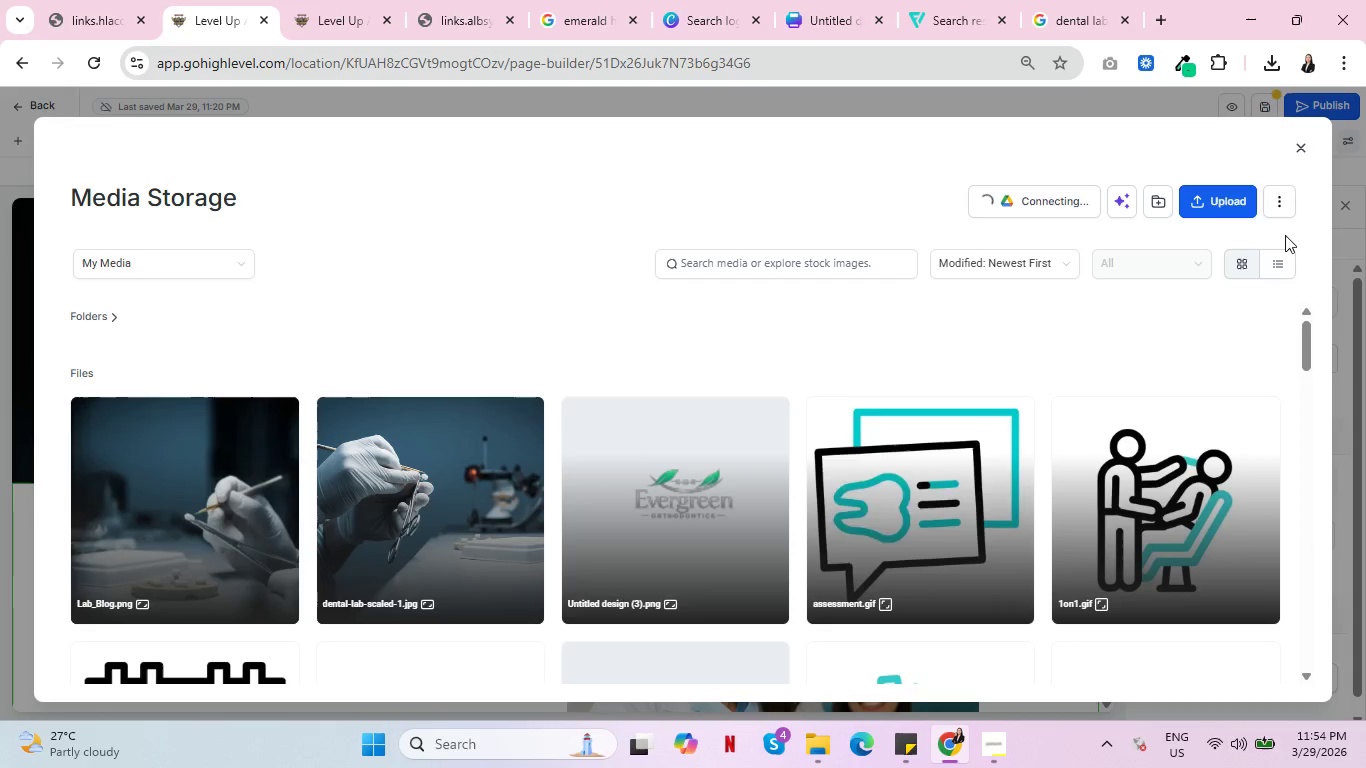 
left_click([1296, 146])
 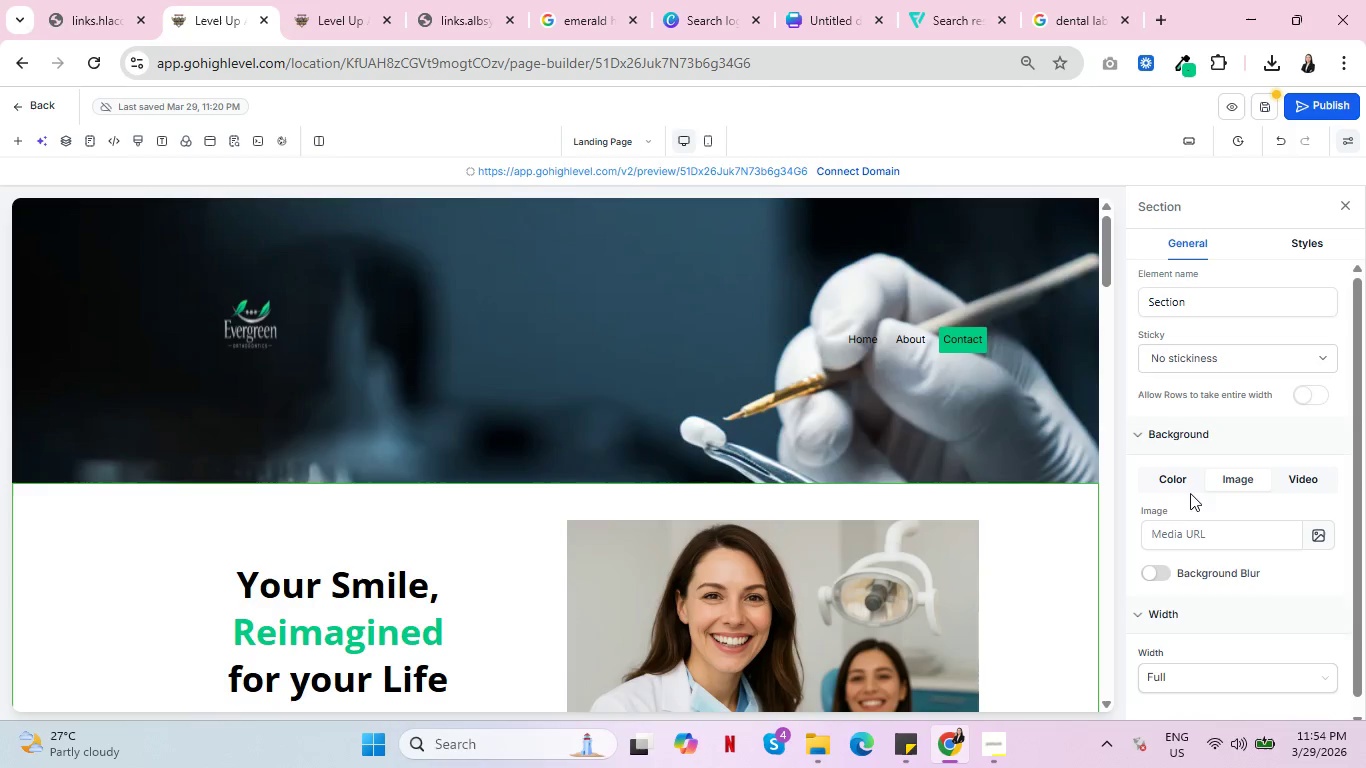 
left_click([1180, 487])
 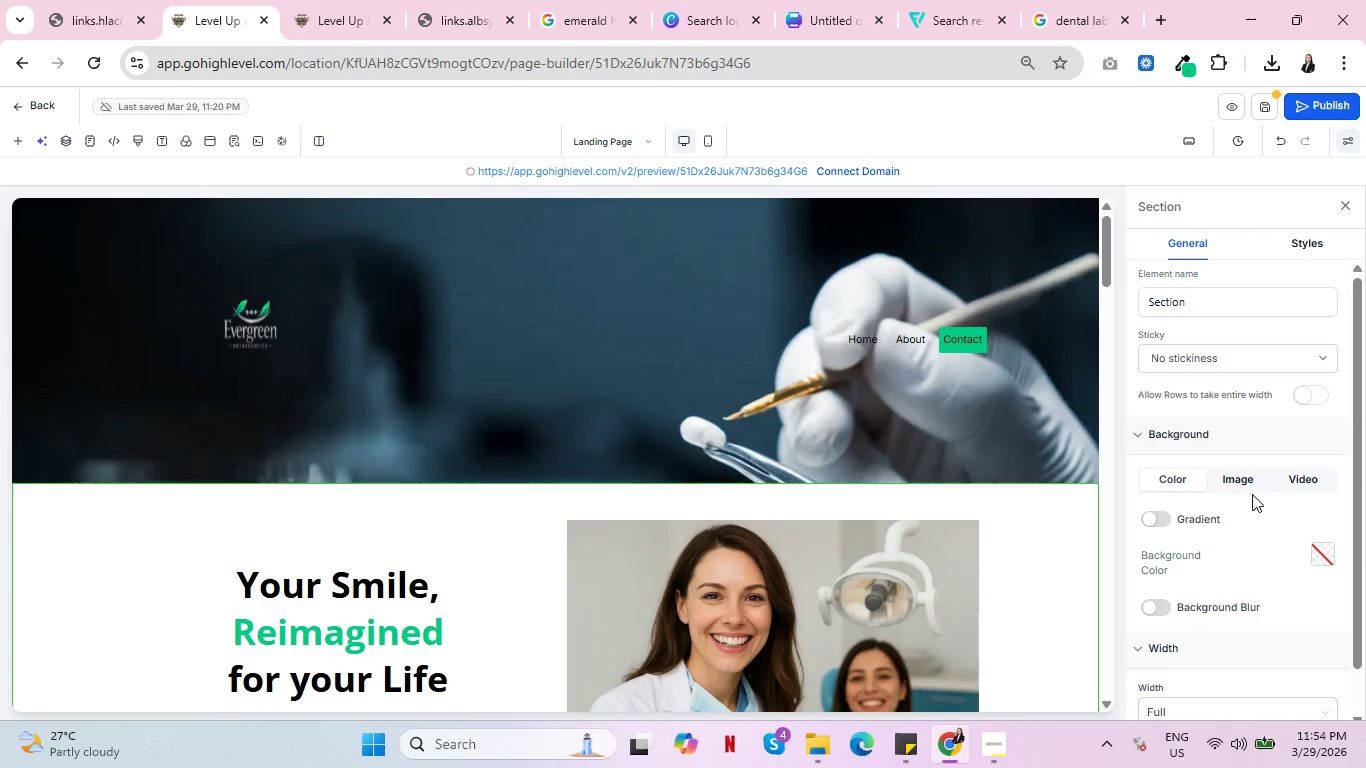 
scroll: coordinate [452, 479], scroll_direction: down, amount: 4.0
 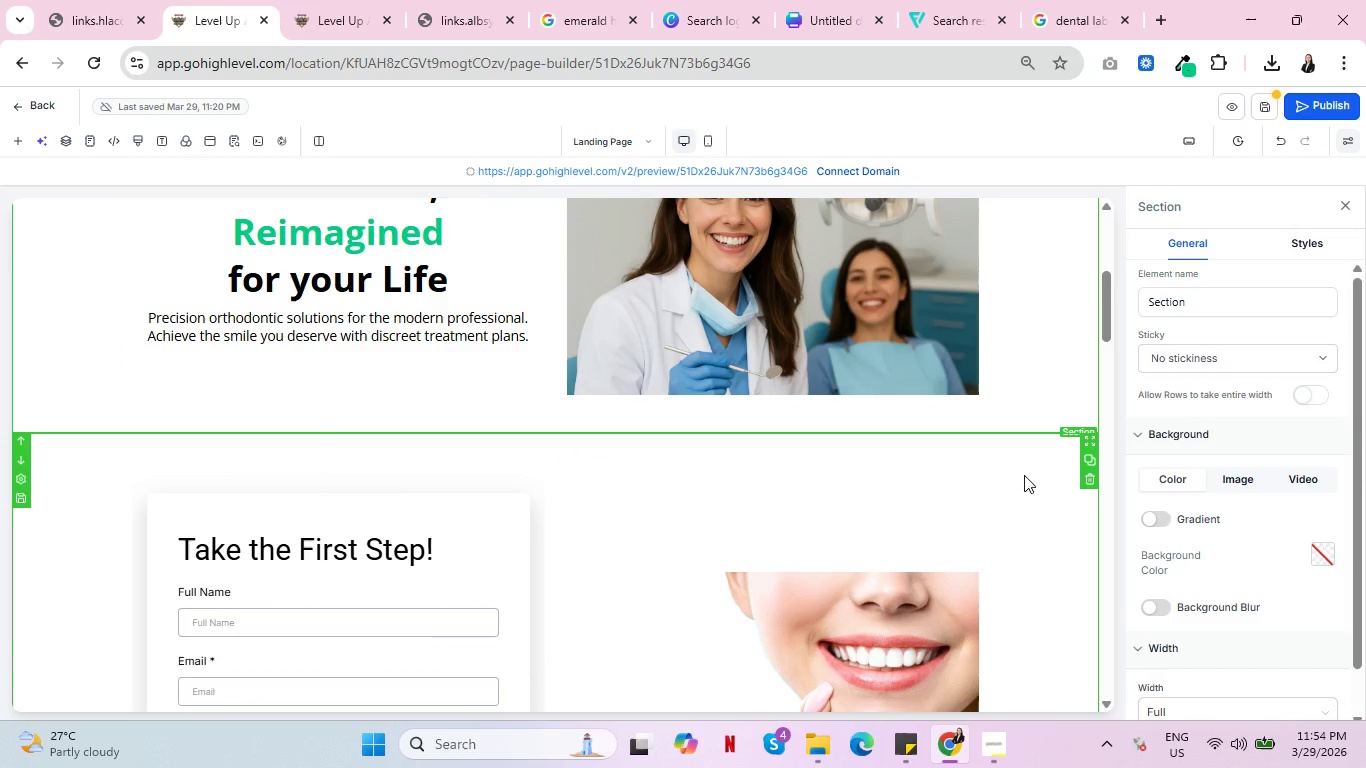 
scroll: coordinate [319, 552], scroll_direction: up, amount: 2.0
 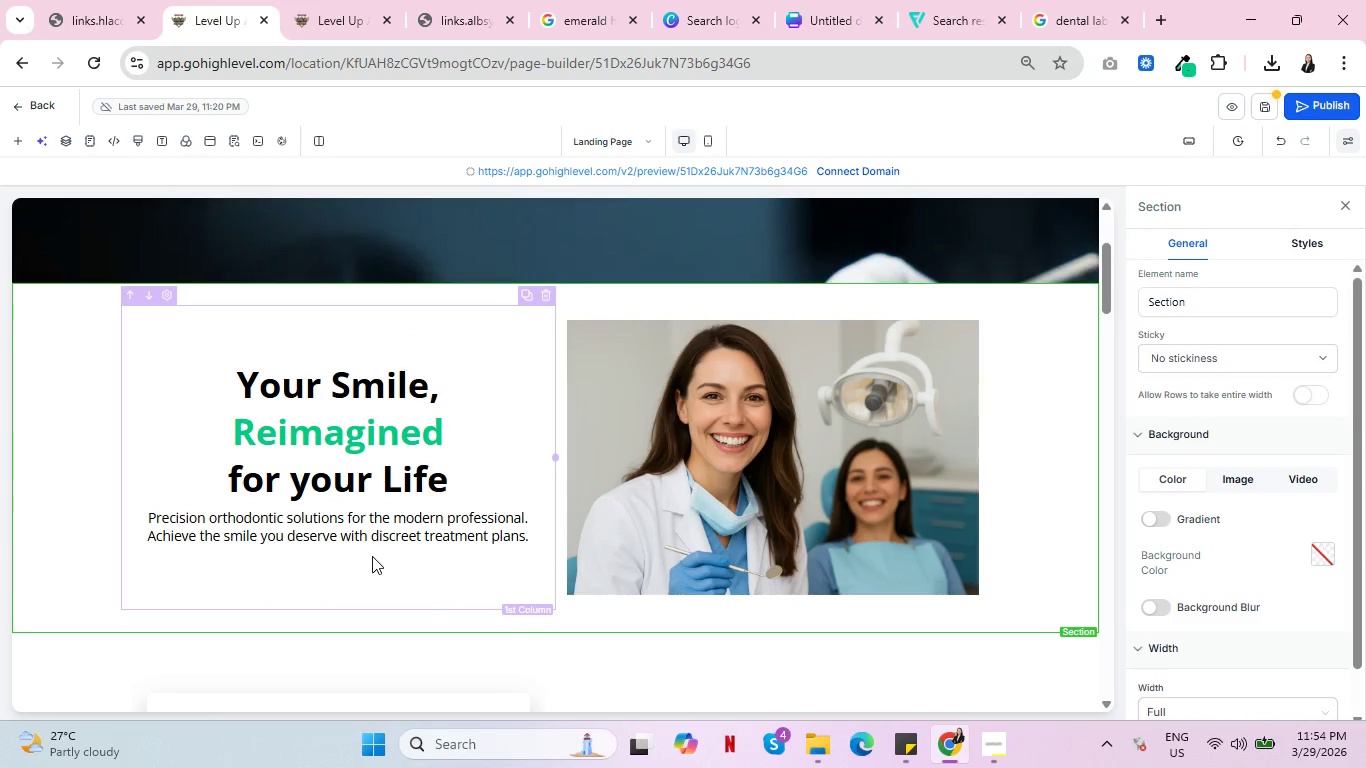 
scroll: coordinate [350, 553], scroll_direction: down, amount: 1.0
 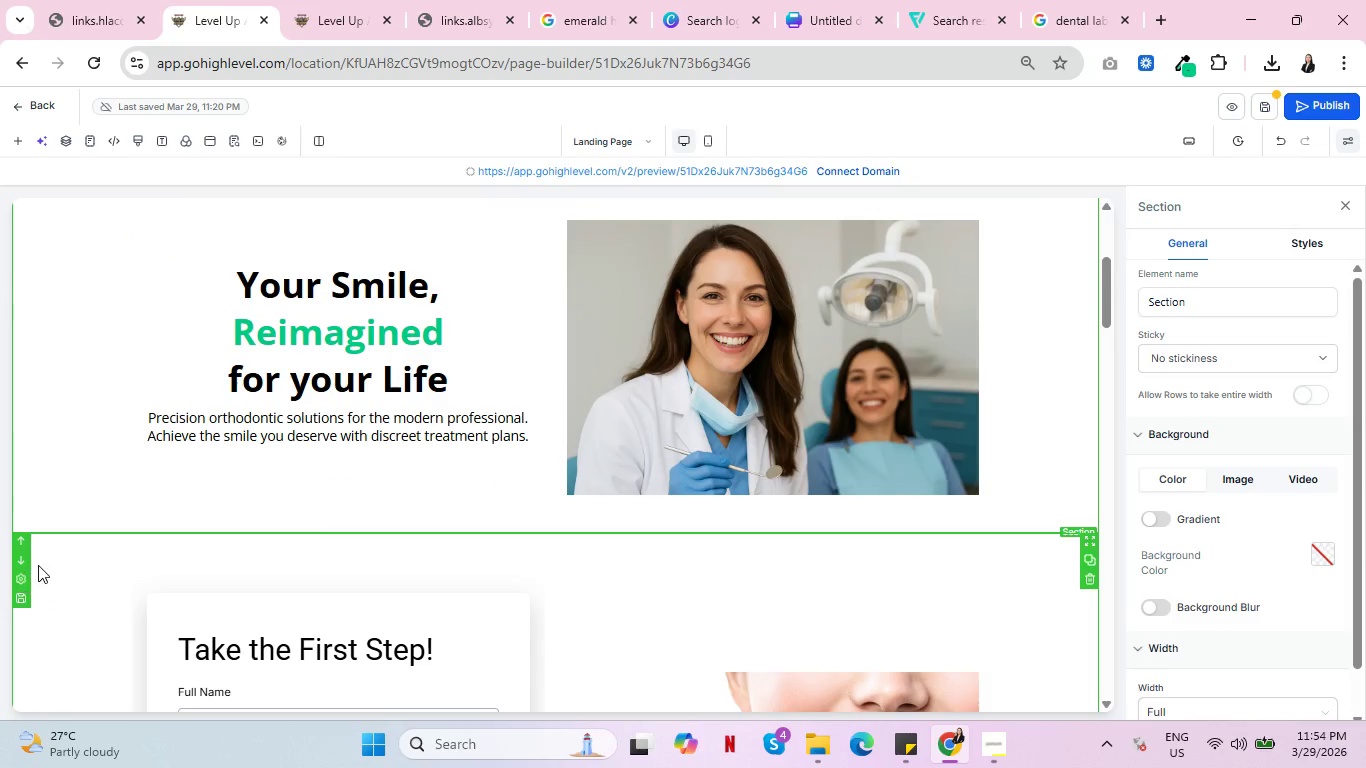 
left_click([52, 561])
 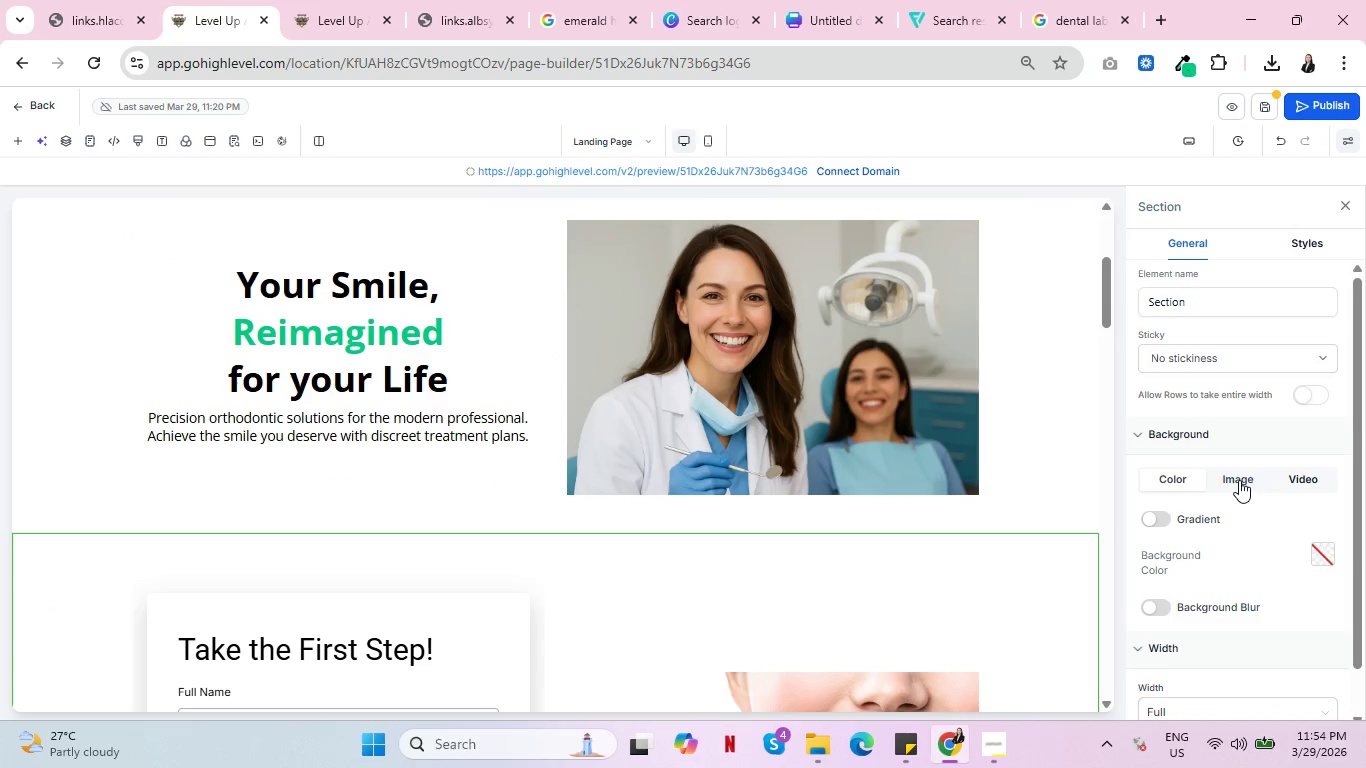 
wait(5.17)
 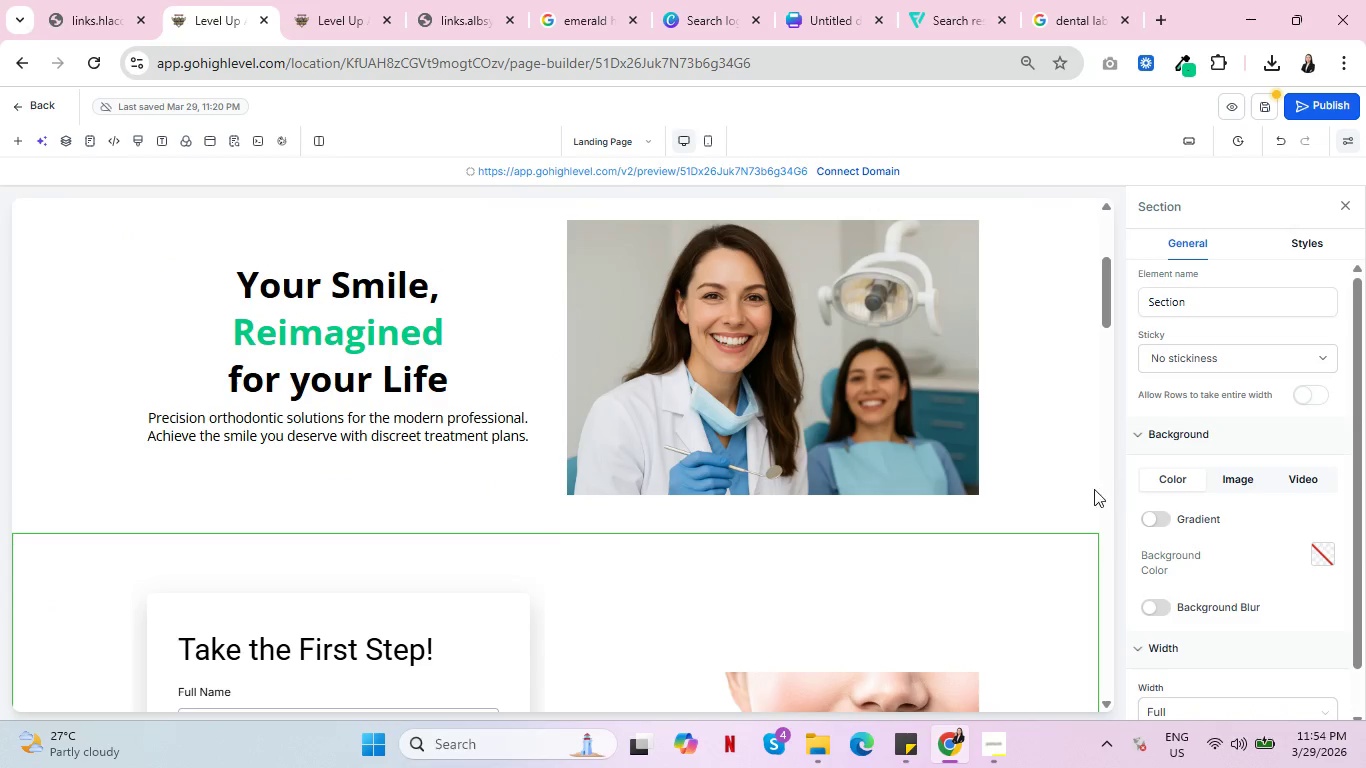 
left_click([1239, 480])
 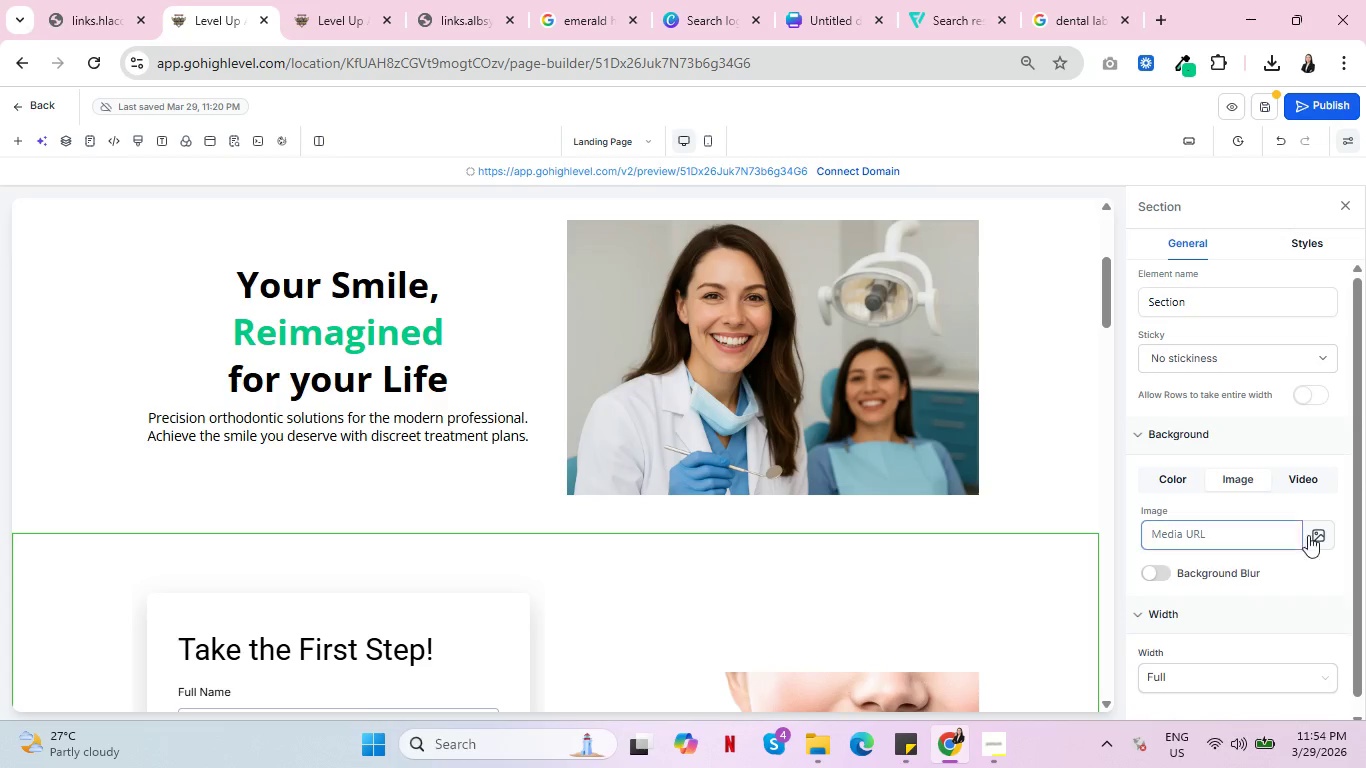 
left_click([1317, 538])
 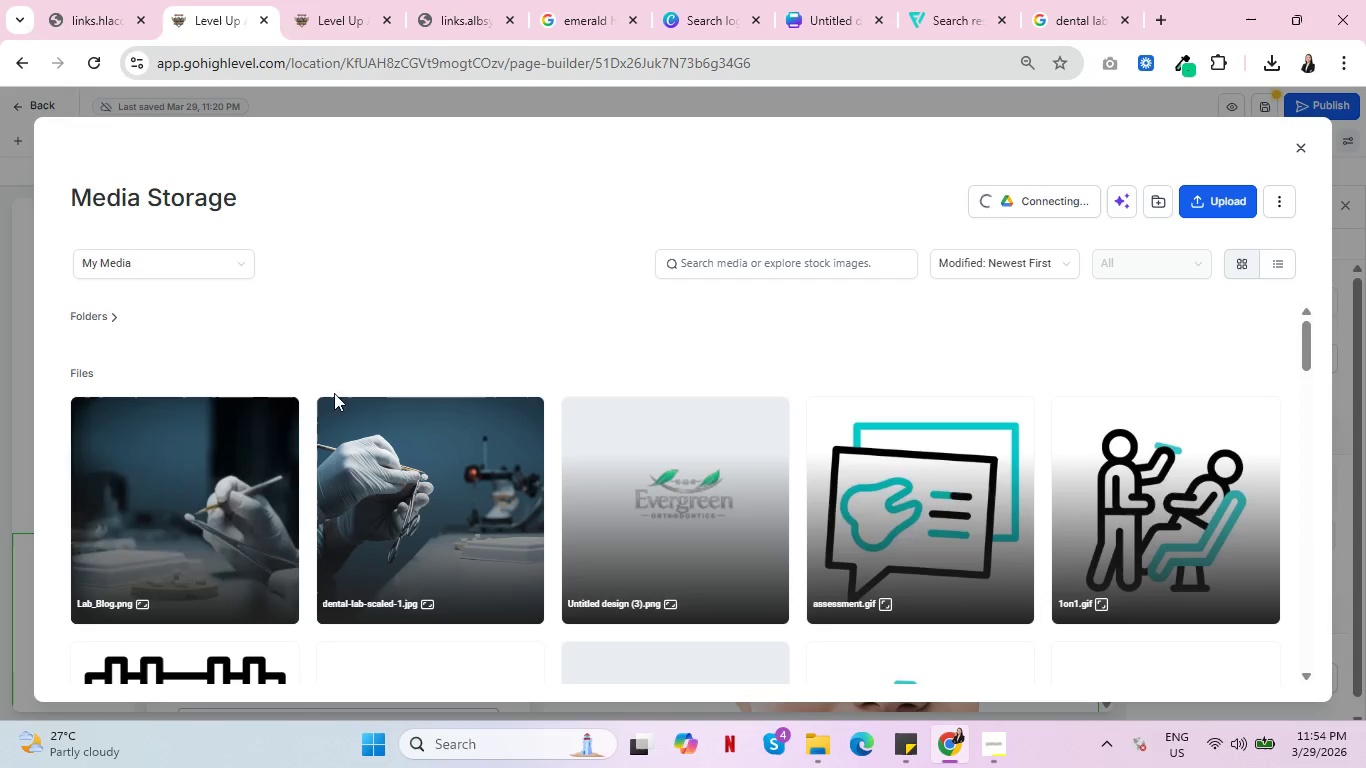 
left_click([214, 465])
 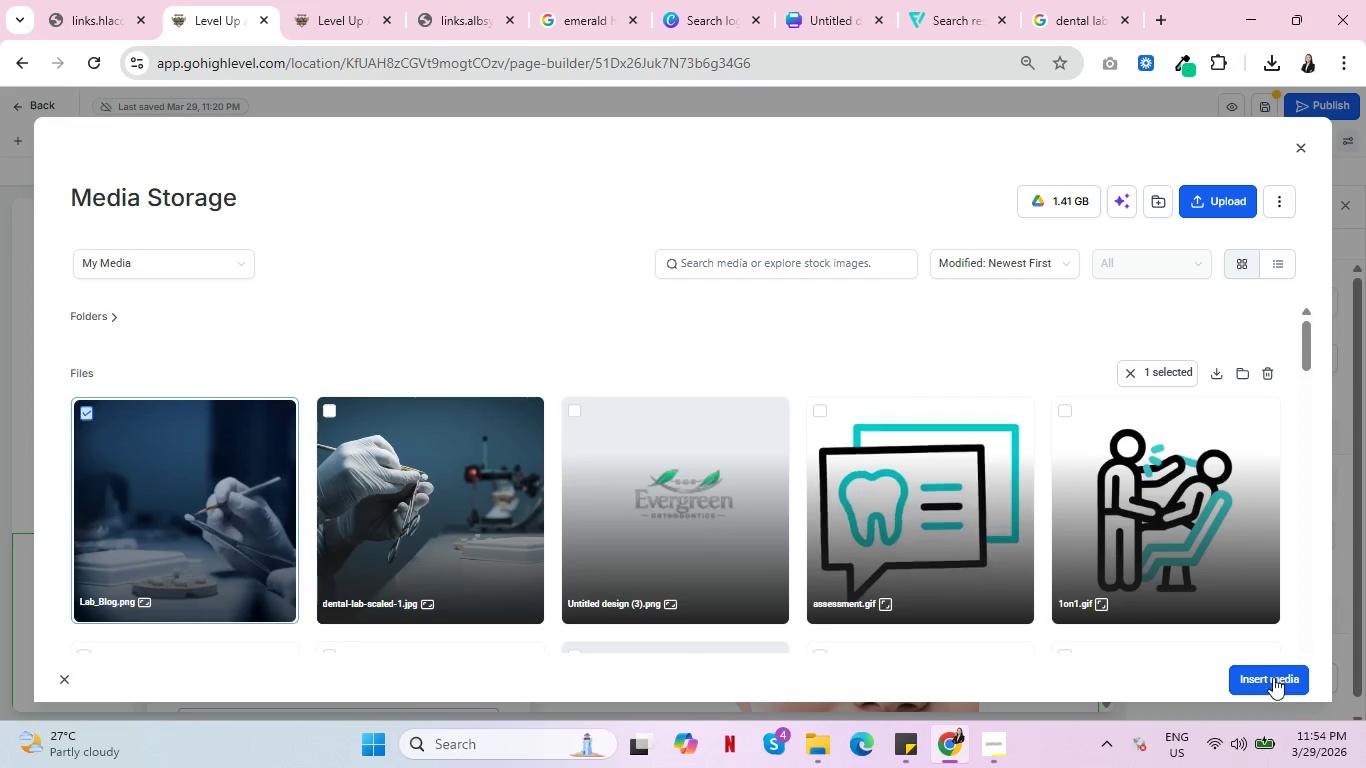 
left_click([1273, 678])
 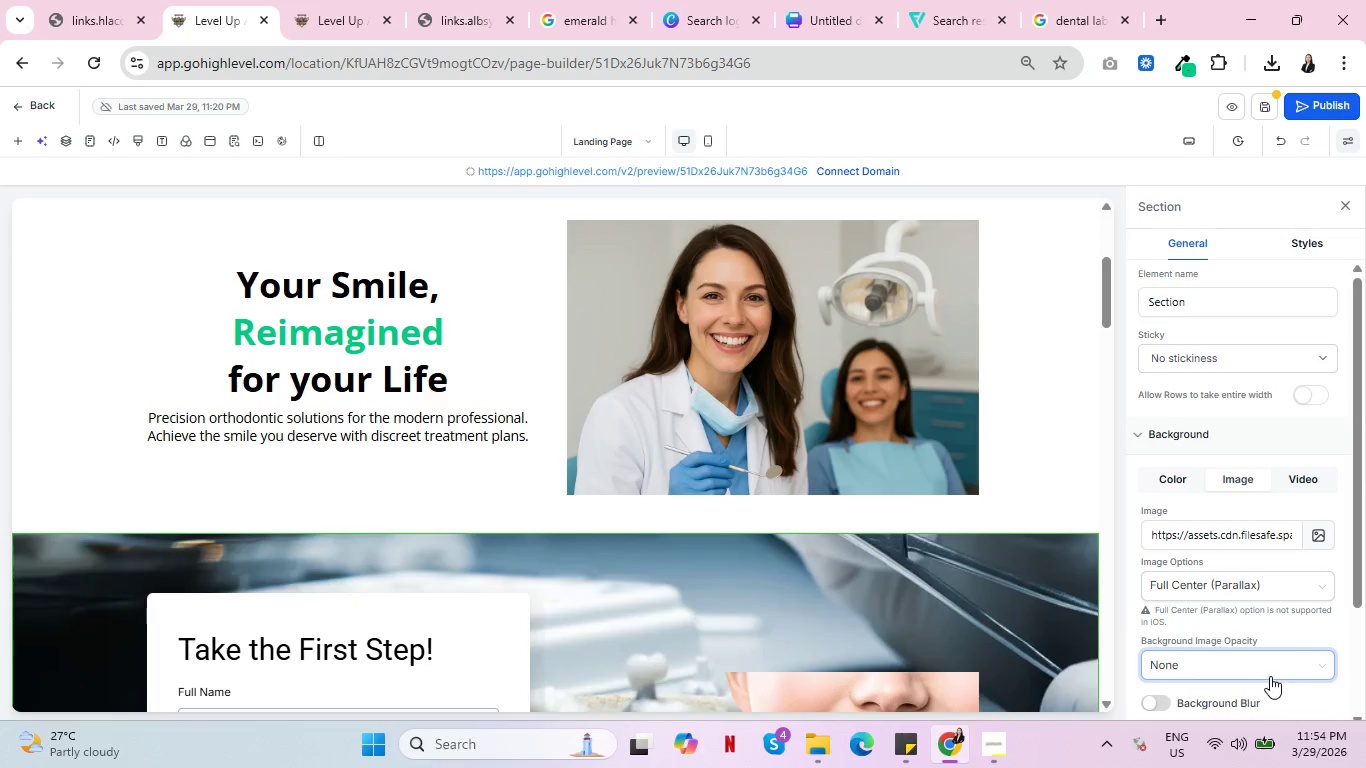 
scroll: coordinate [938, 529], scroll_direction: down, amount: 3.0
 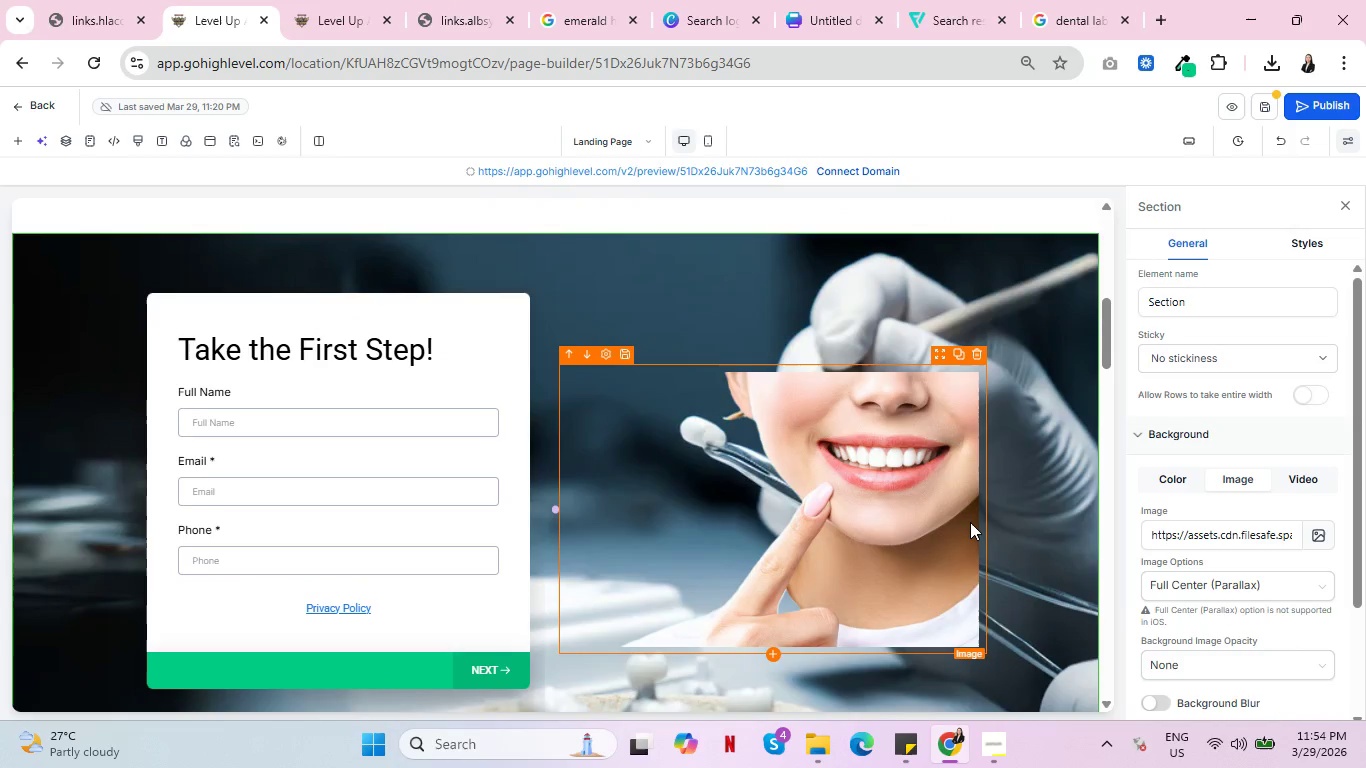 
scroll: coordinate [981, 512], scroll_direction: up, amount: 10.0
 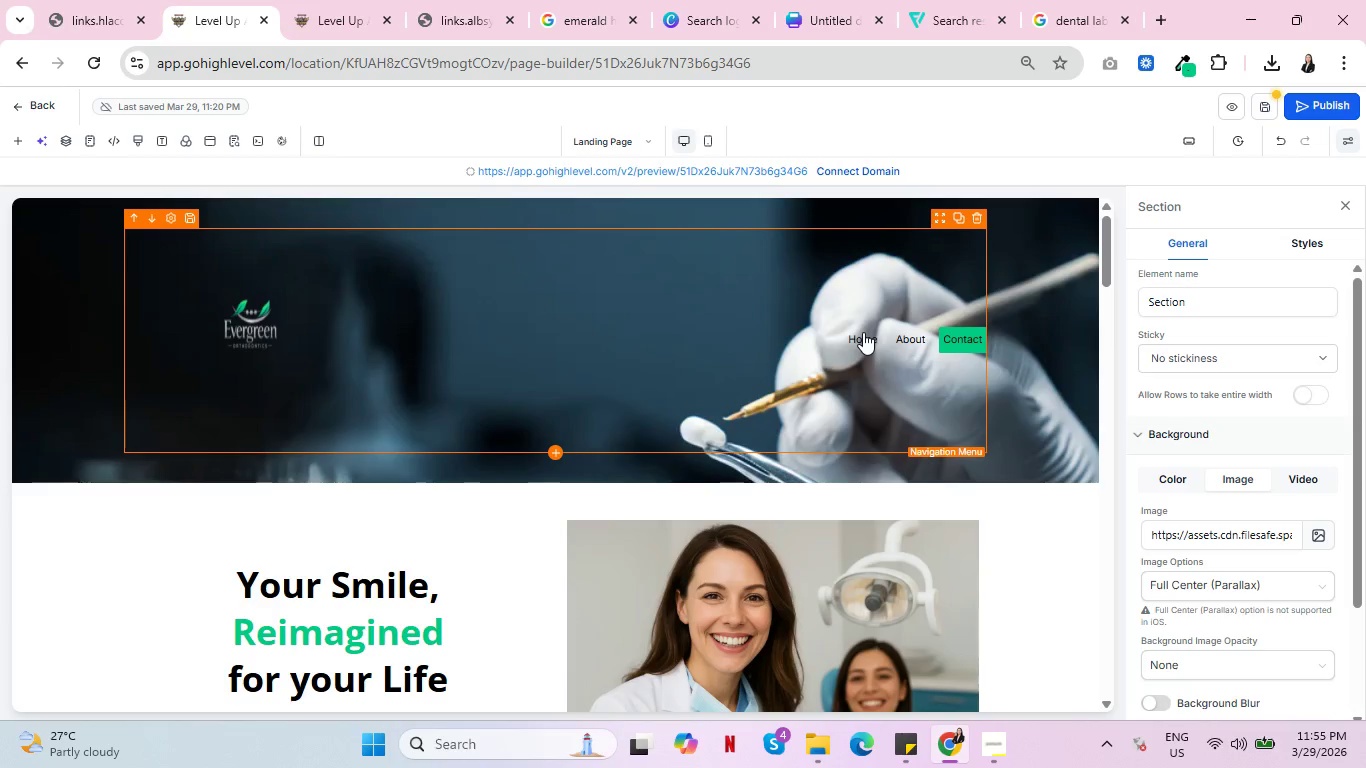 
left_click([863, 332])
 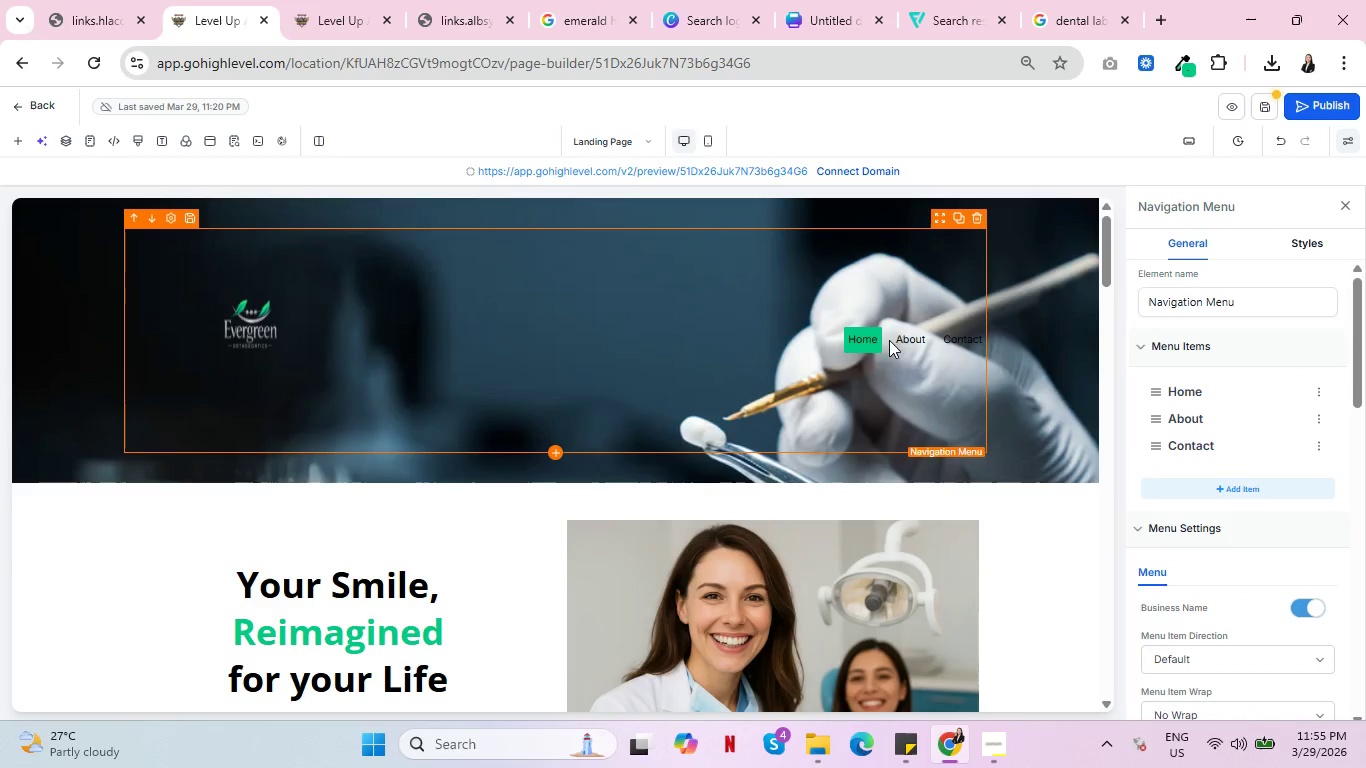 
left_click([907, 340])
 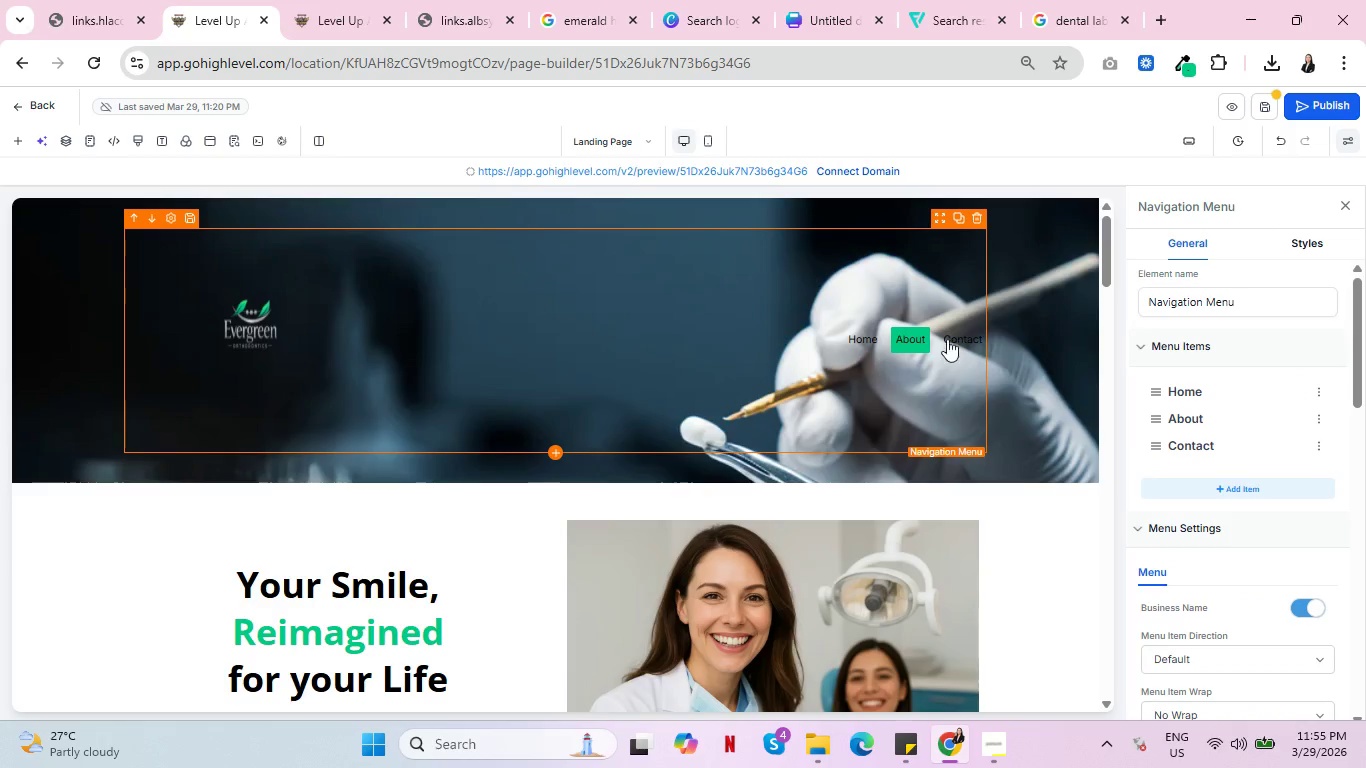 
left_click([954, 339])
 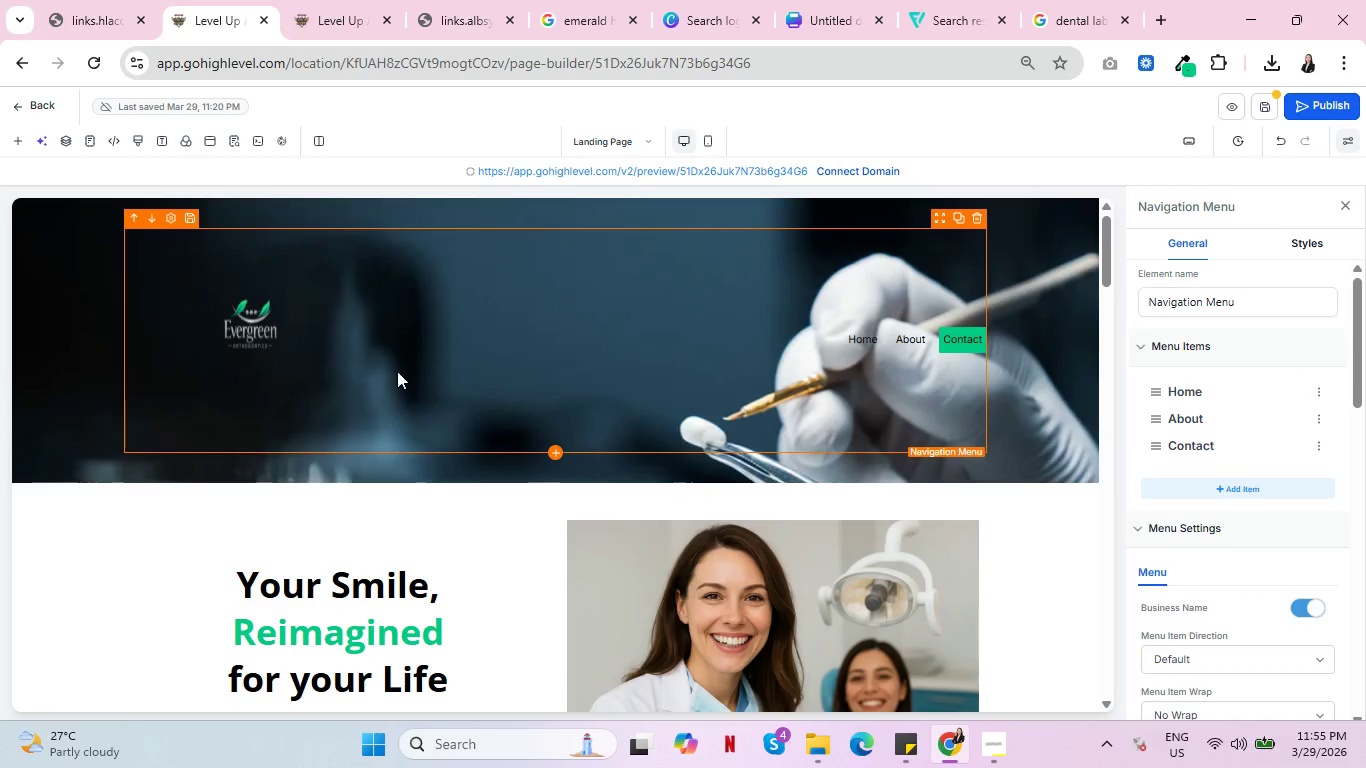 
scroll: coordinate [372, 378], scroll_direction: down, amount: 6.0
 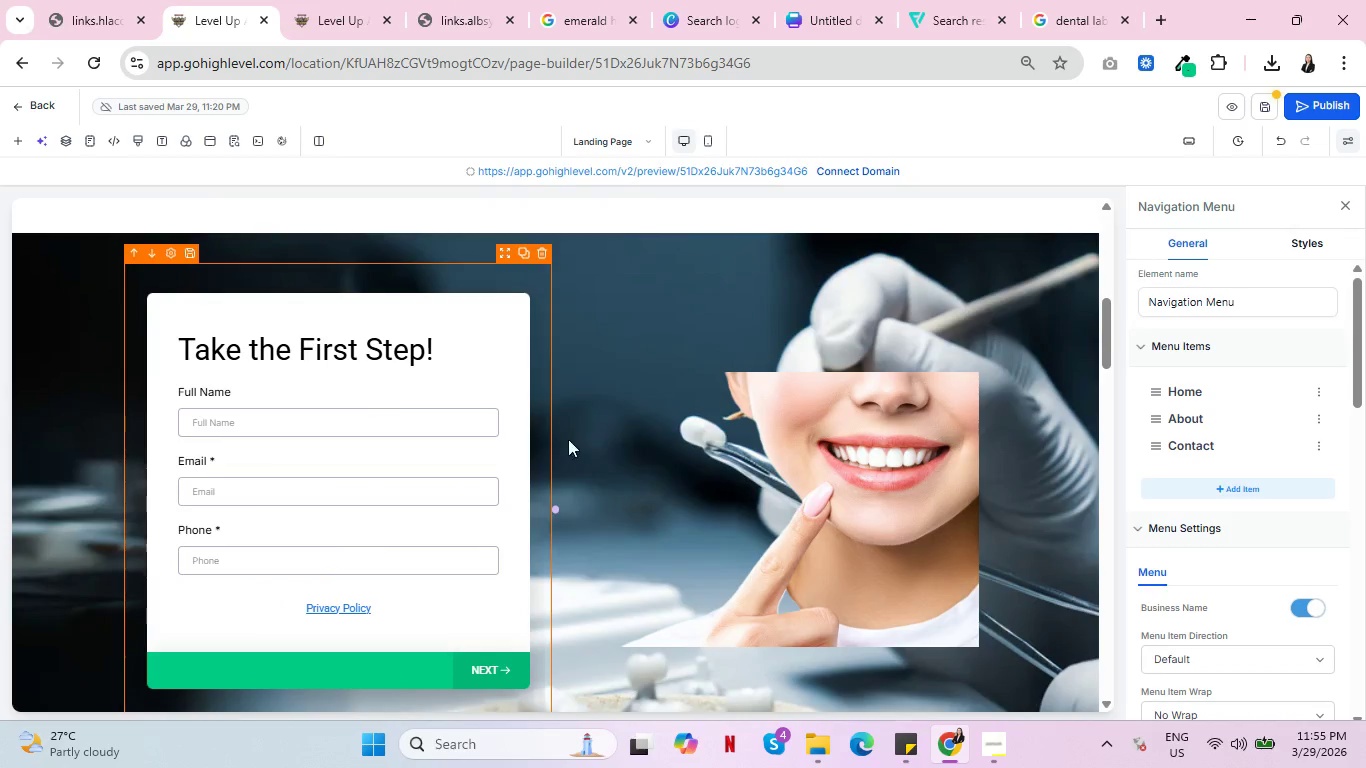 
left_click([834, 483])
 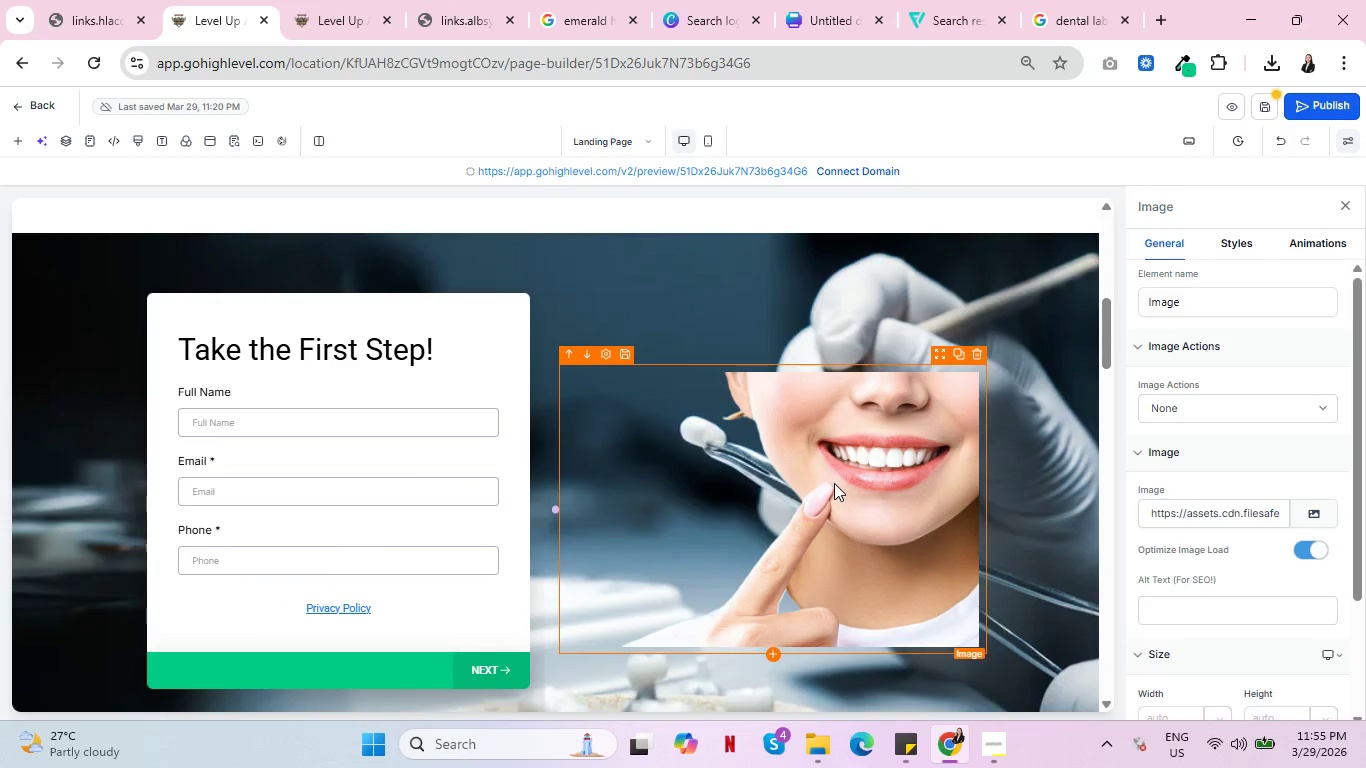 
scroll: coordinate [834, 483], scroll_direction: up, amount: 1.0
 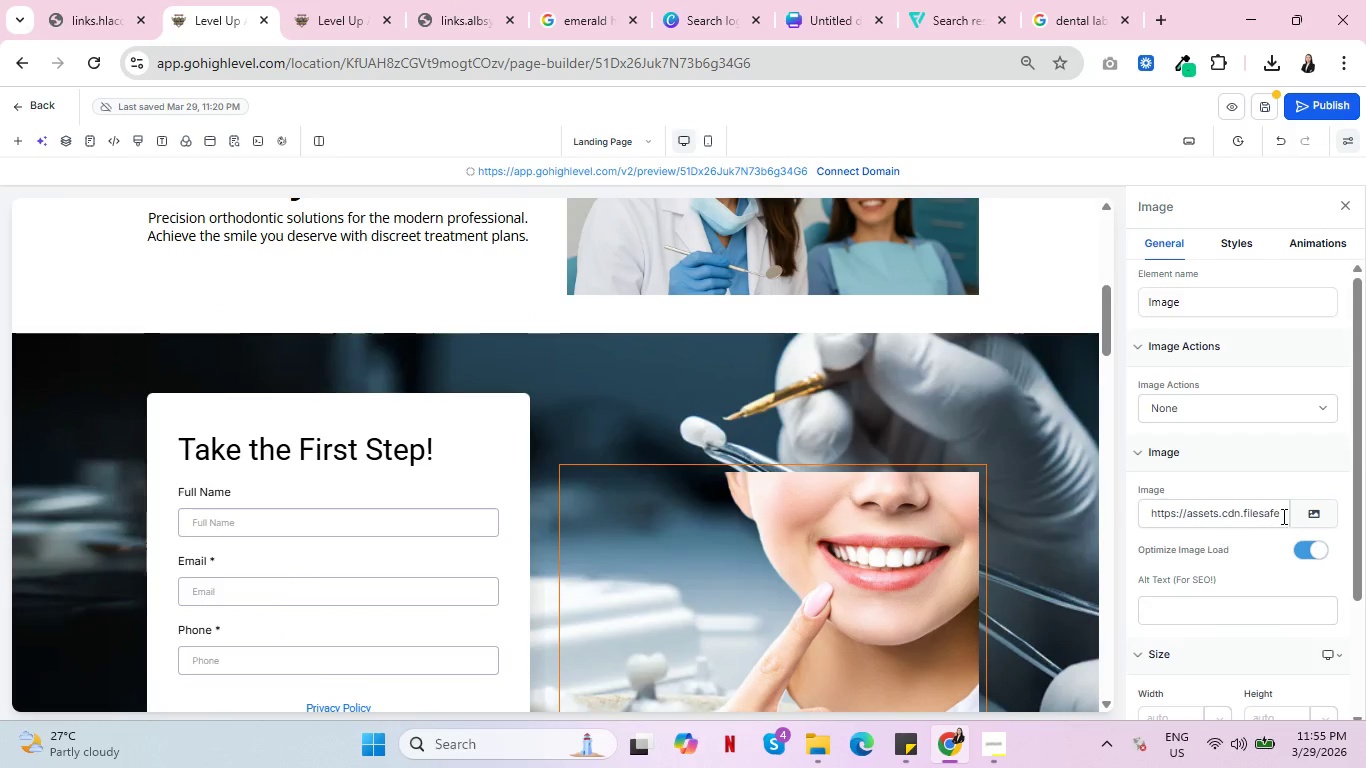 
double_click([1253, 516])
 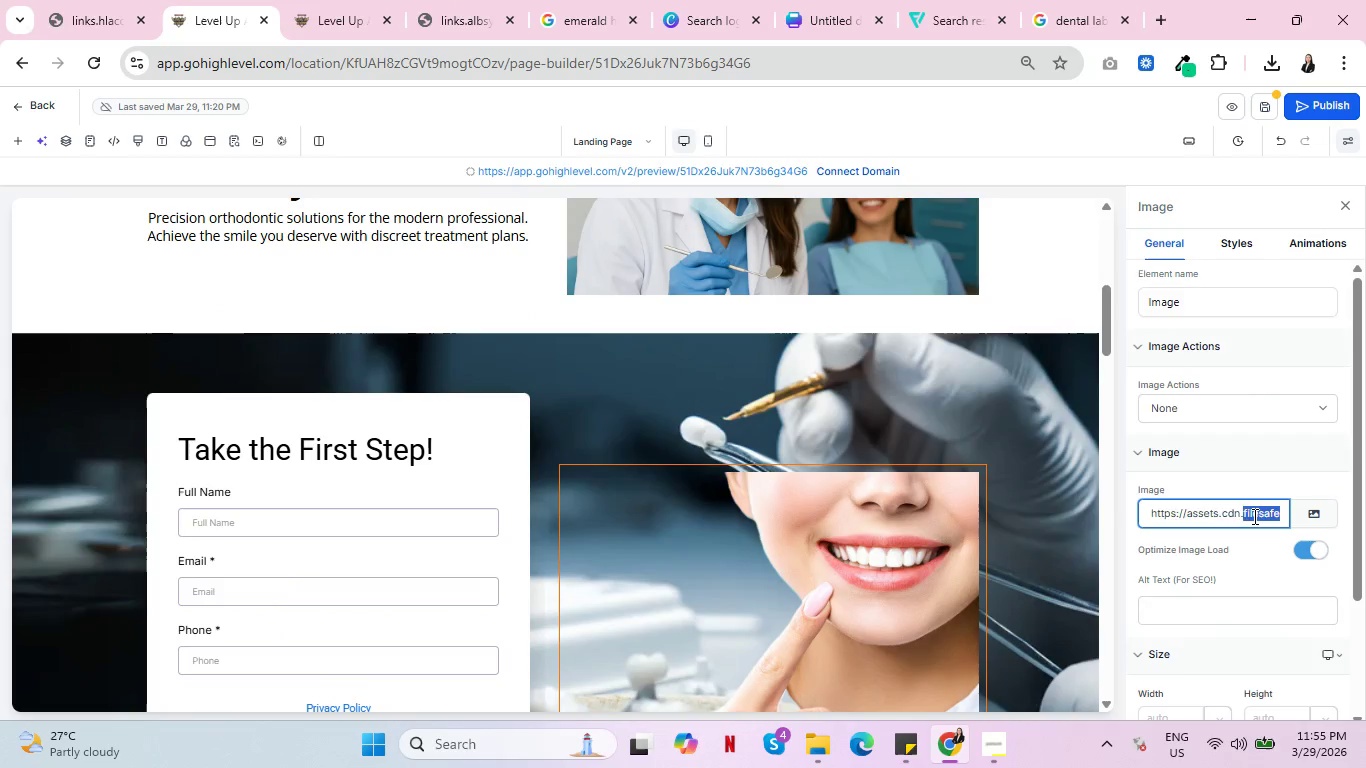 
triple_click([1253, 516])
 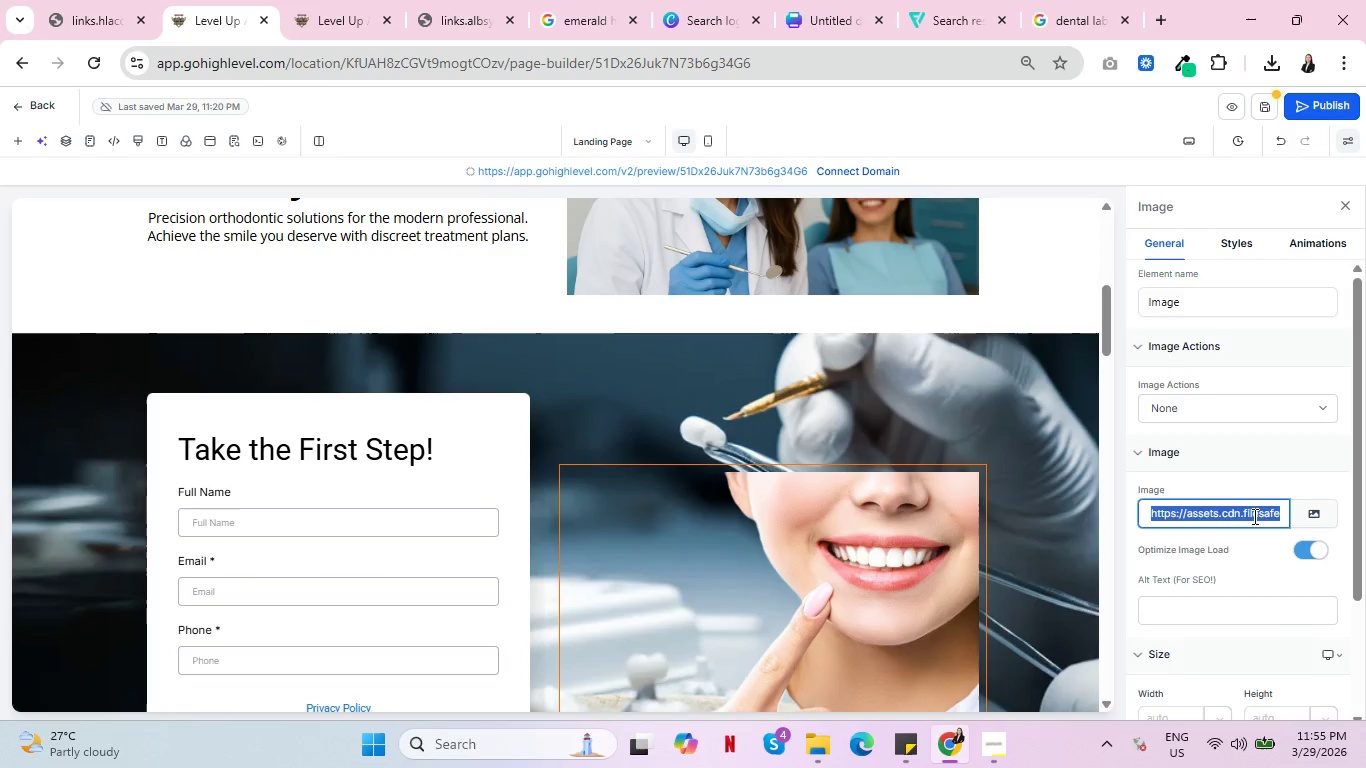 
key(Backspace)
 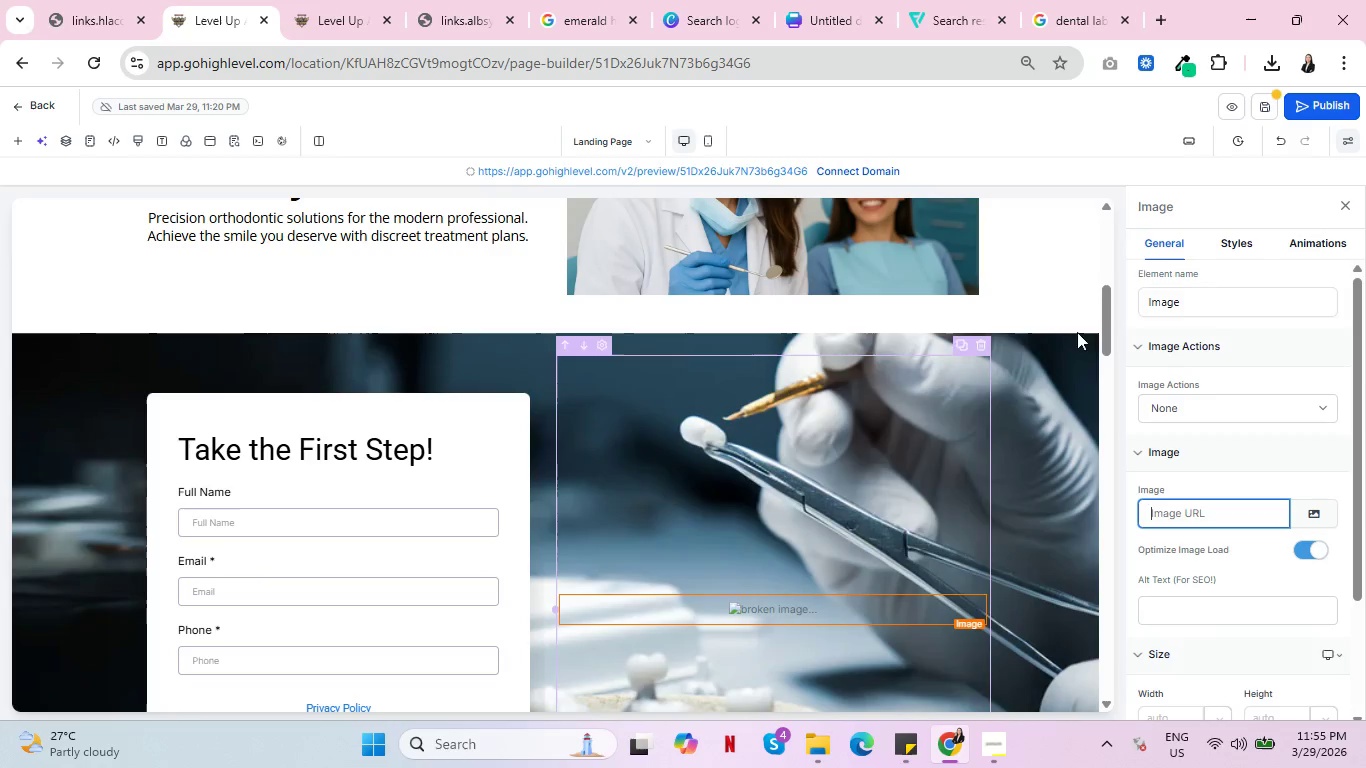 
left_click([1273, 142])
 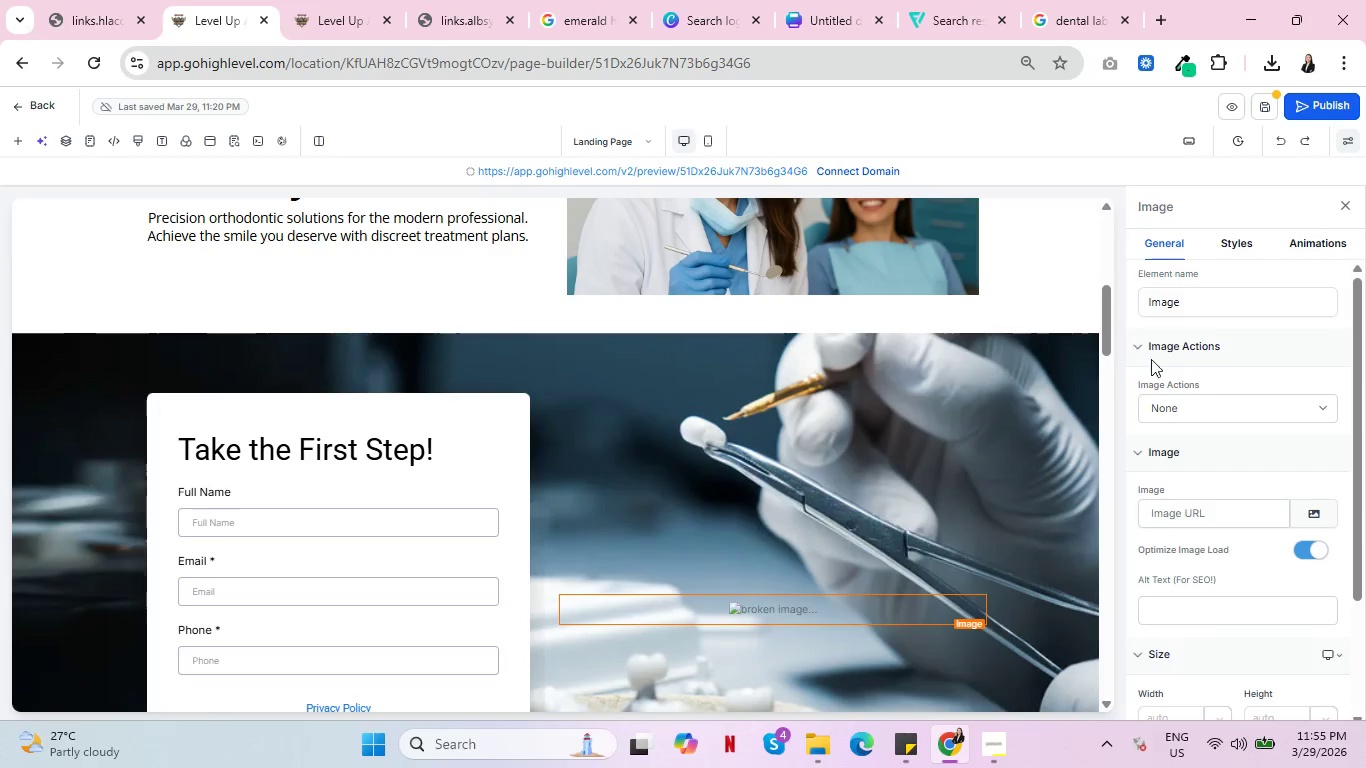 
left_click([1306, 139])
 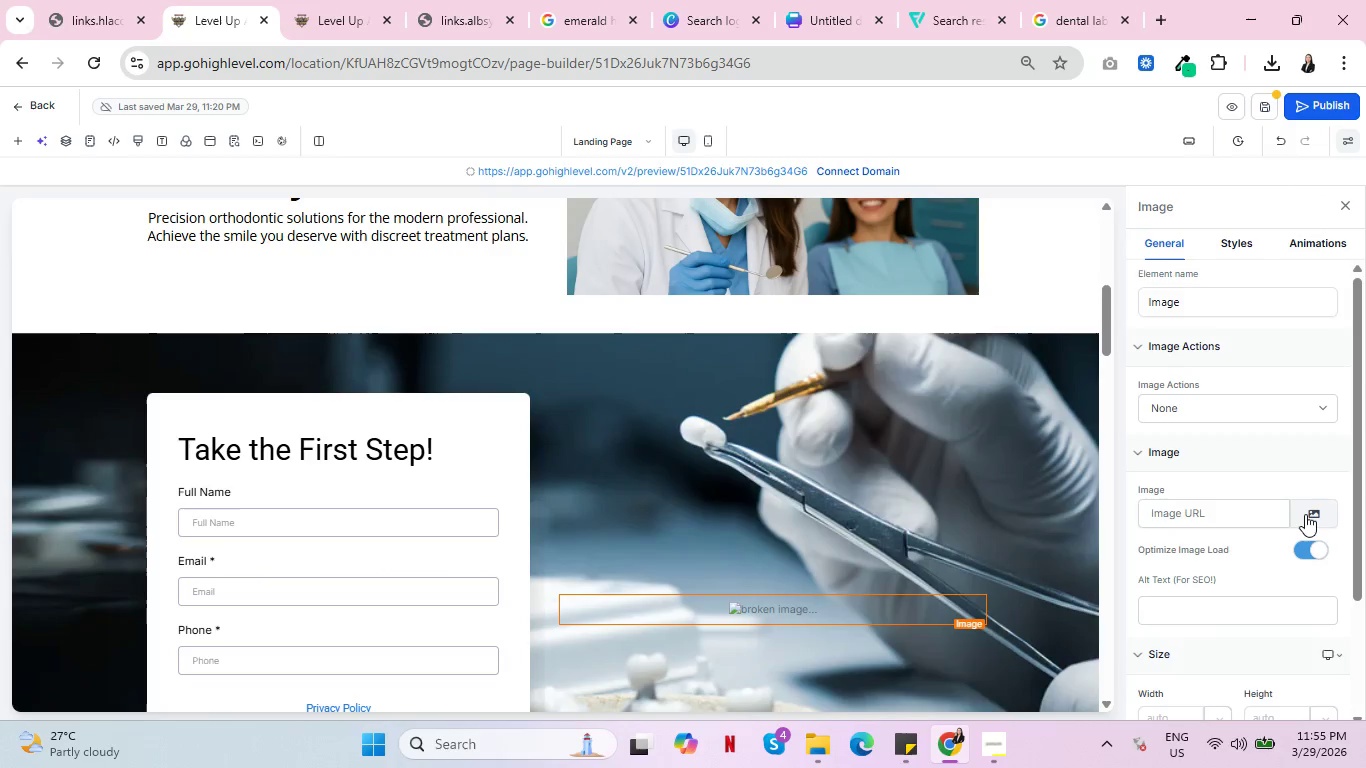 
left_click([1307, 514])
 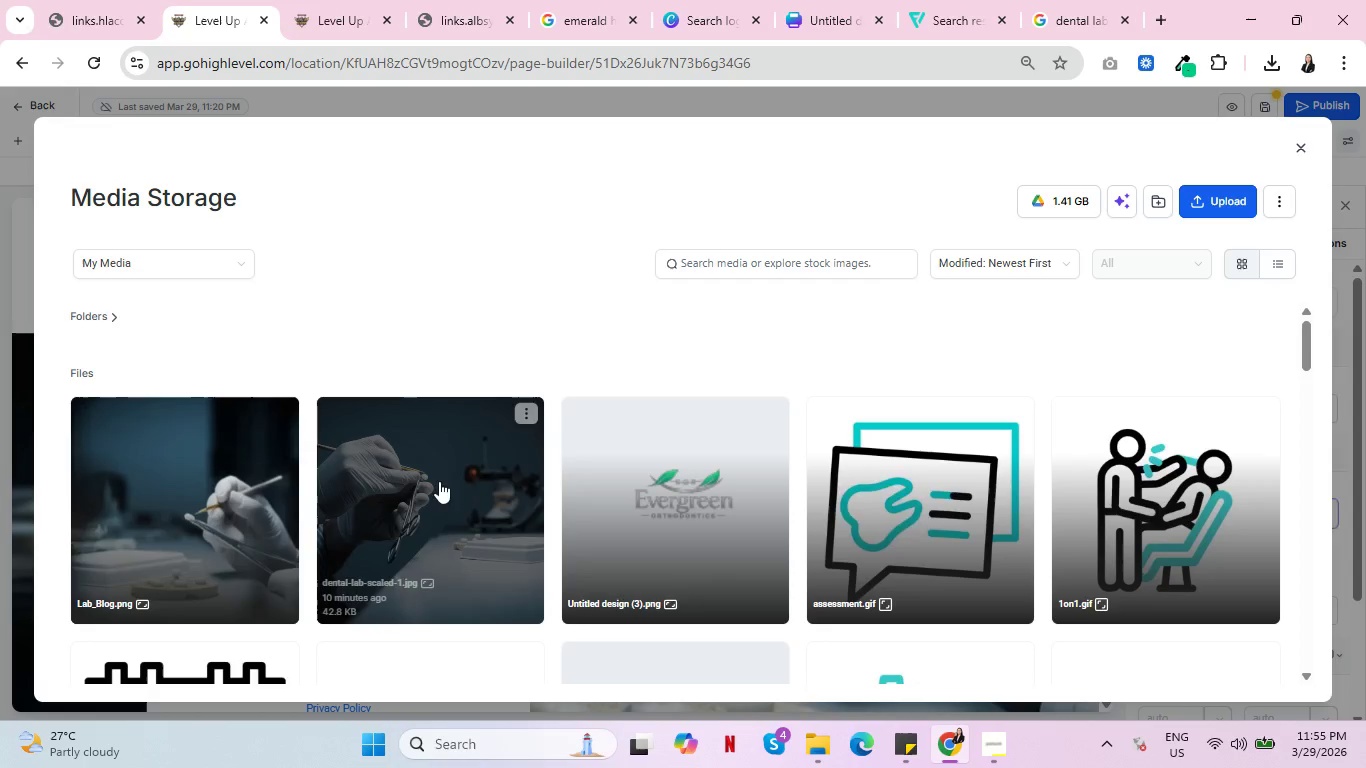 
scroll: coordinate [528, 483], scroll_direction: down, amount: 6.0
 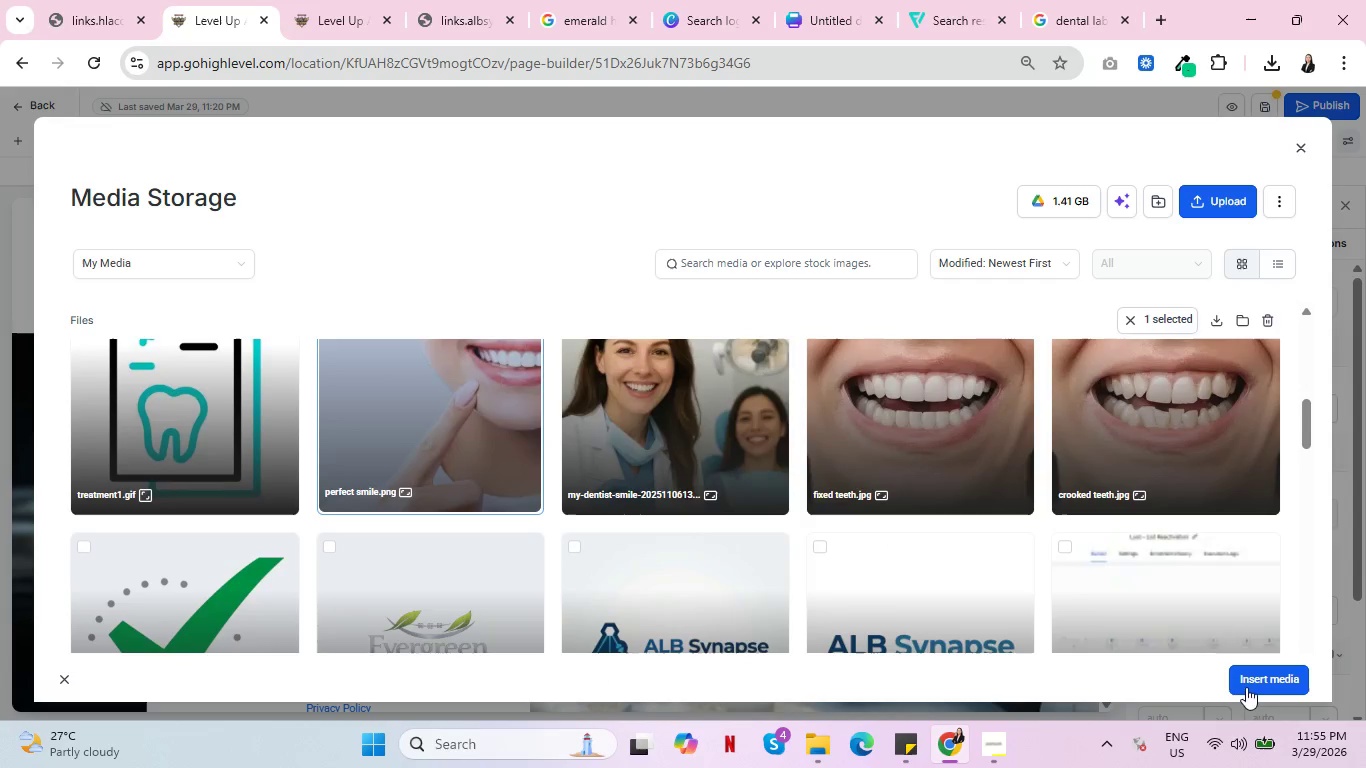 
left_click([1259, 679])
 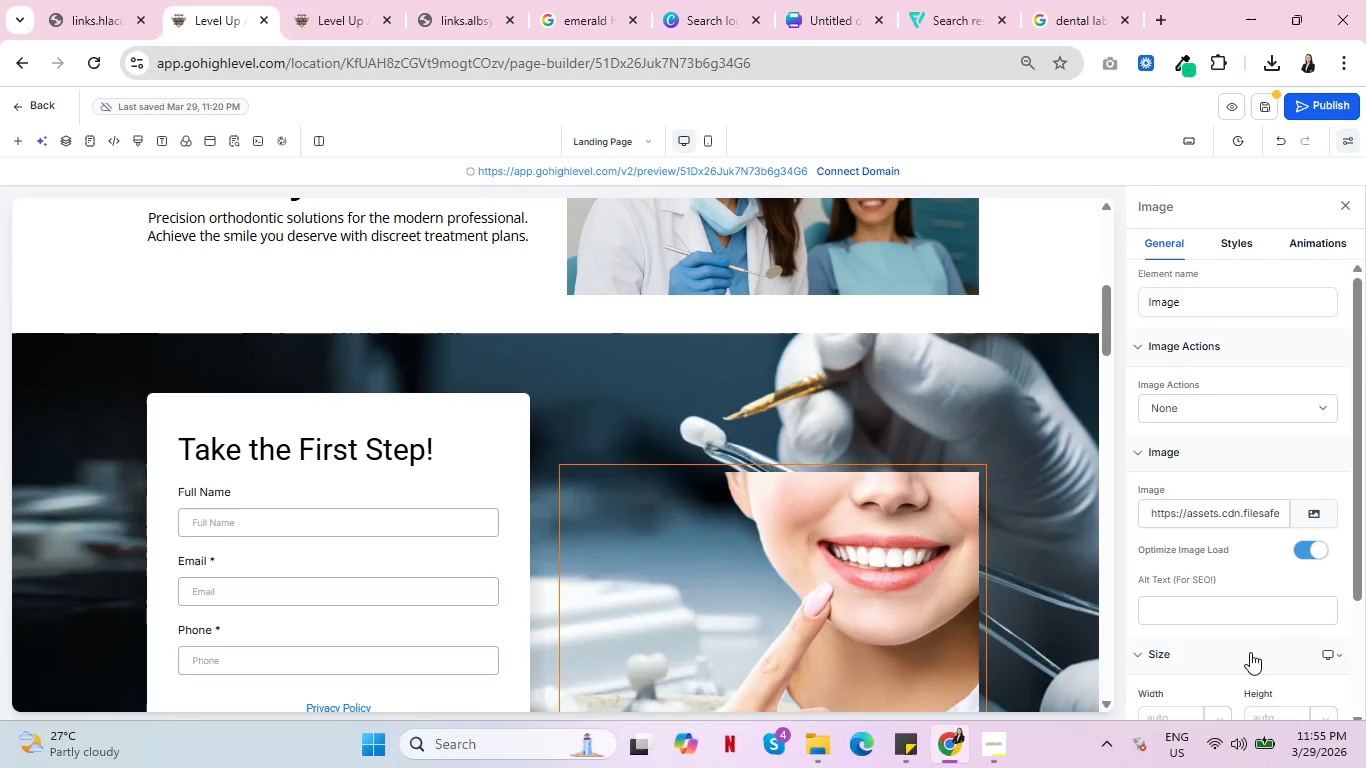 
scroll: coordinate [953, 548], scroll_direction: down, amount: 2.0
 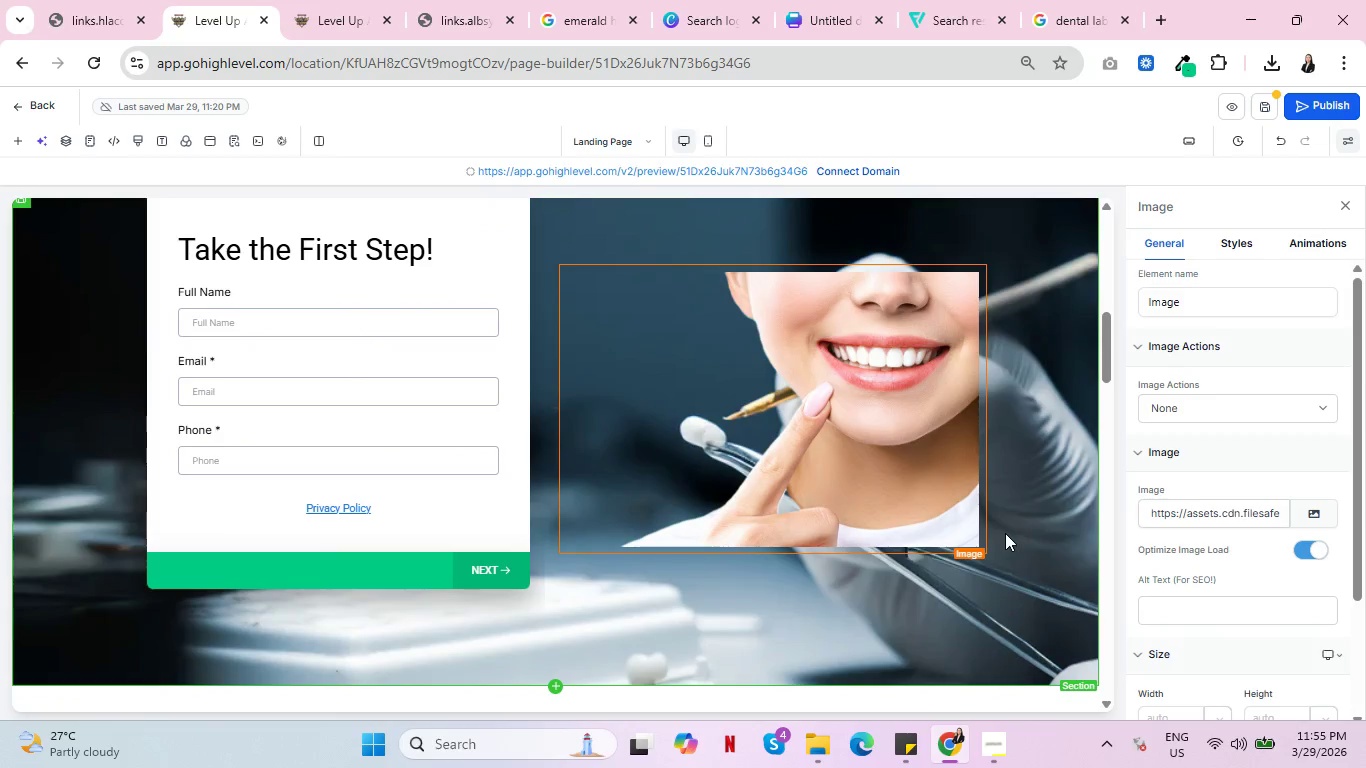 
left_click([1031, 526])
 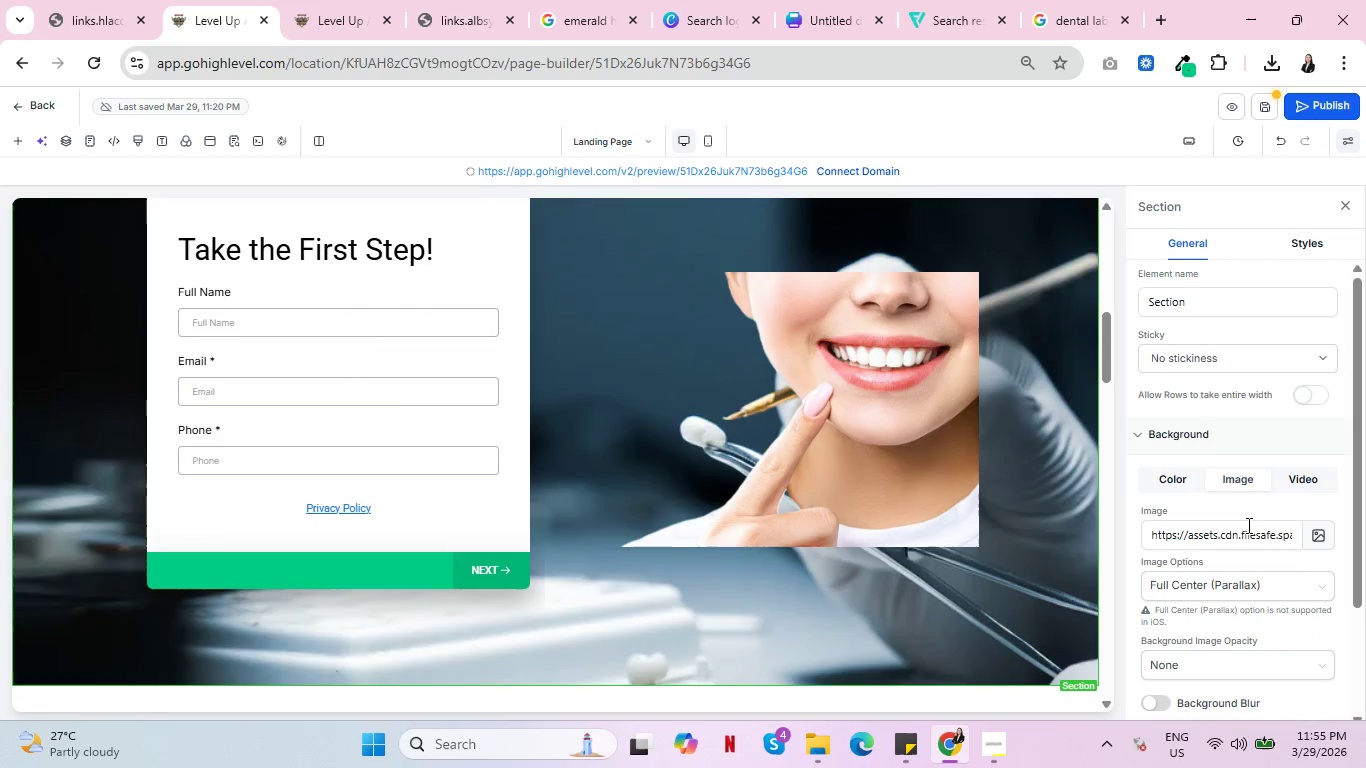 
double_click([1249, 535])
 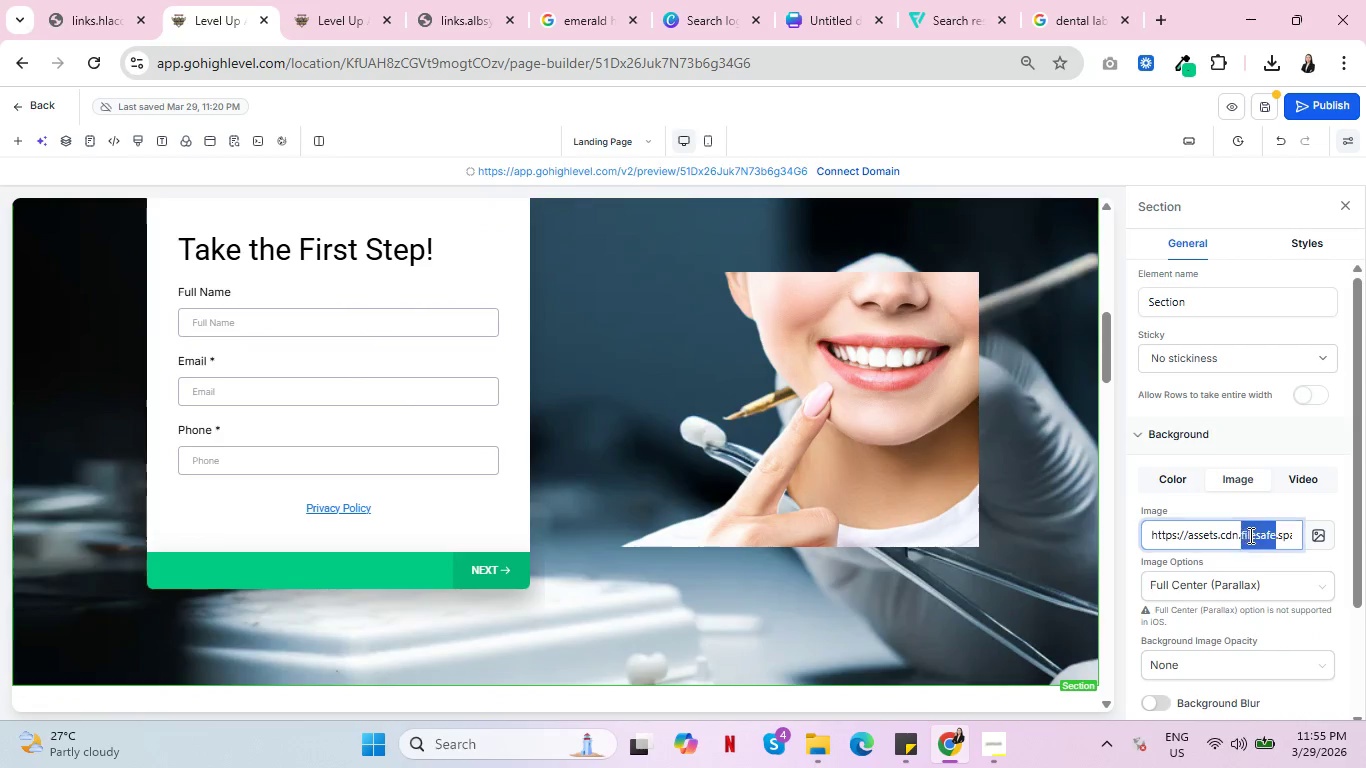 
triple_click([1249, 535])
 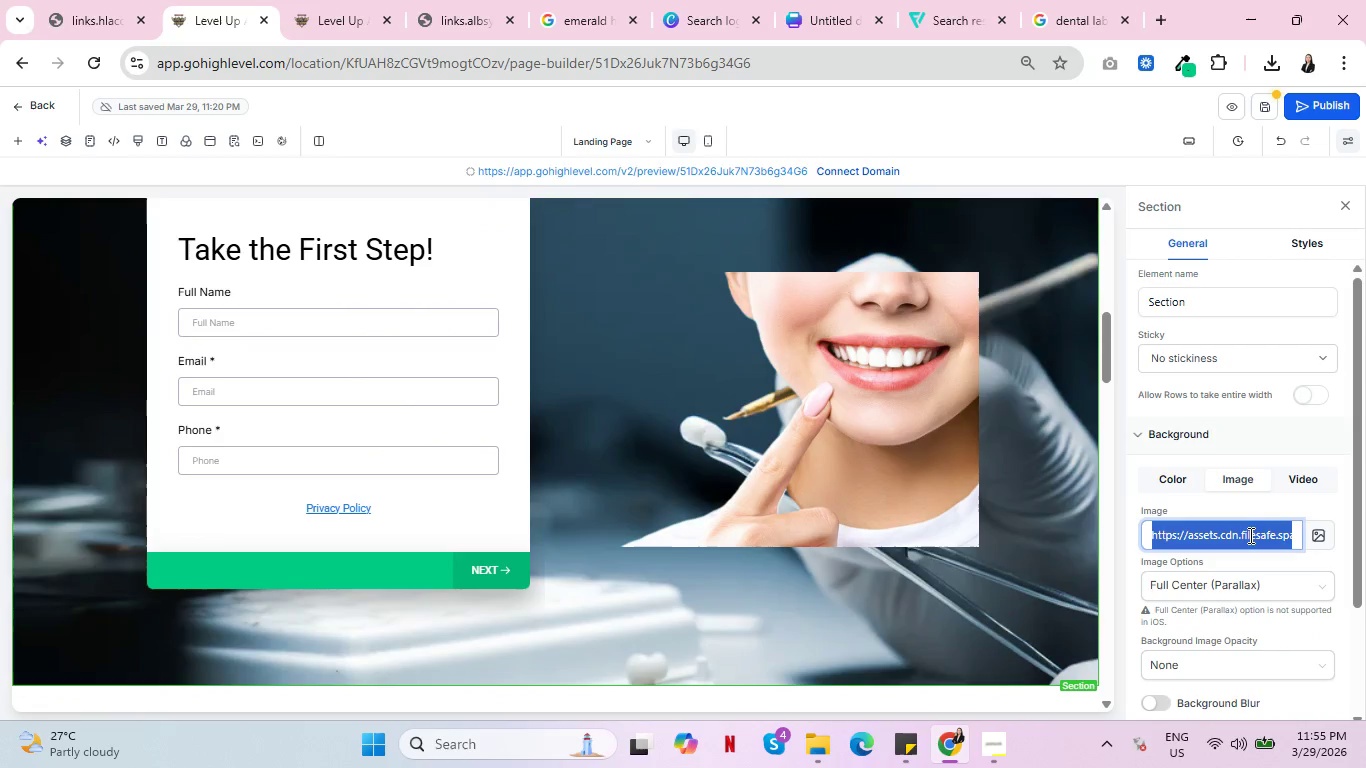 
key(Backspace)
 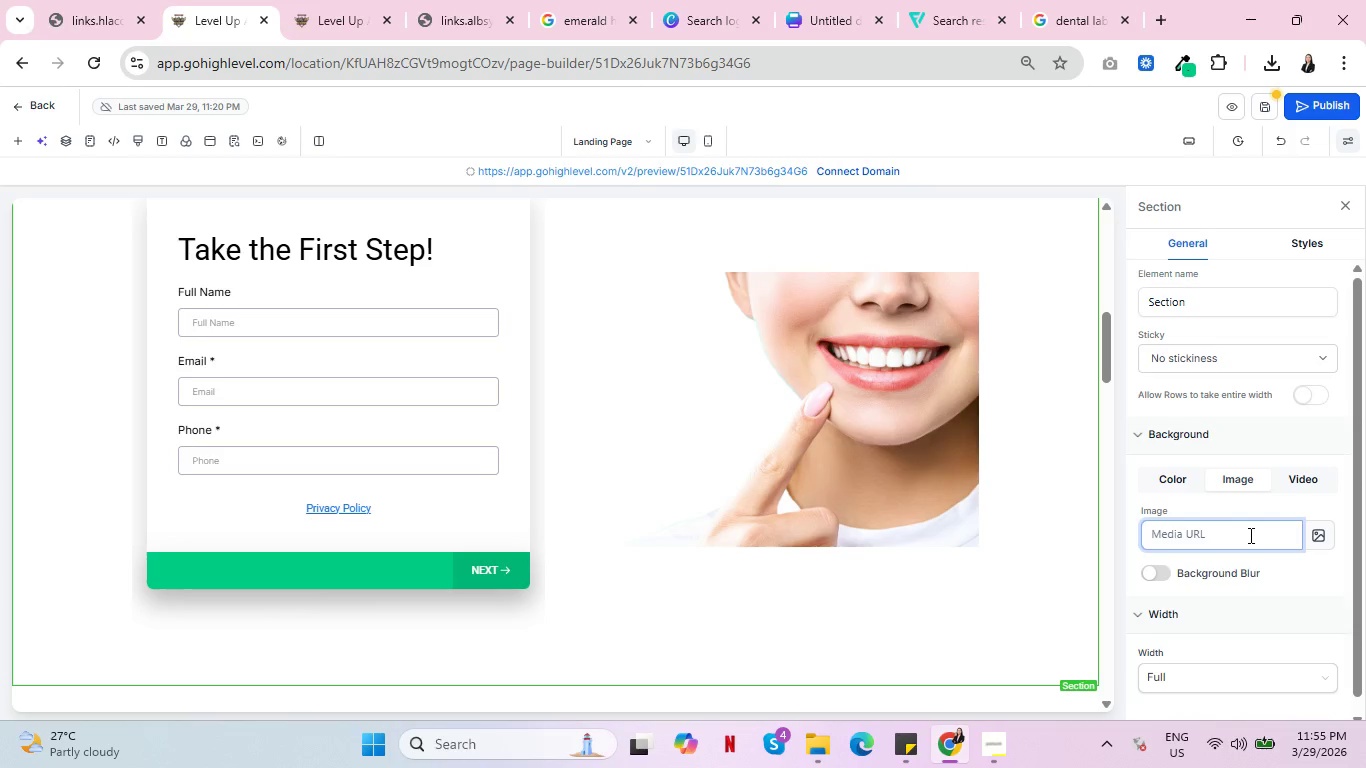 
scroll: coordinate [522, 455], scroll_direction: up, amount: 6.0
 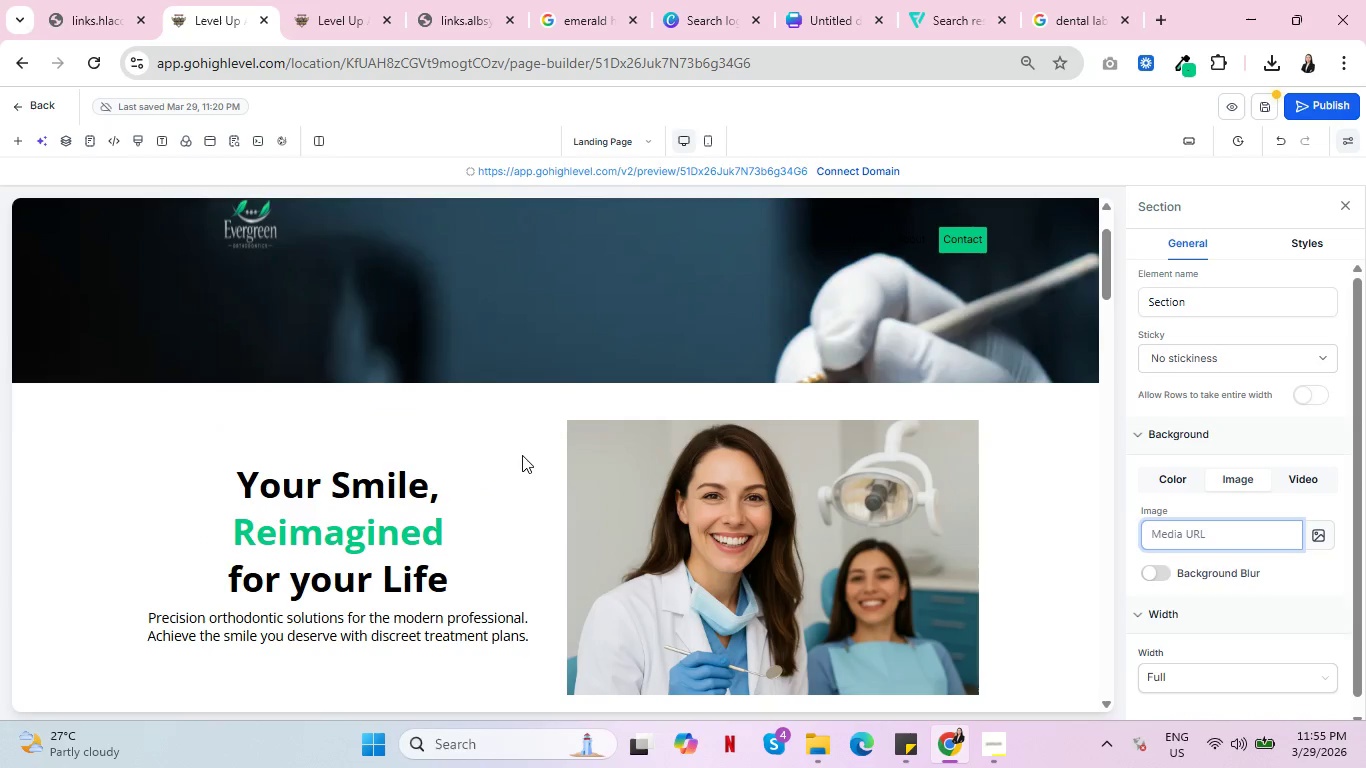 
scroll: coordinate [522, 455], scroll_direction: down, amount: 2.0
 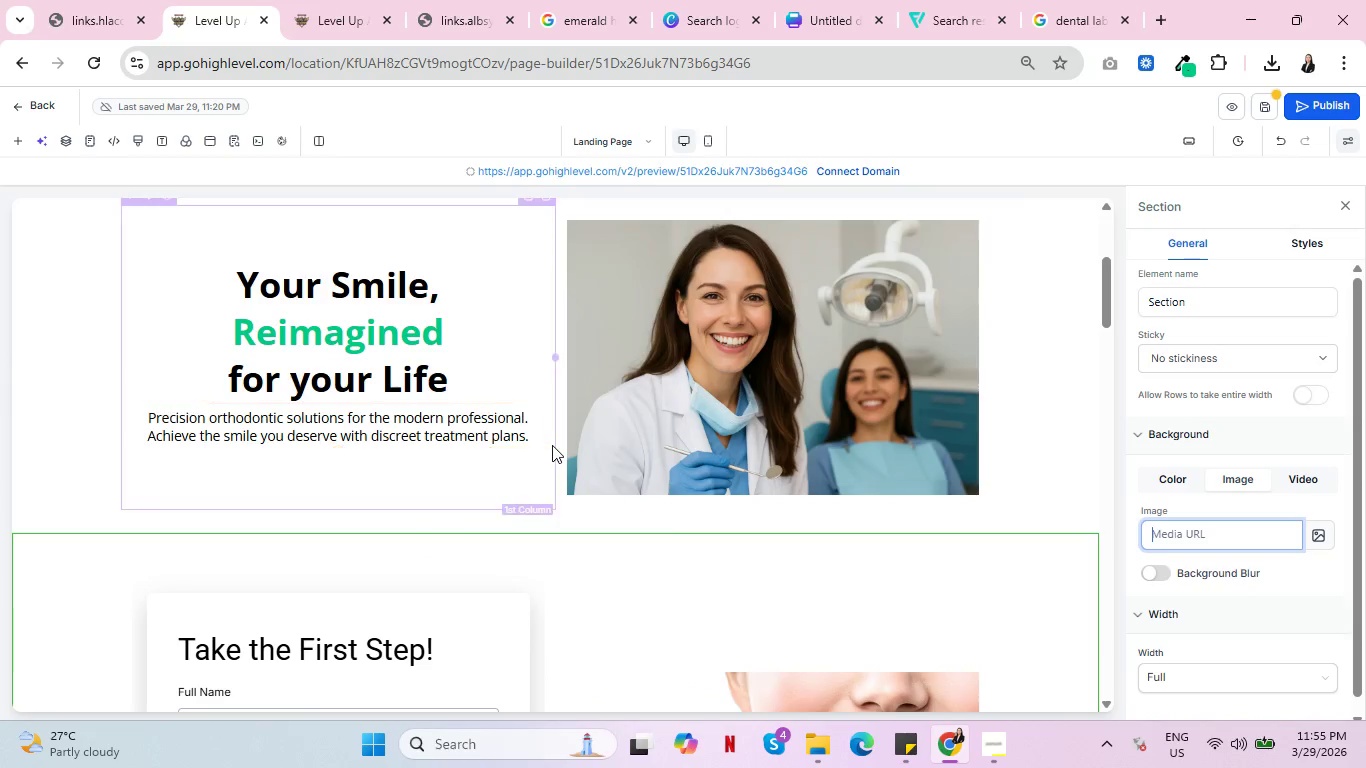 
scroll: coordinate [552, 445], scroll_direction: up, amount: 1.0
 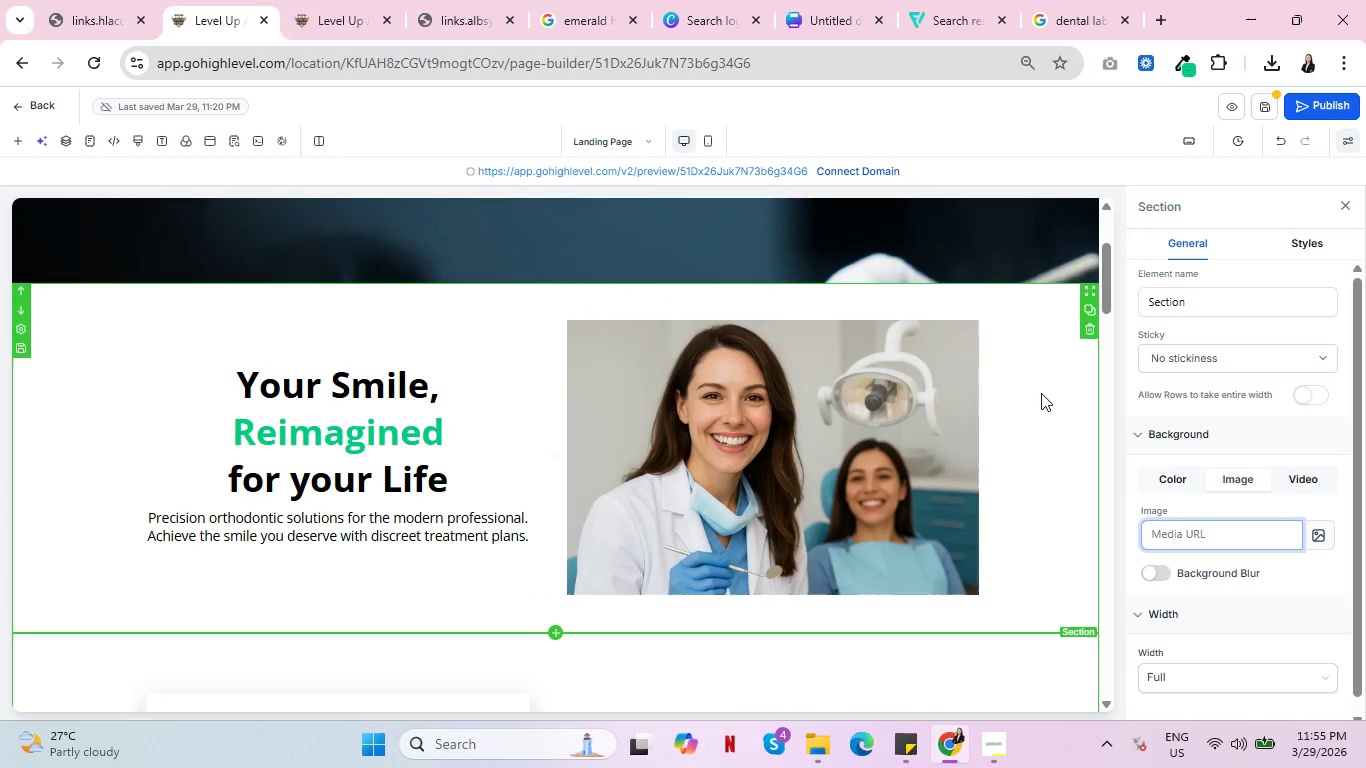 
left_click([1041, 393])
 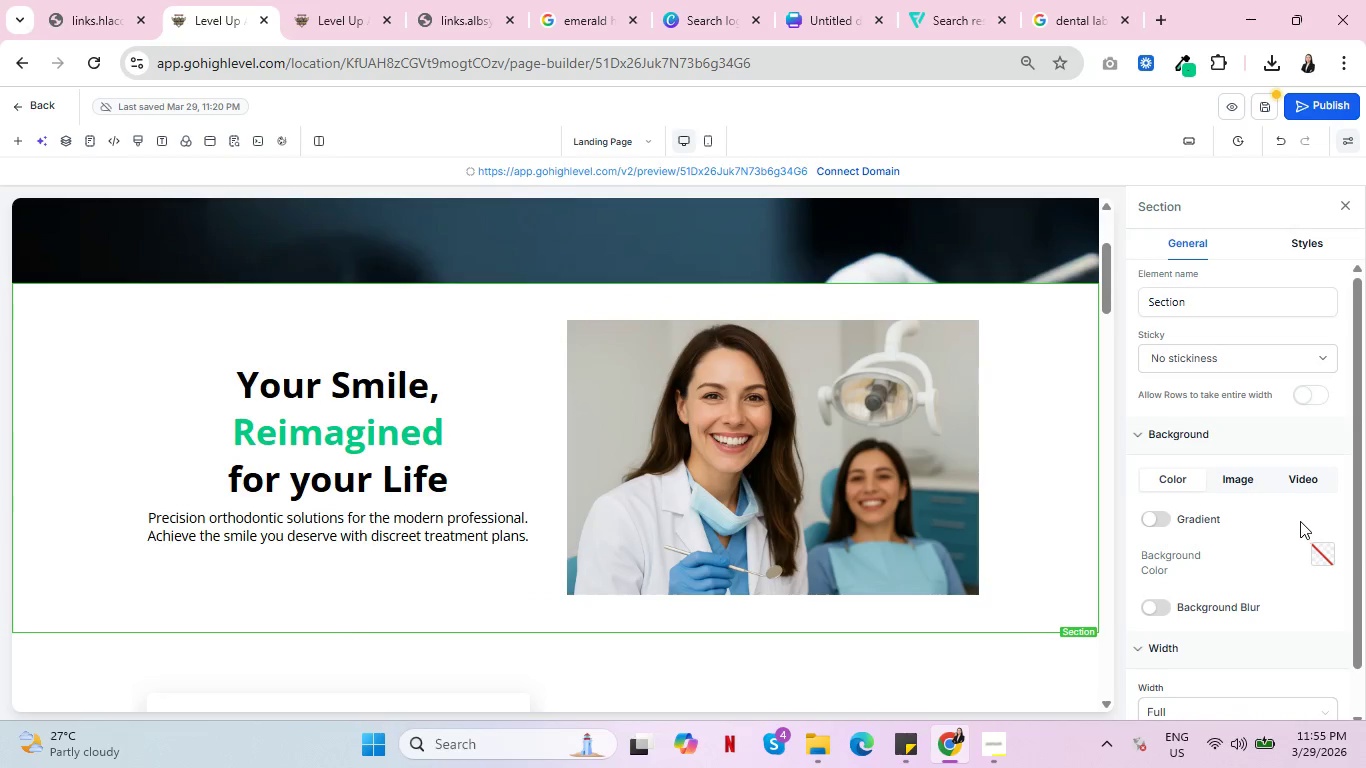 
left_click([1240, 481])
 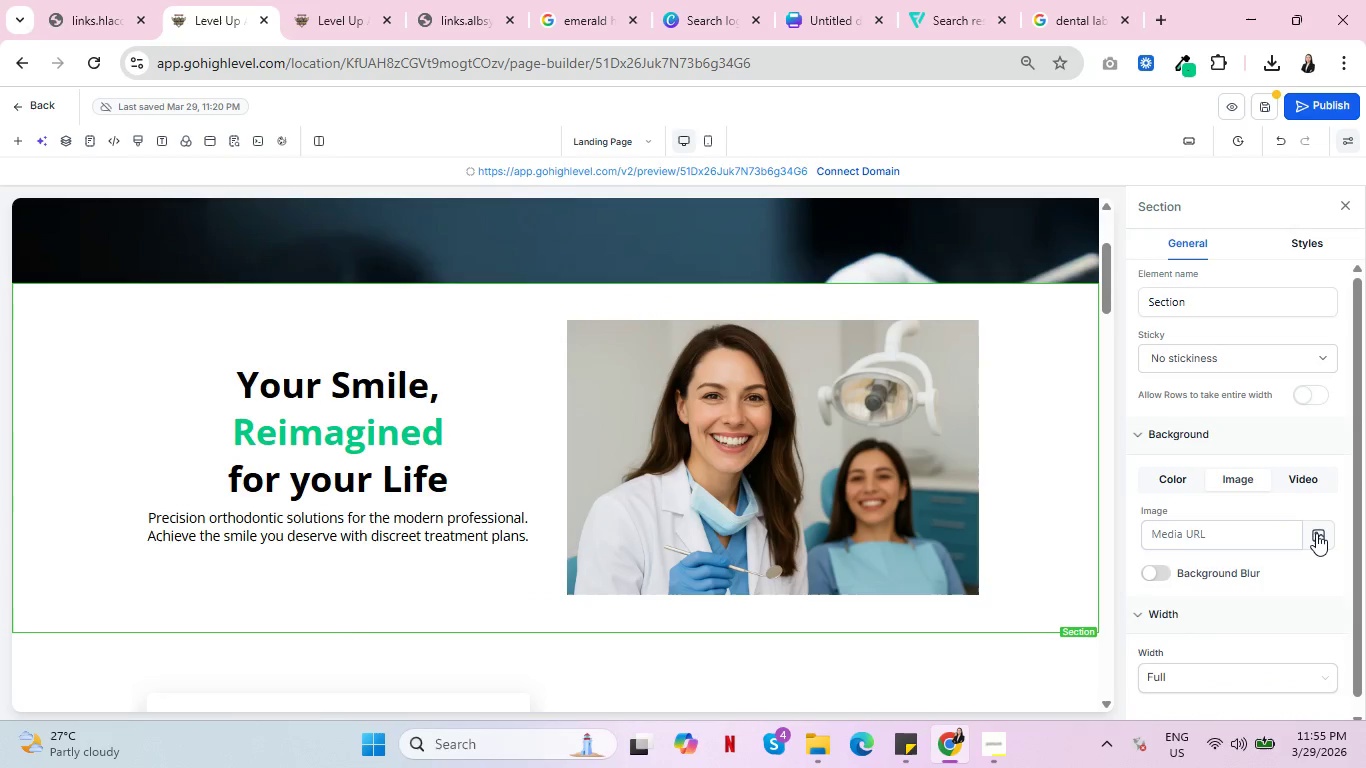 
left_click([1317, 533])
 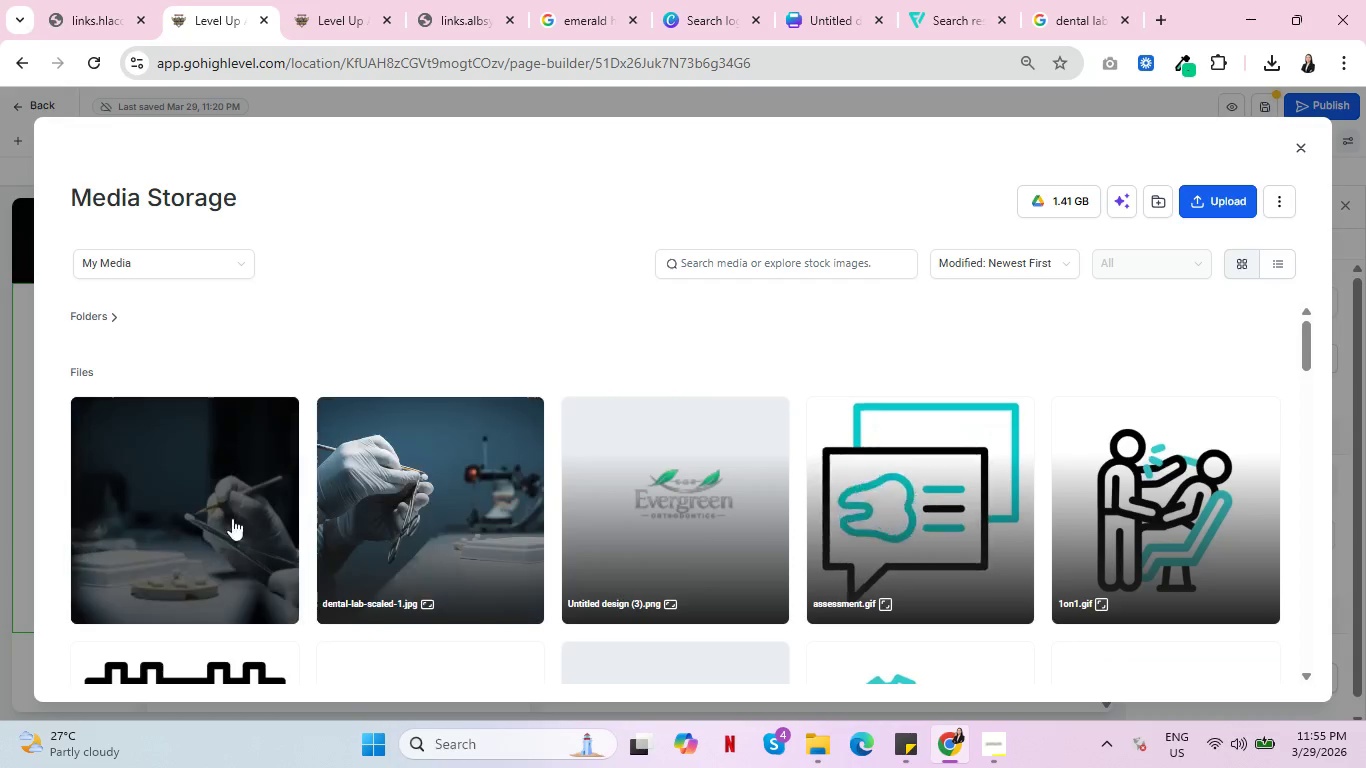 
left_click([147, 478])
 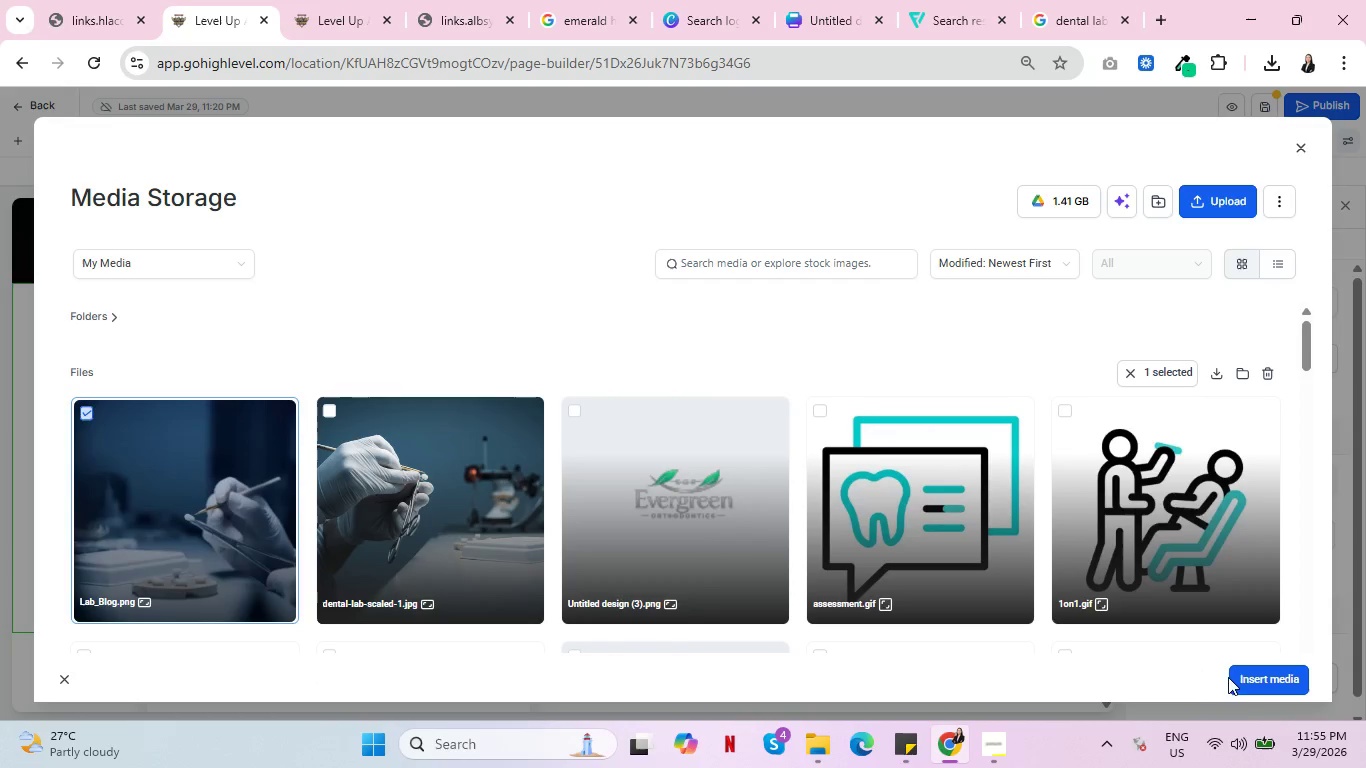 
left_click([1250, 675])
 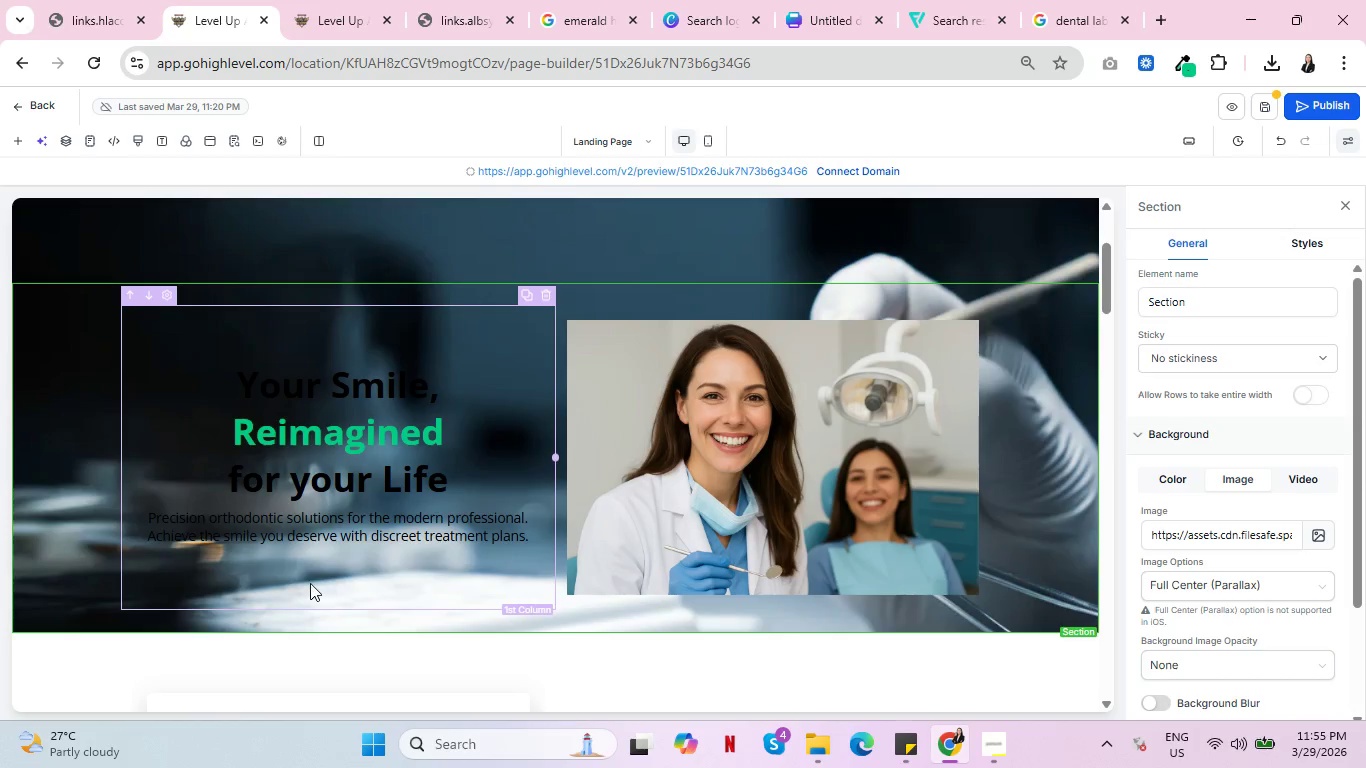 
scroll: coordinate [279, 584], scroll_direction: up, amount: 4.0
 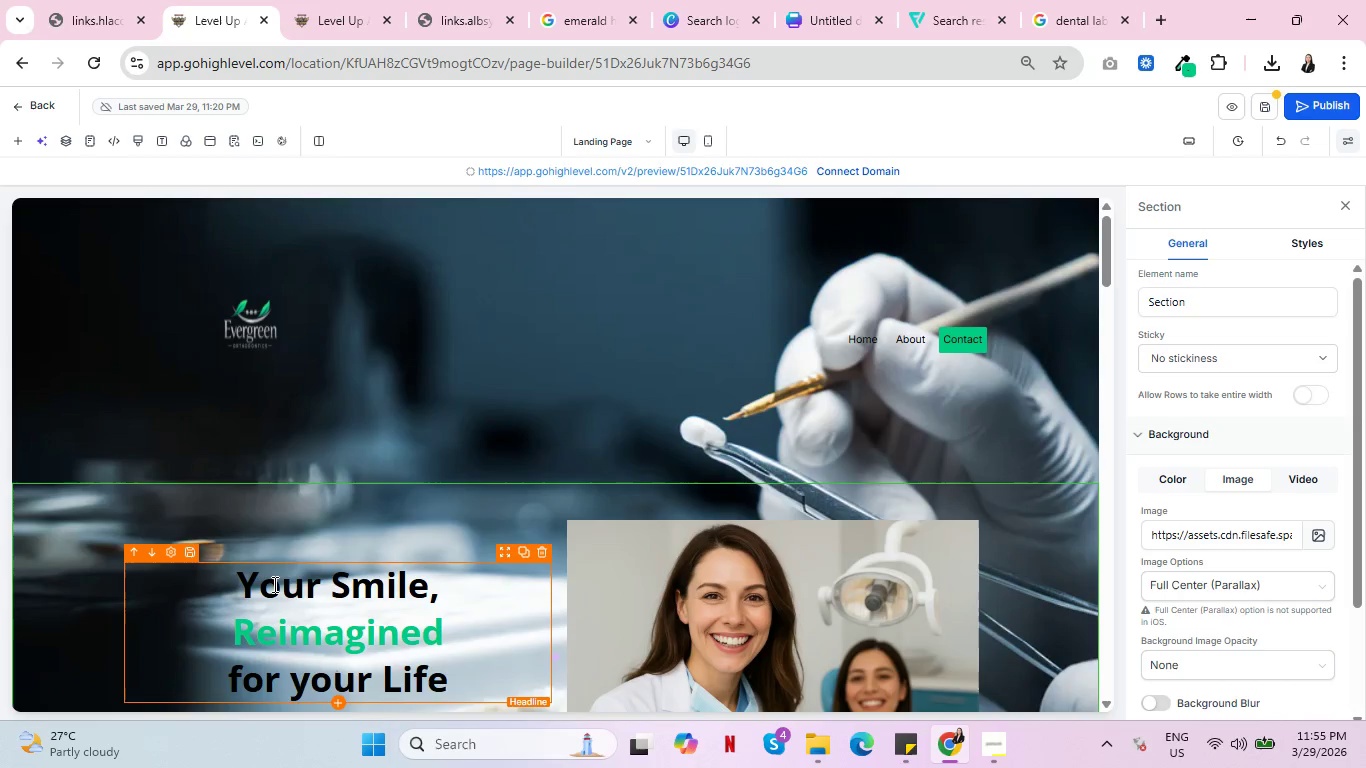 
scroll: coordinate [273, 584], scroll_direction: down, amount: 1.0
 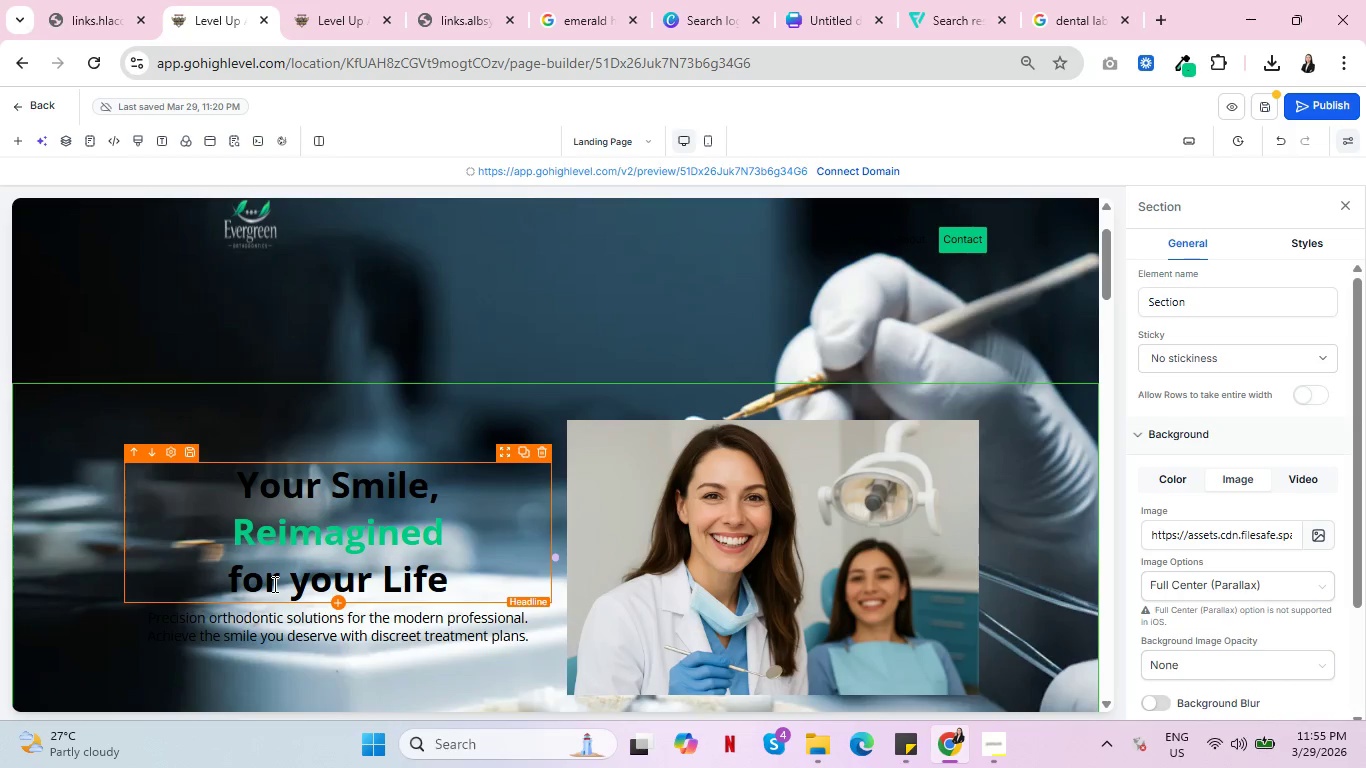 
scroll: coordinate [767, 364], scroll_direction: up, amount: 6.0
 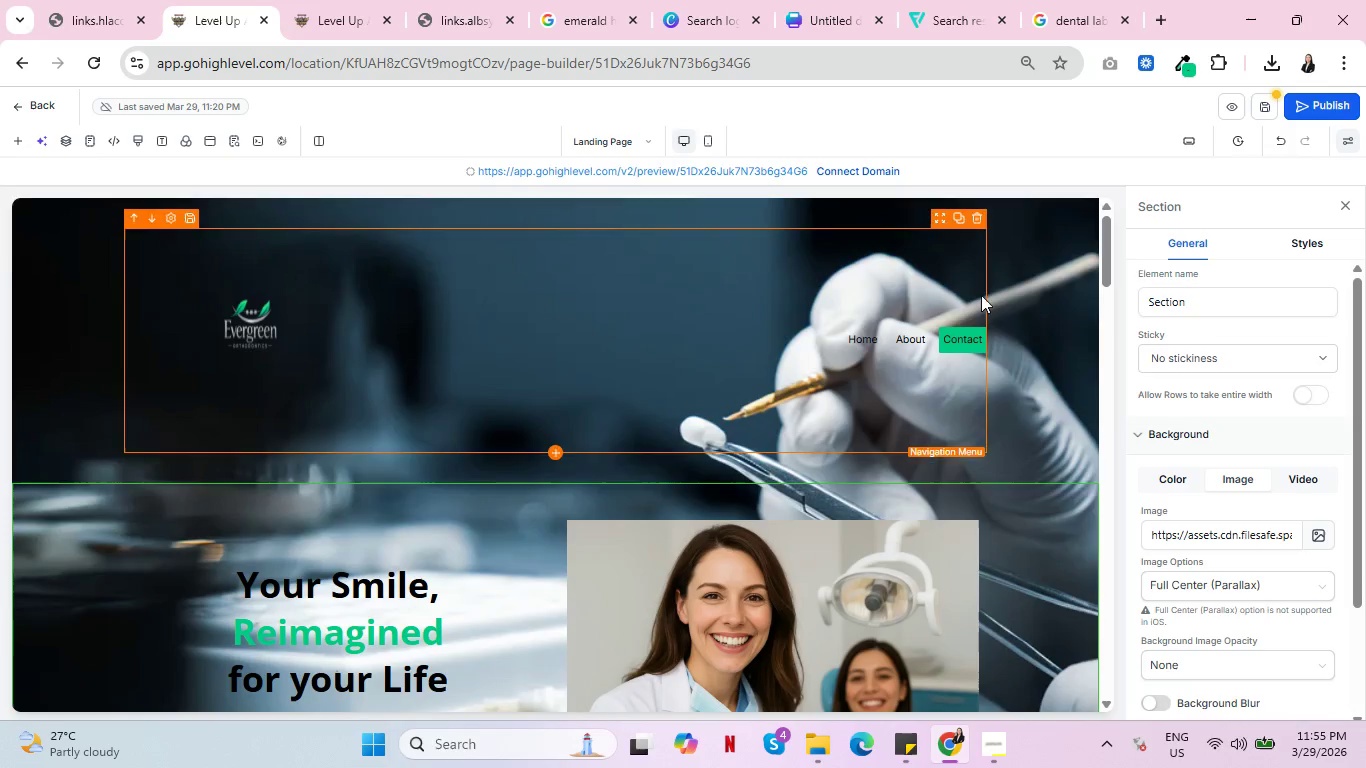 
left_click([1036, 287])
 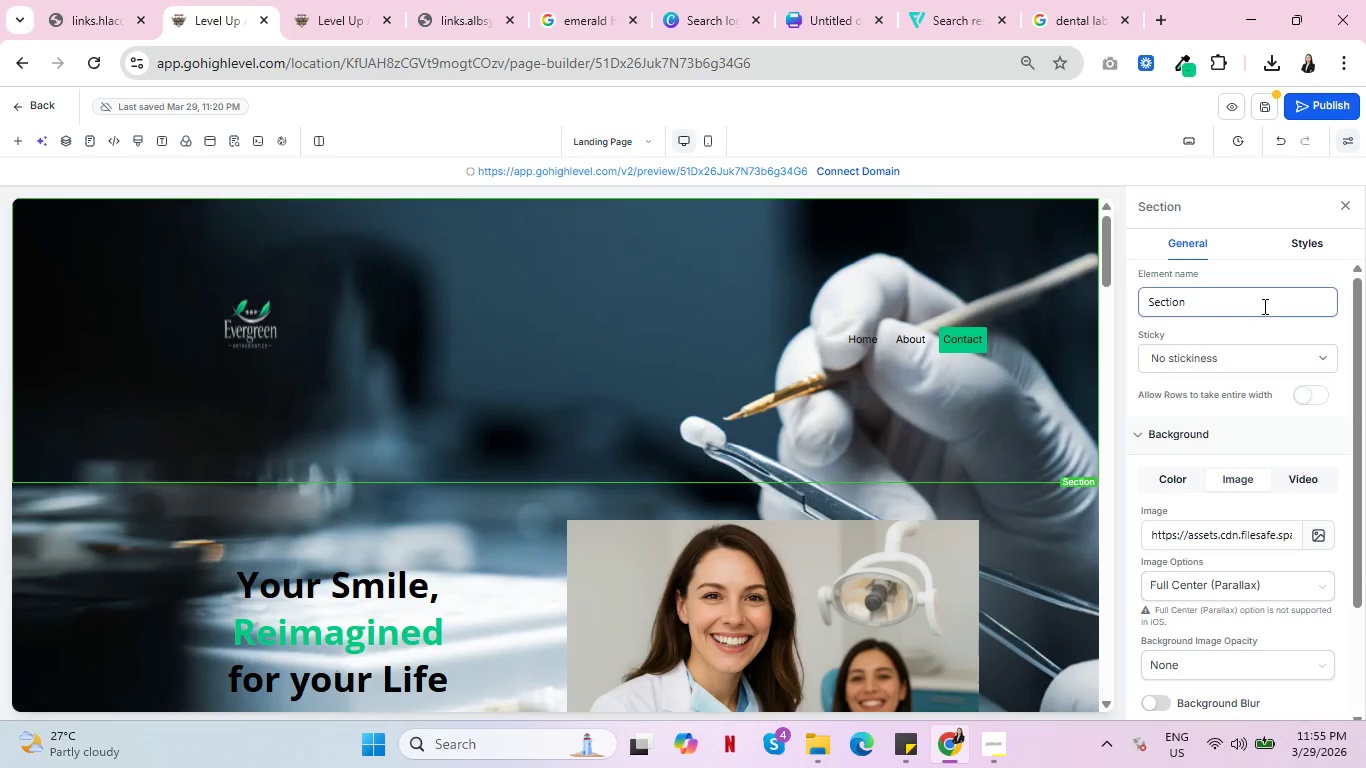 
left_click([1251, 351])
 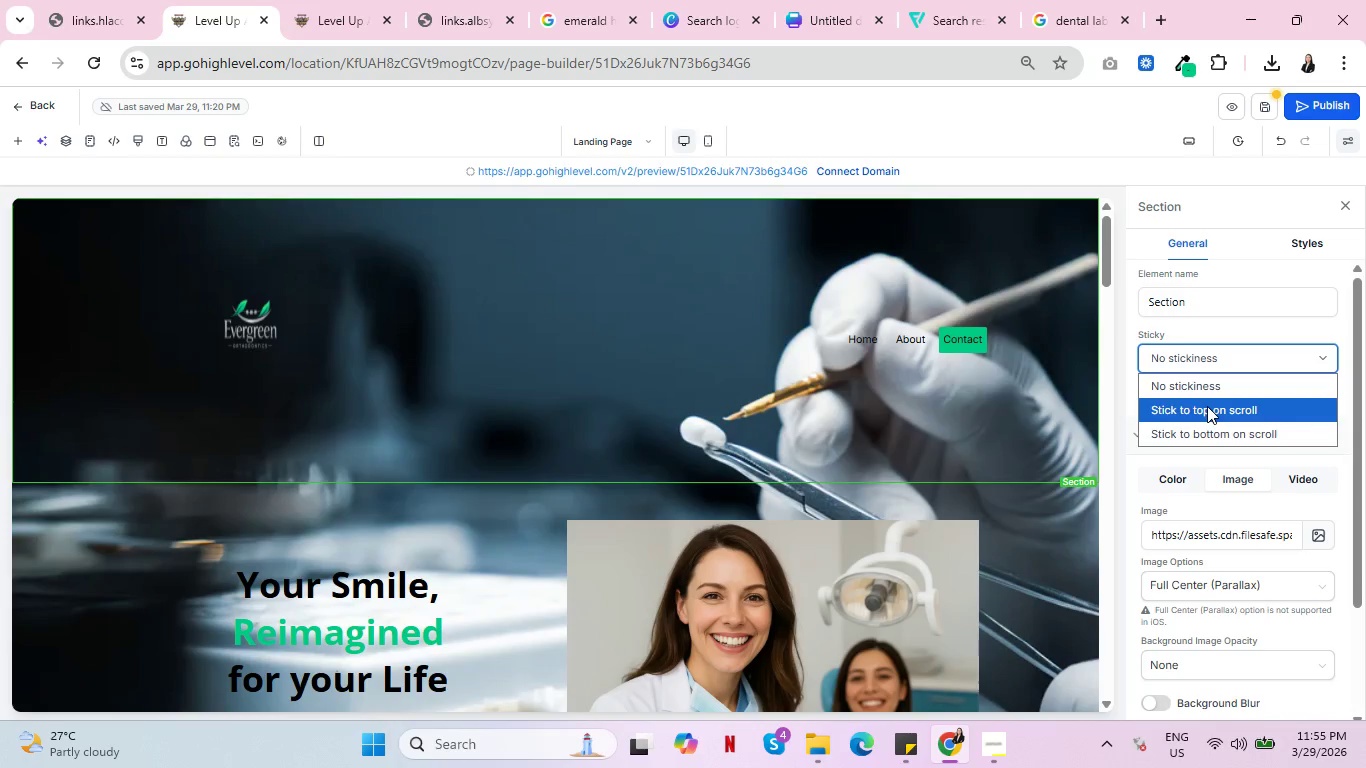 
left_click([1209, 407])
 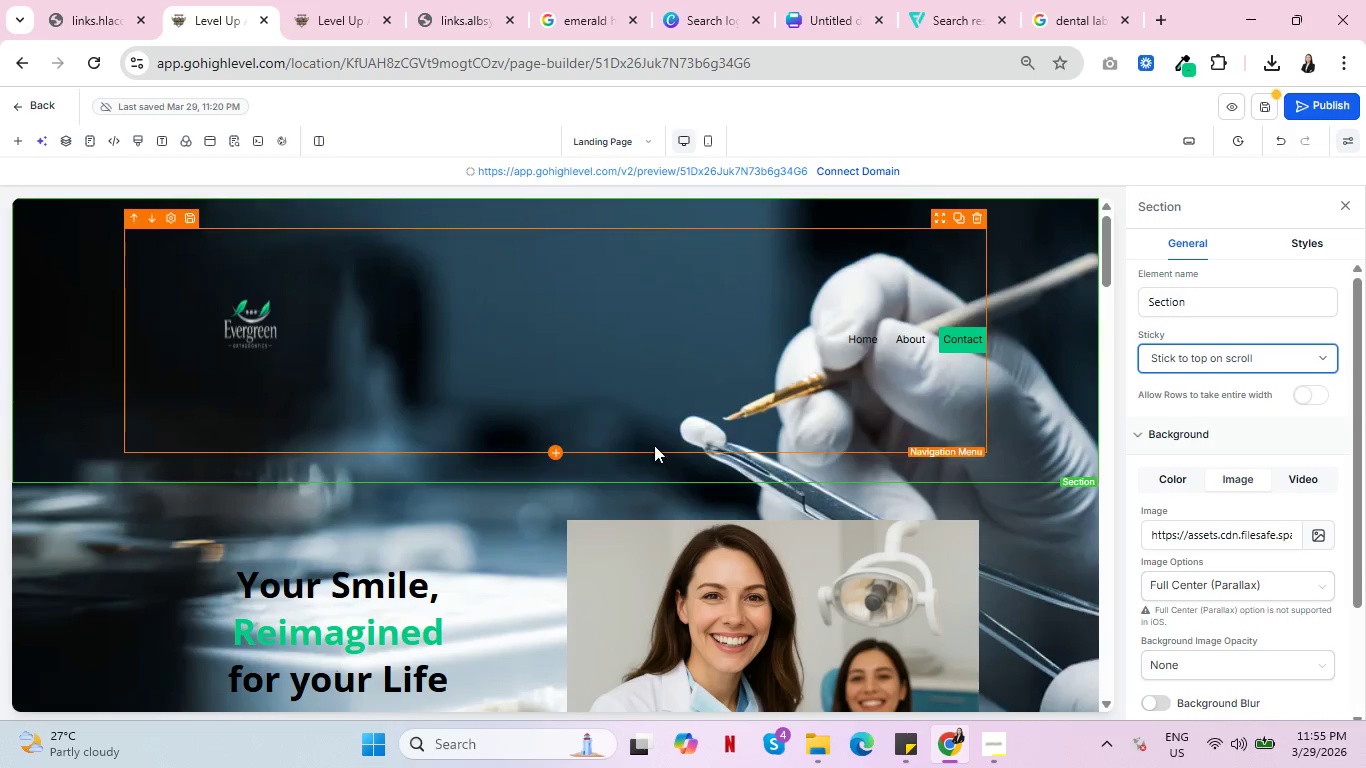 
scroll: coordinate [609, 452], scroll_direction: down, amount: 1.0
 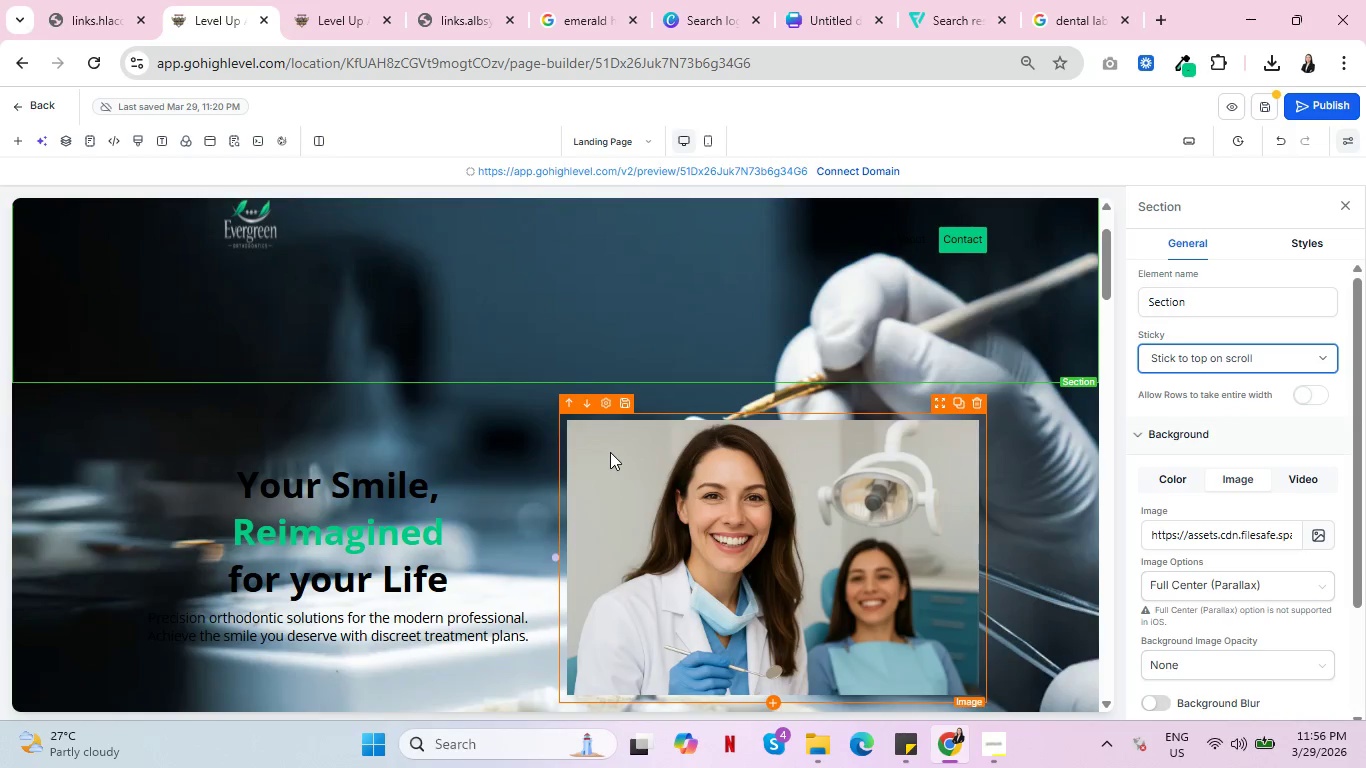 
scroll: coordinate [615, 446], scroll_direction: up, amount: 10.0
 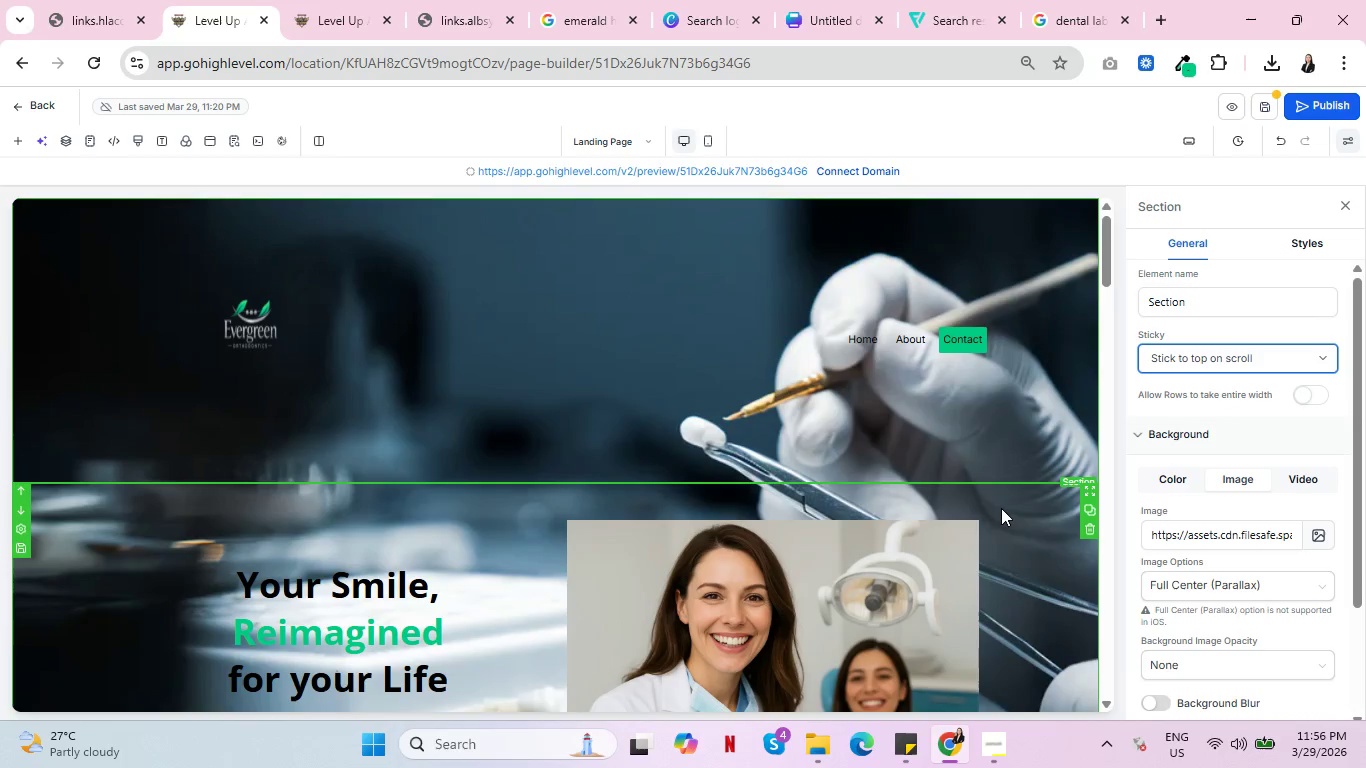 
left_click([1005, 508])
 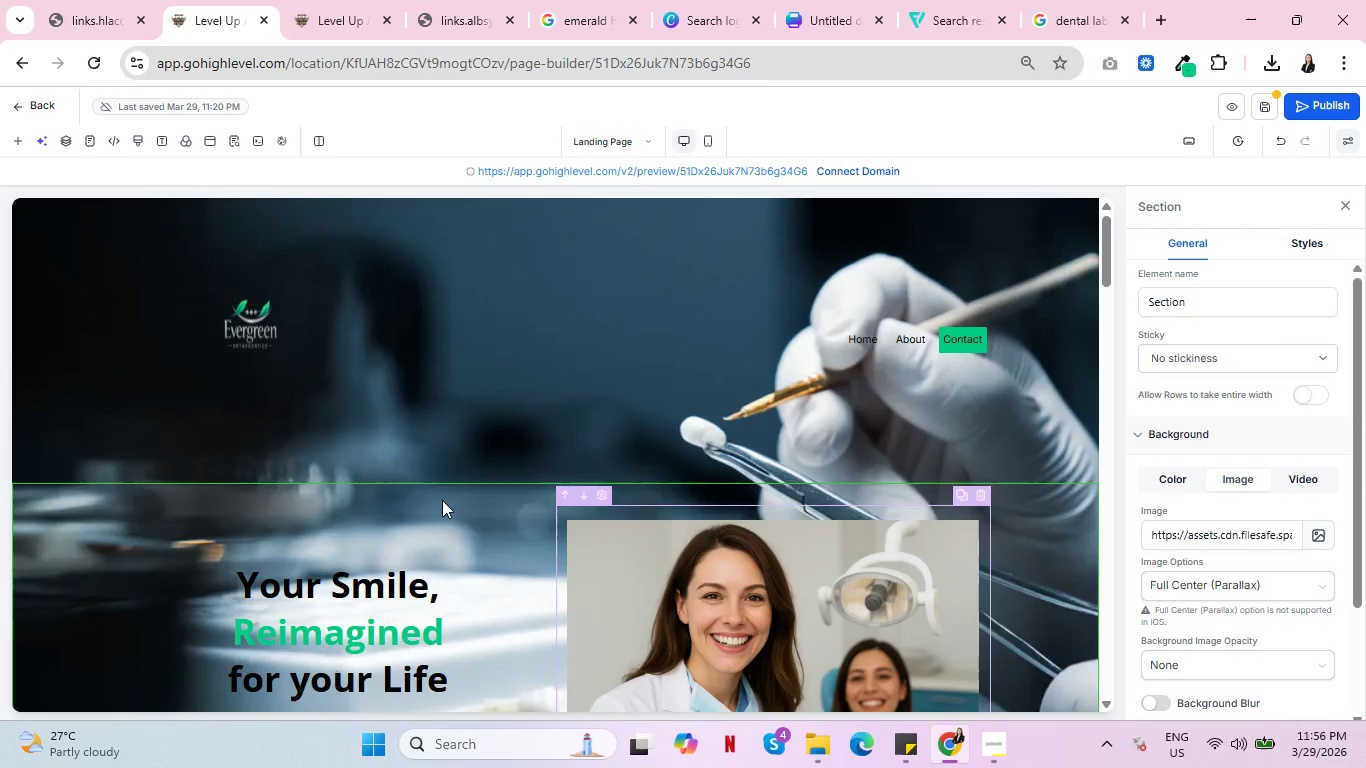 
scroll: coordinate [194, 493], scroll_direction: down, amount: 3.0
 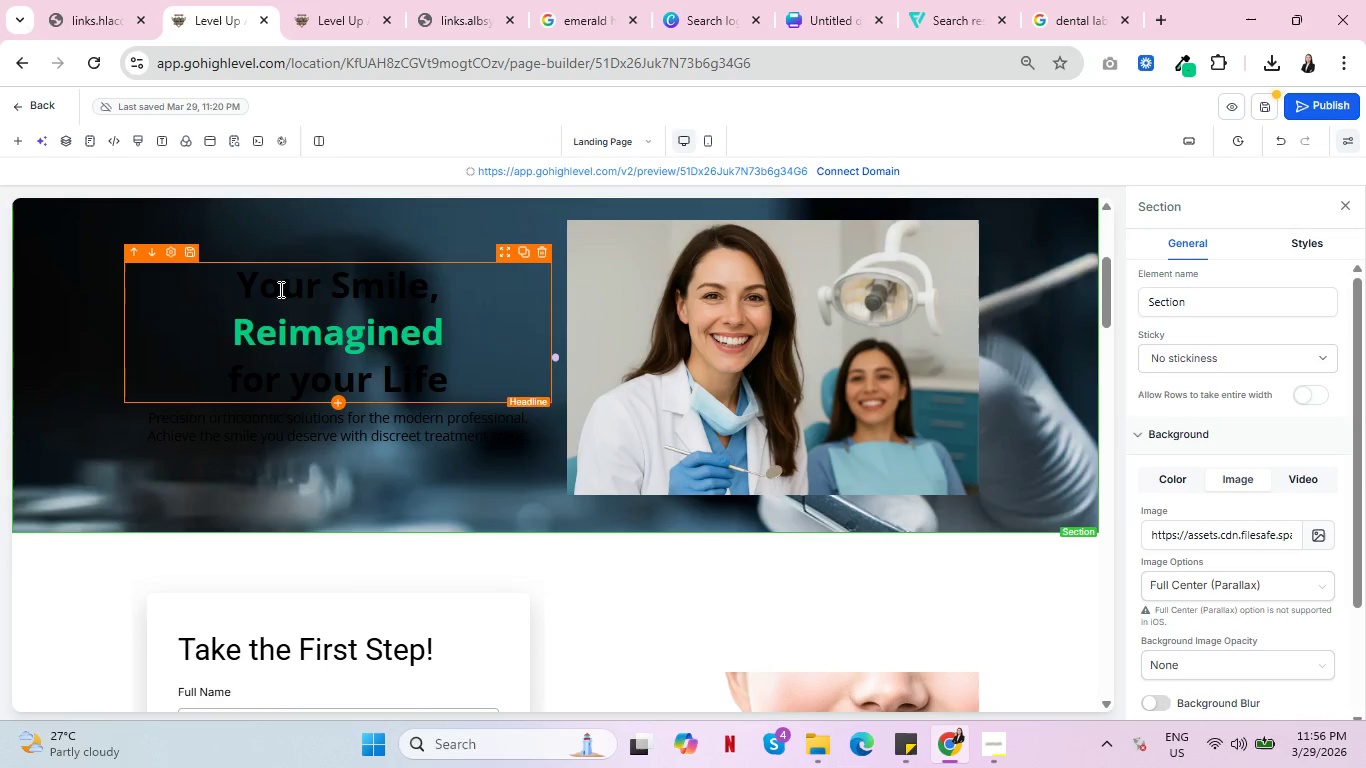 
wait(7.95)
 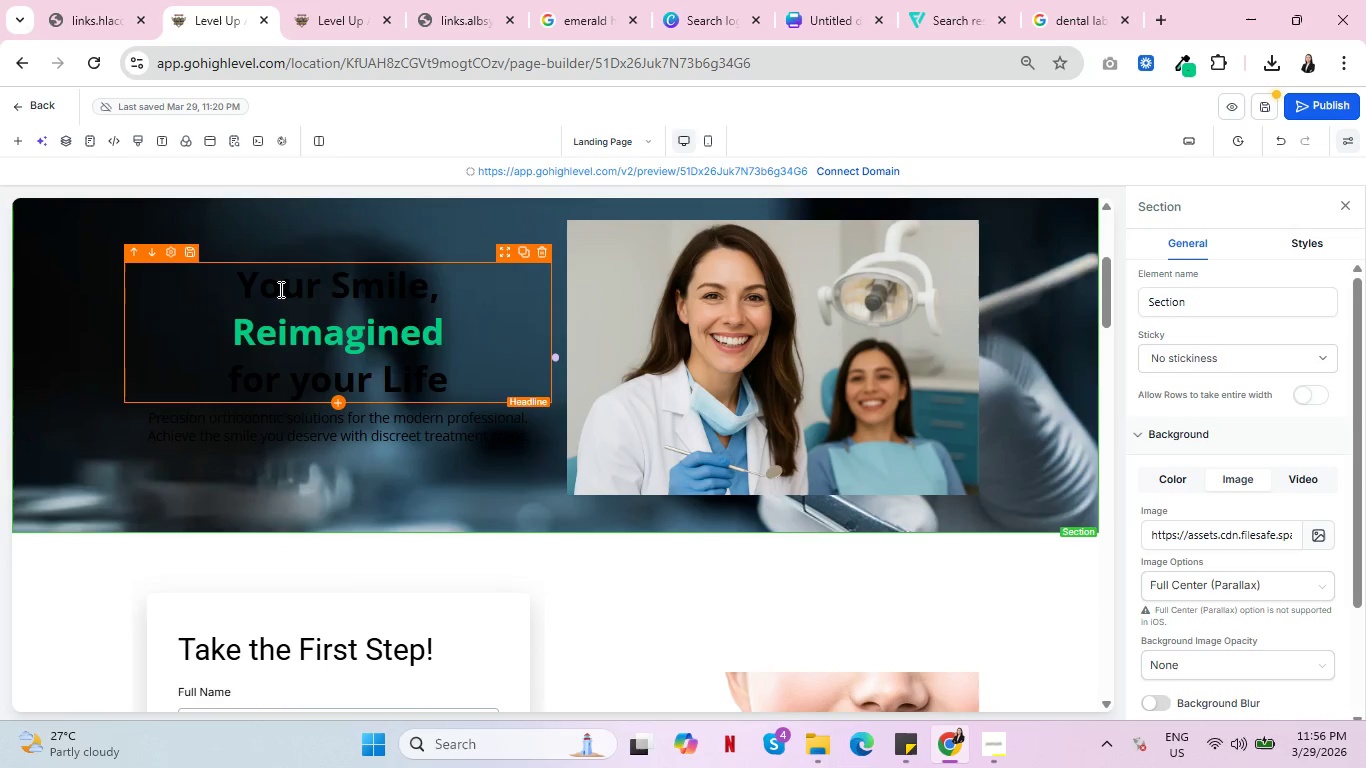 
left_click([121, 367])
 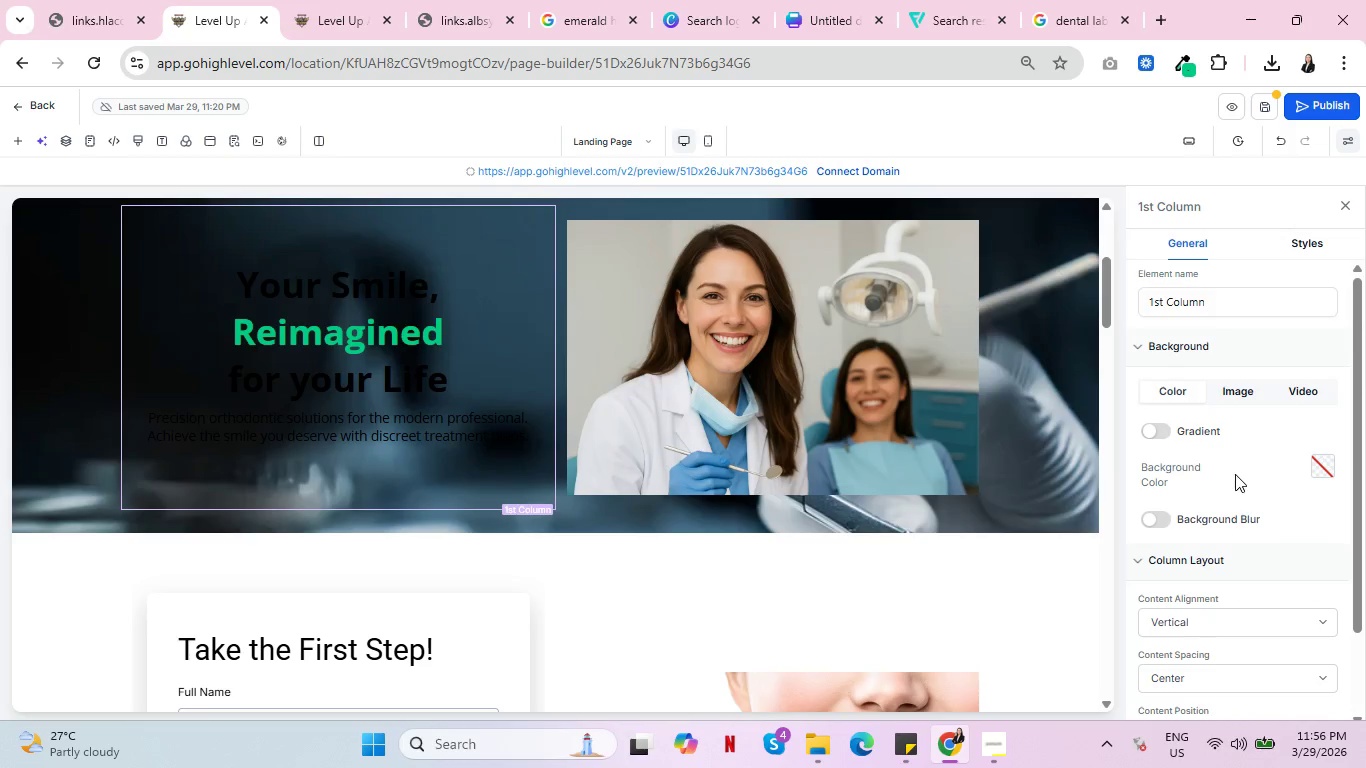 
scroll: coordinate [1225, 473], scroll_direction: down, amount: 2.0
 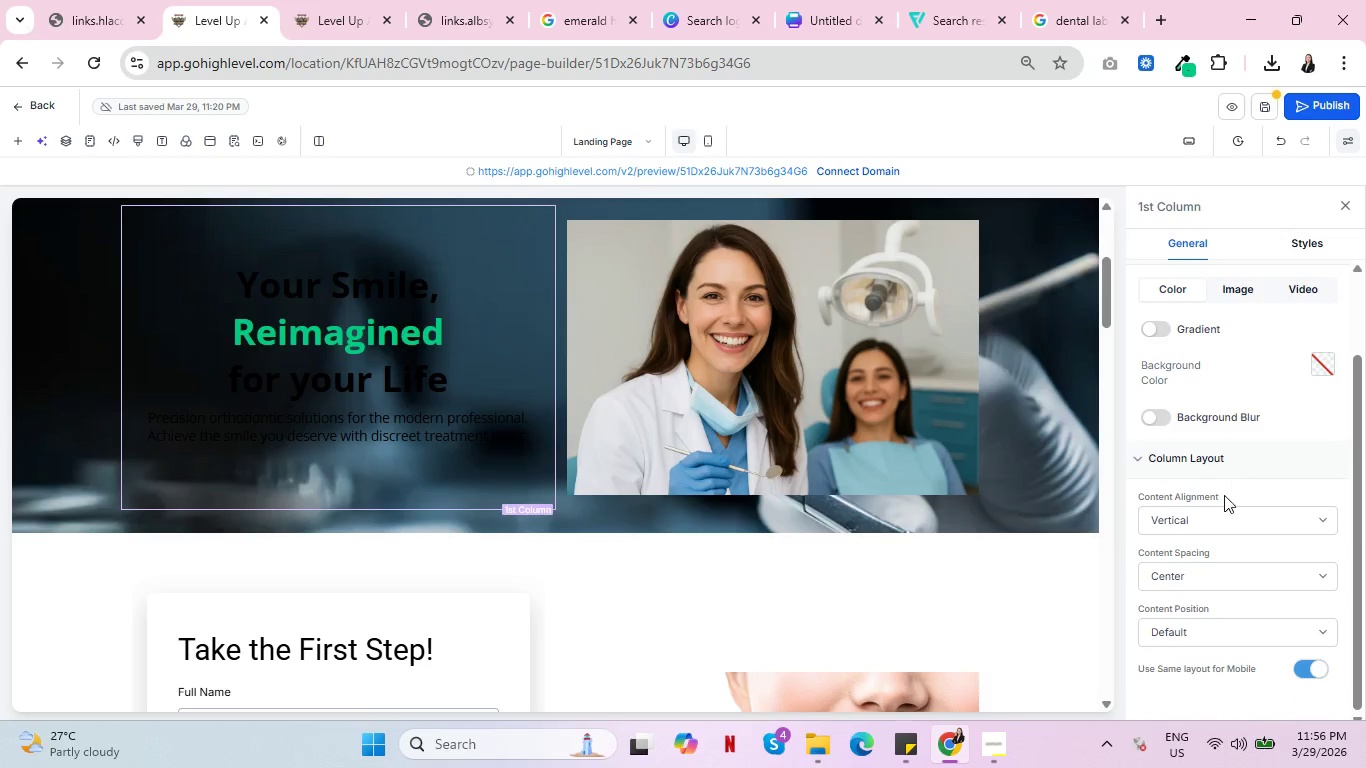 
left_click([1248, 631])
 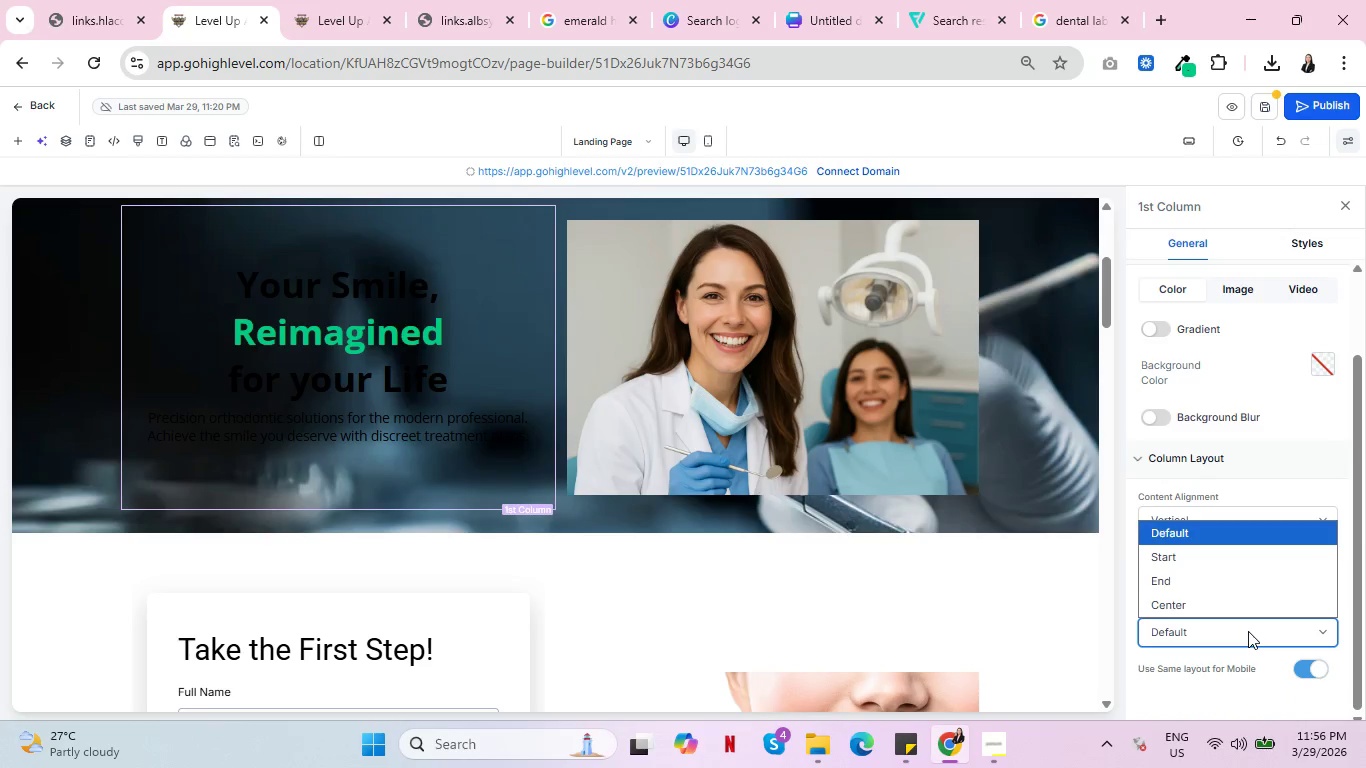 
left_click([1248, 631])
 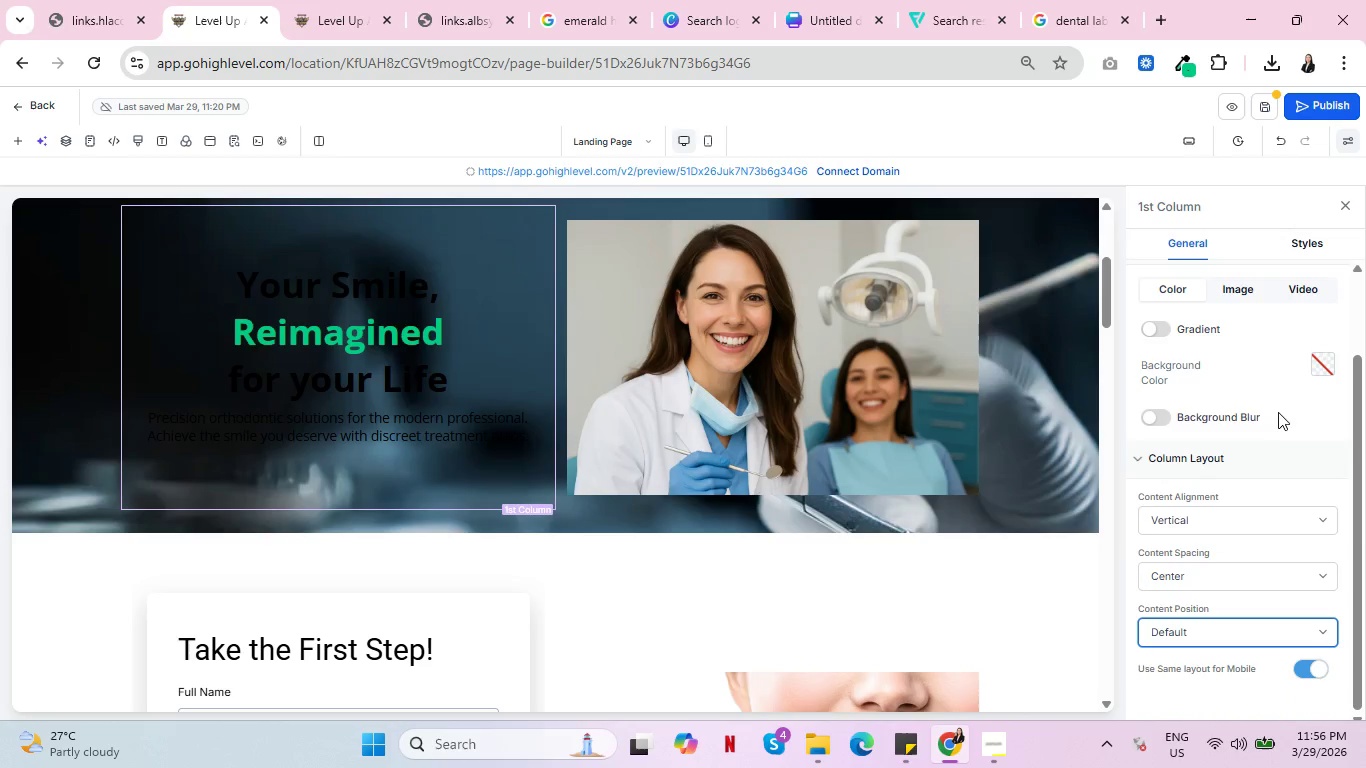 
scroll: coordinate [1292, 417], scroll_direction: up, amount: 1.0
 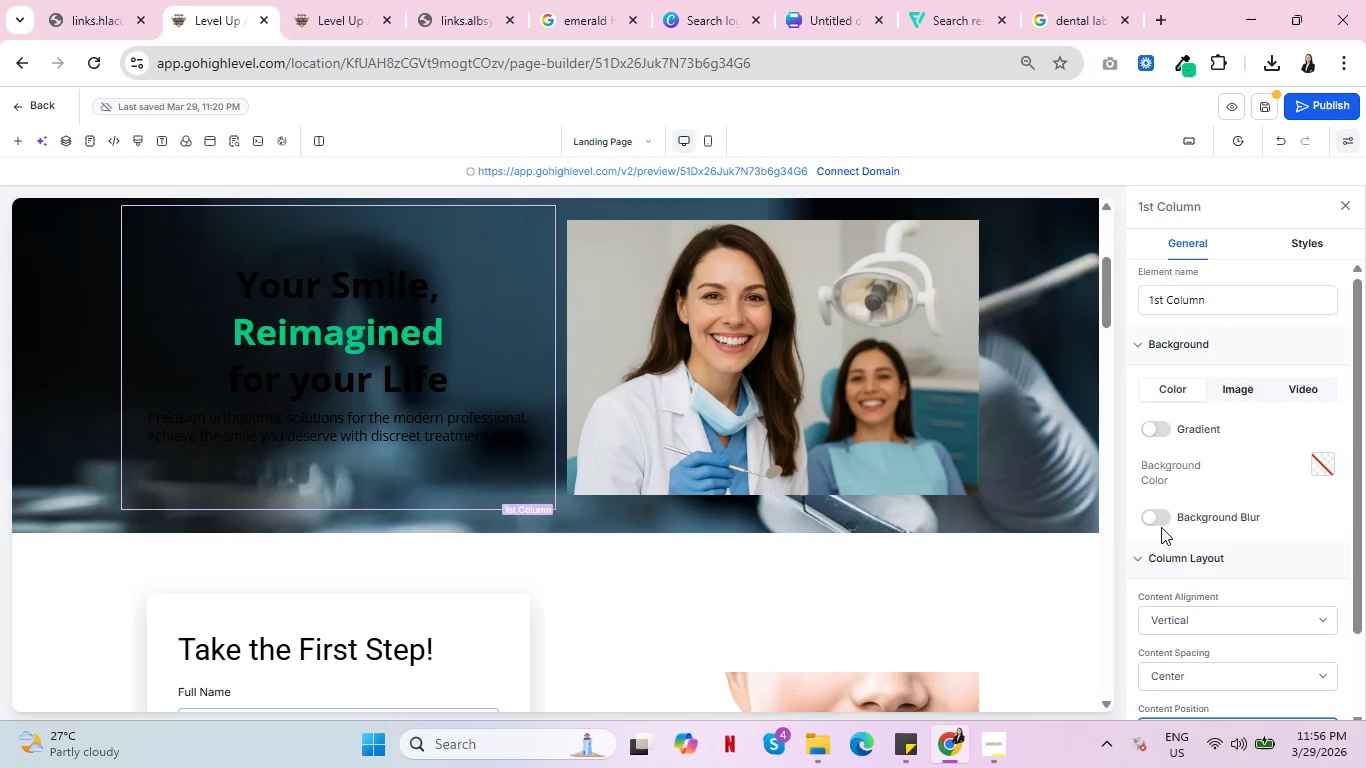 
left_click([1161, 521])
 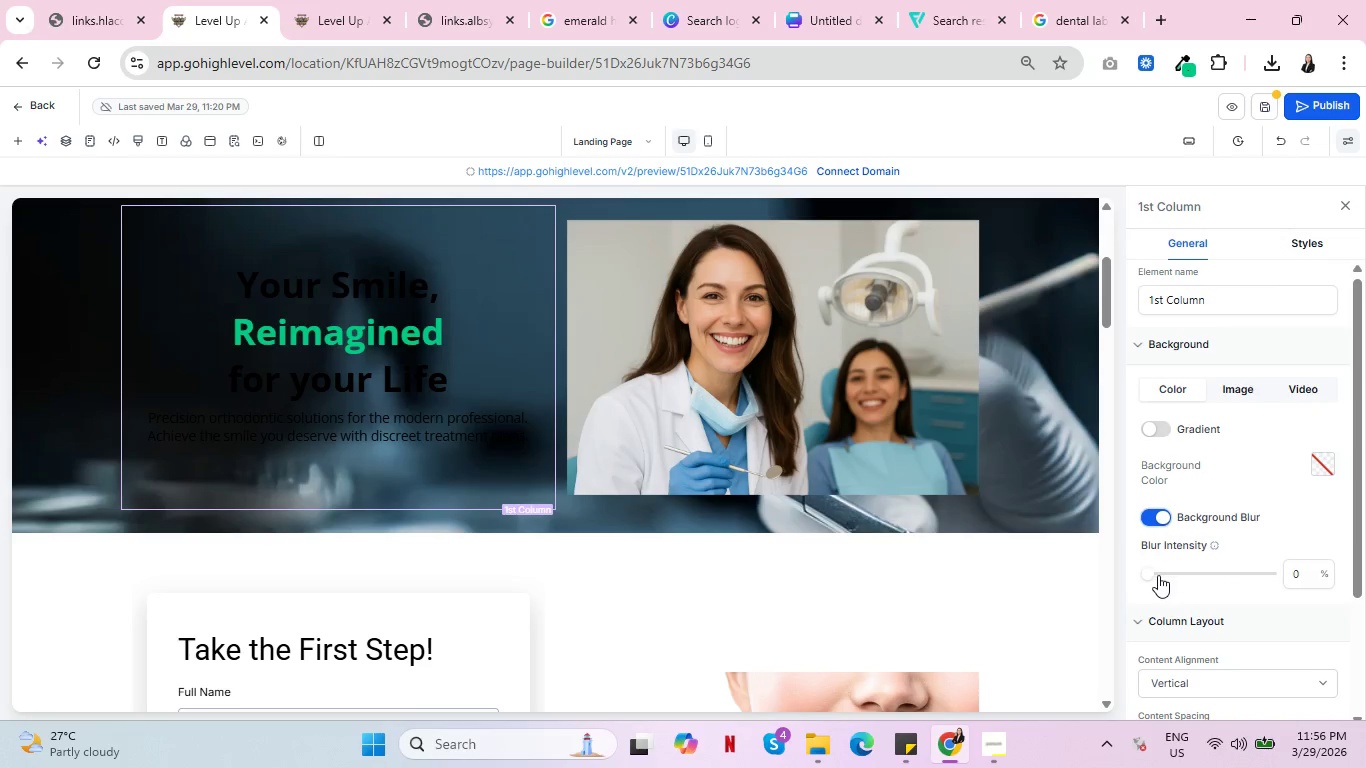 
left_click_drag(start_coordinate=[1151, 575], to_coordinate=[1174, 575])
 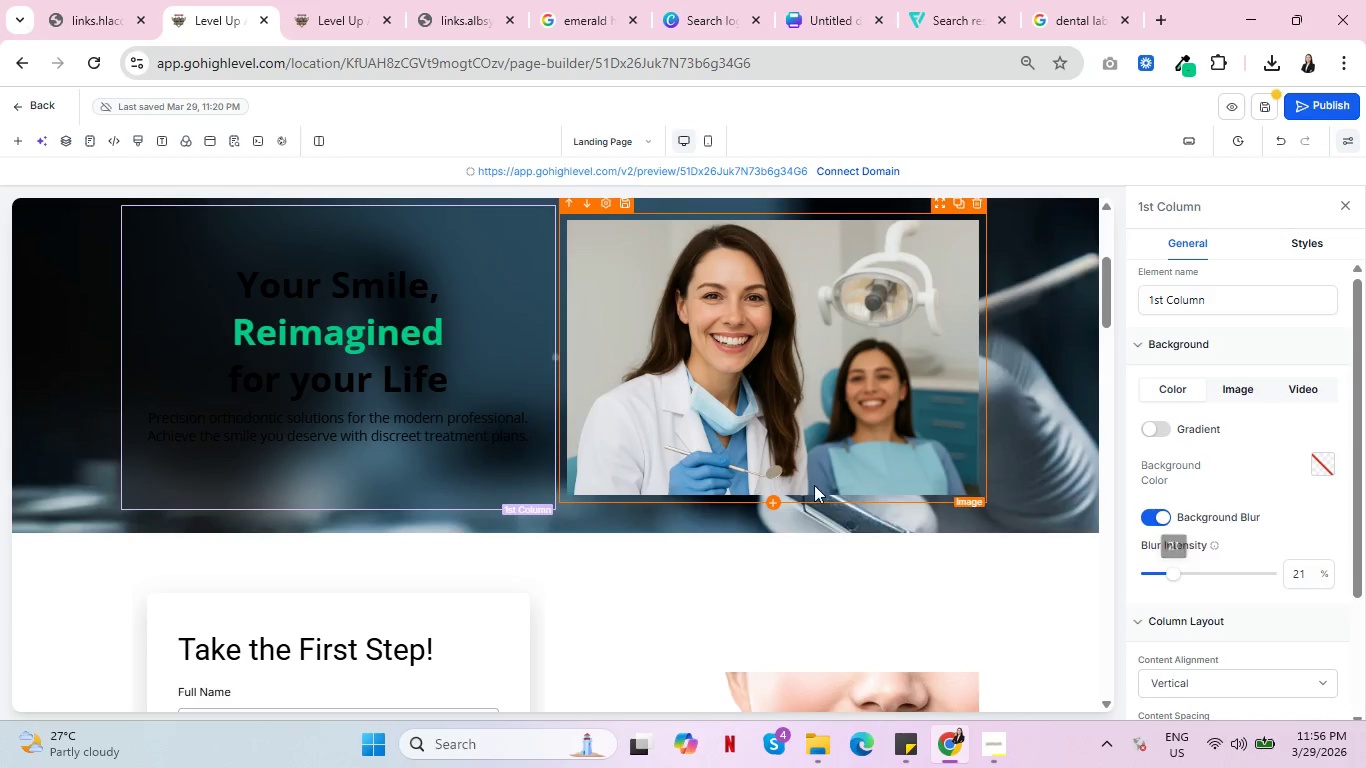 
scroll: coordinate [820, 476], scroll_direction: up, amount: 2.0
 